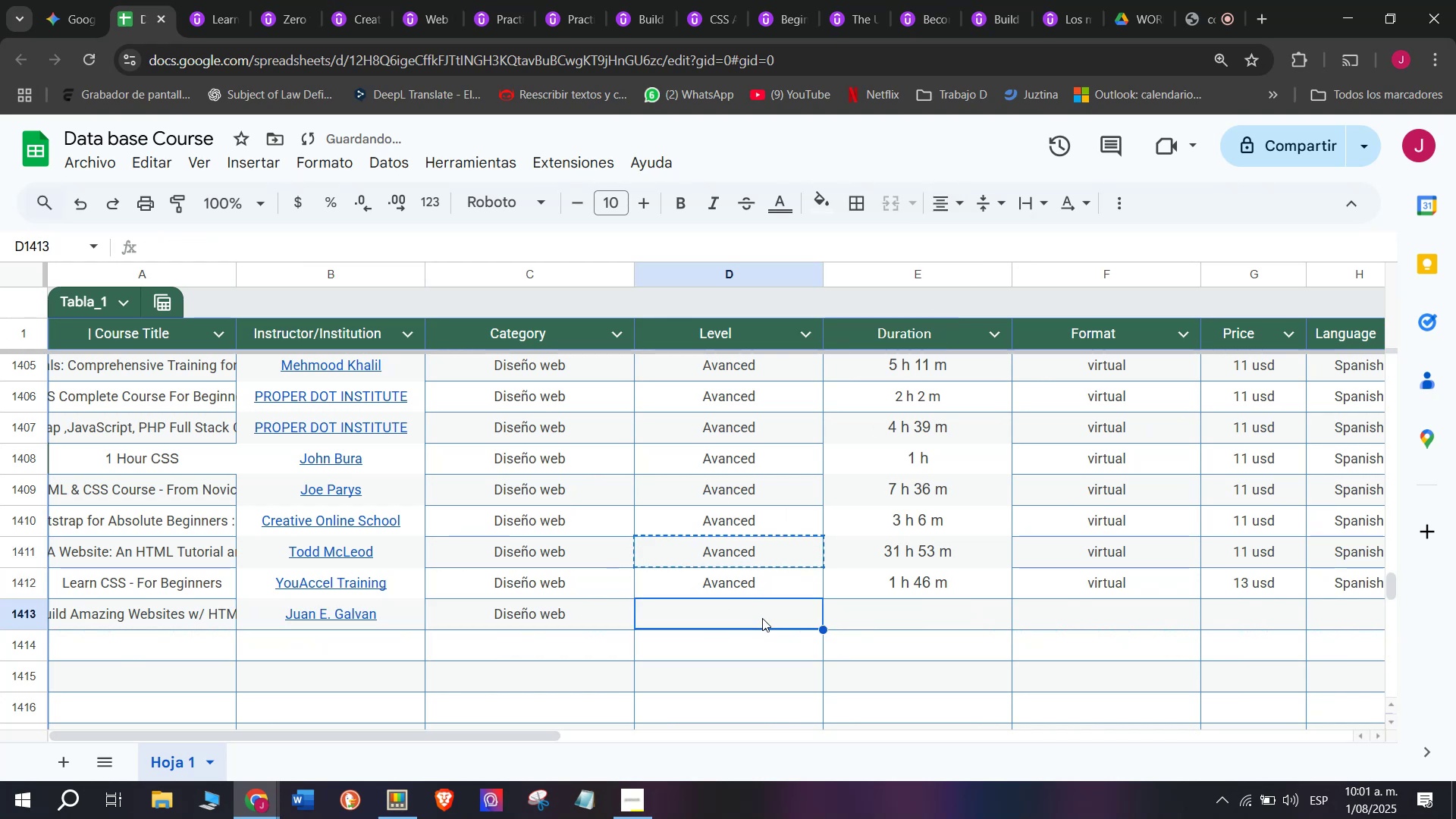 
key(Control+V)
 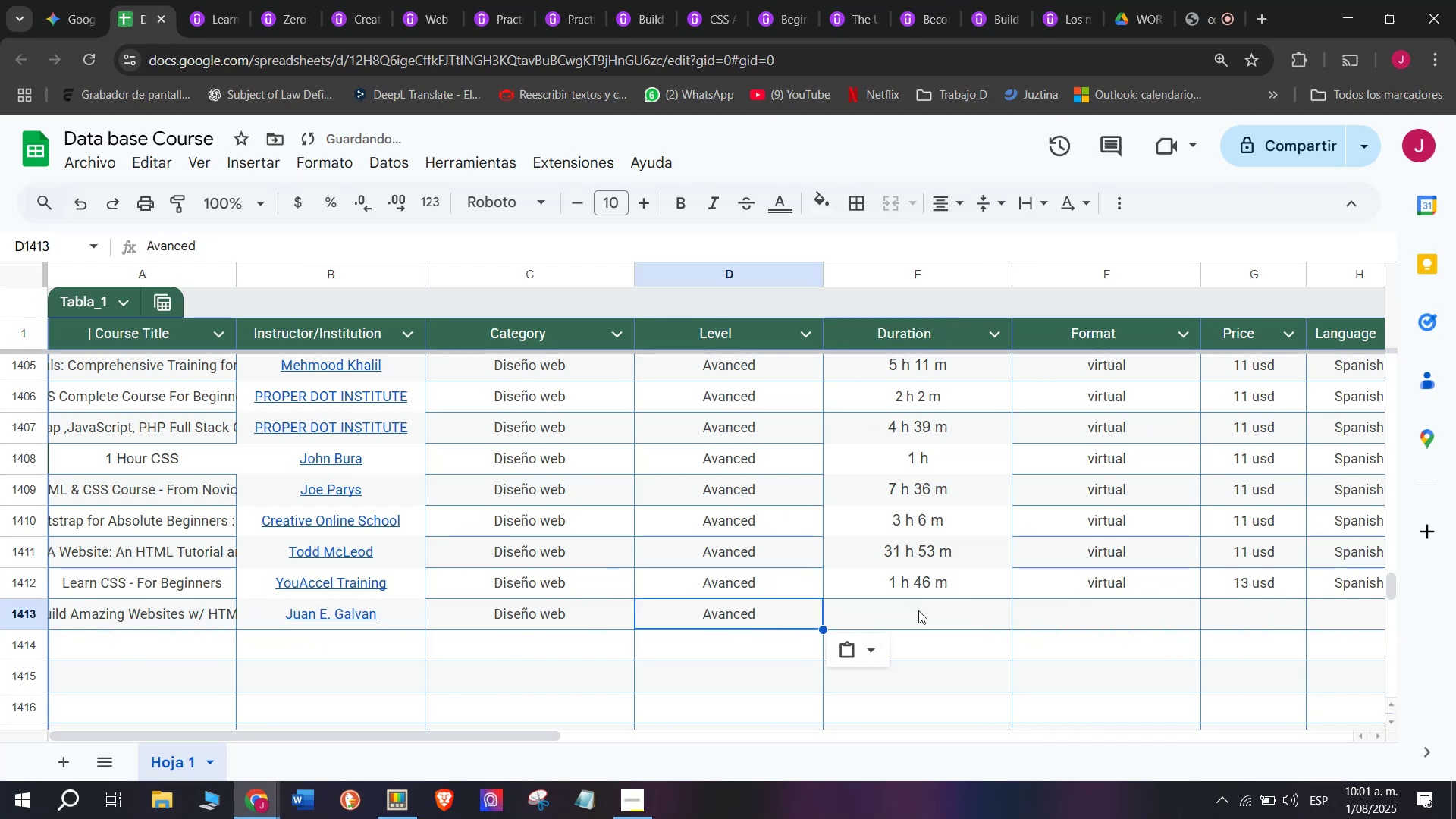 
left_click([924, 615])
 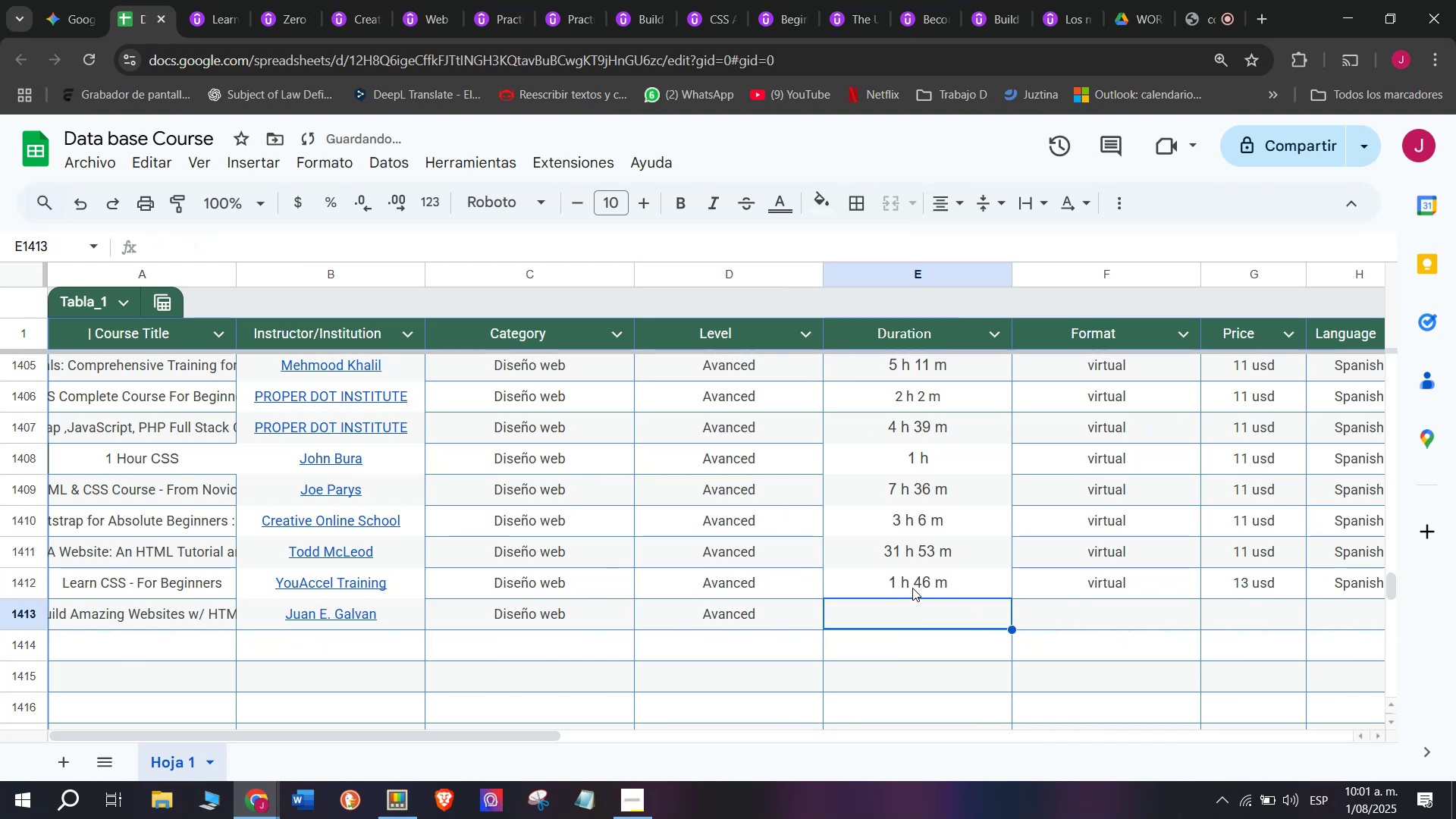 
left_click([912, 588])
 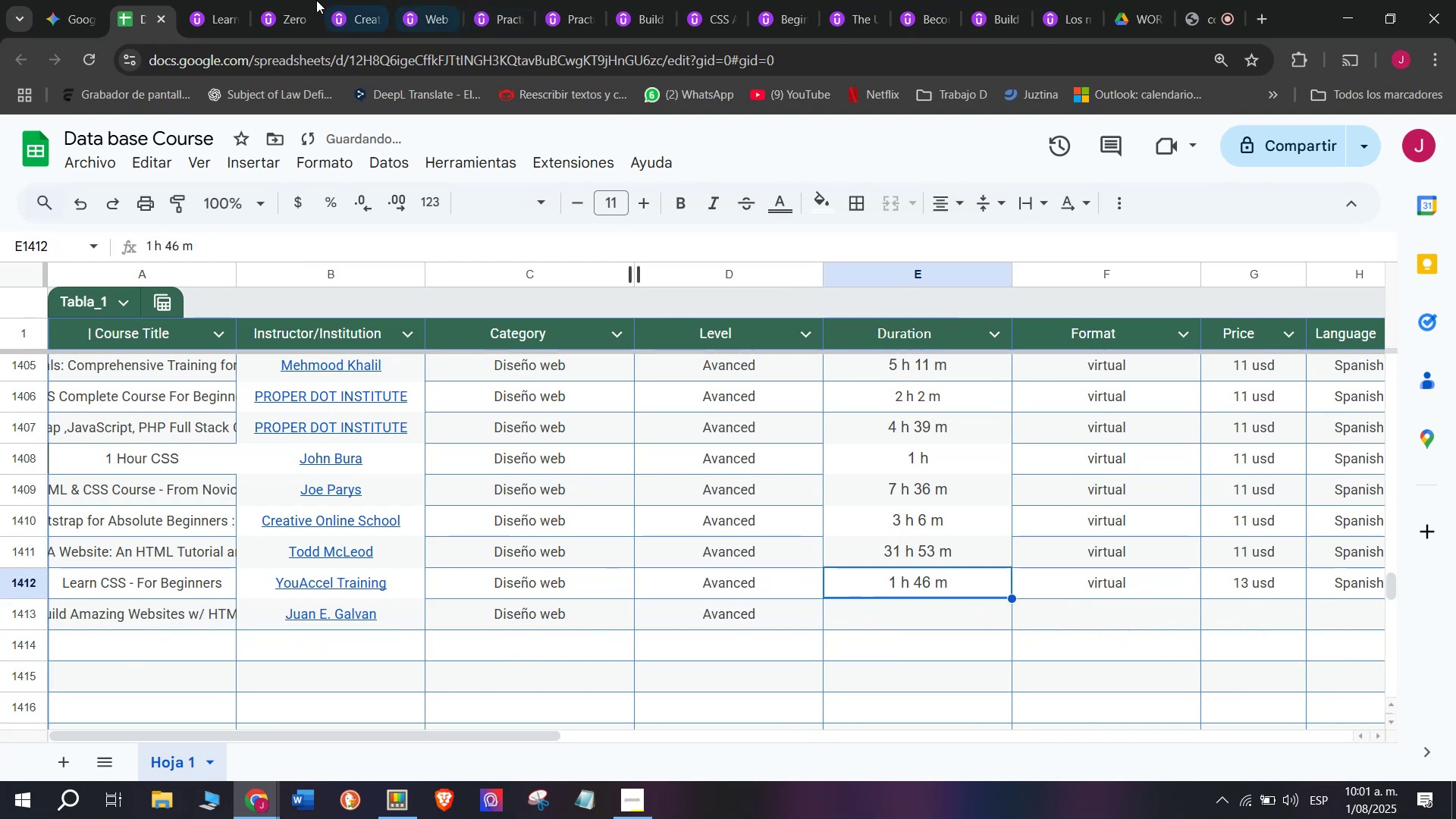 
left_click([201, 0])
 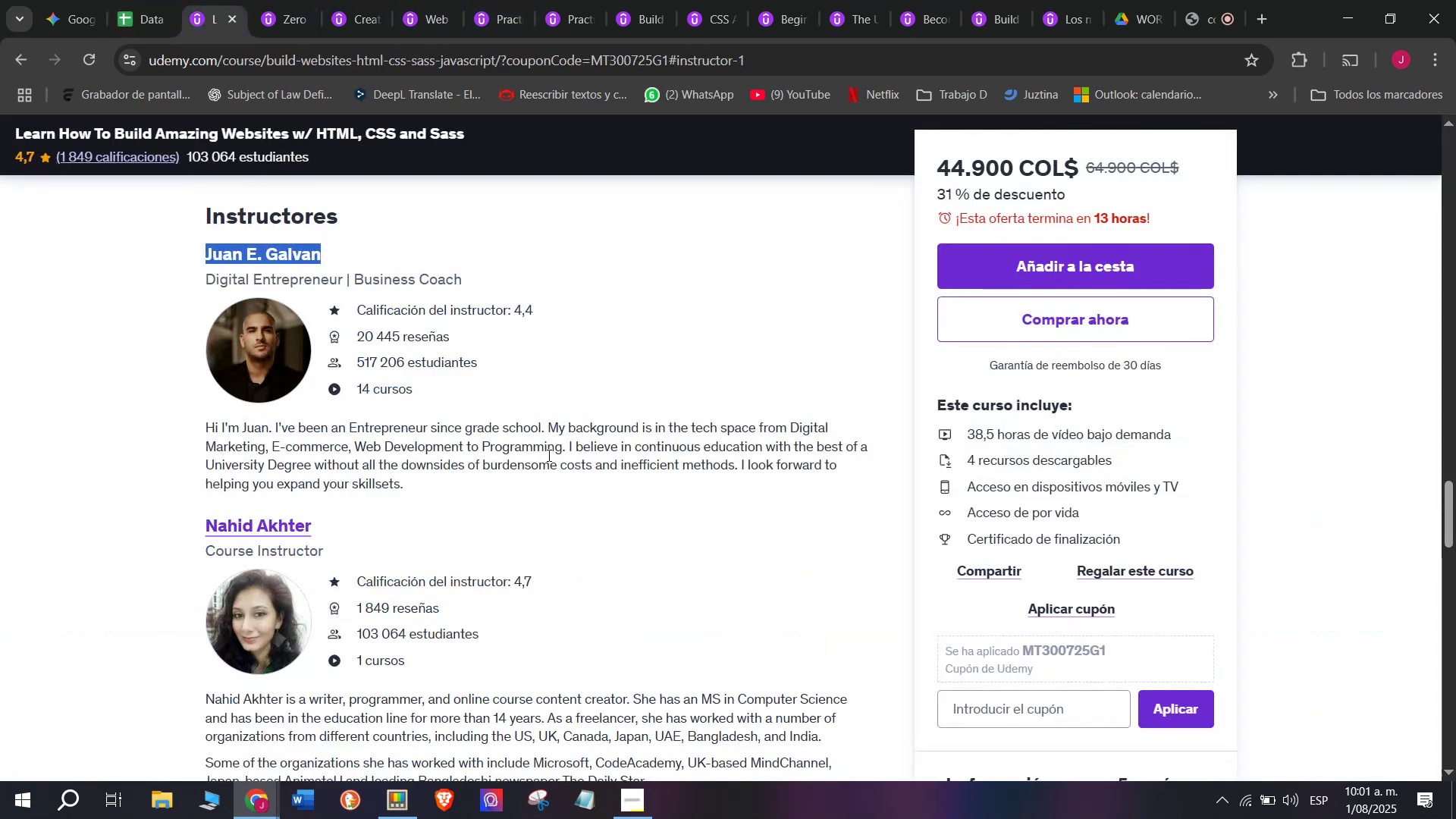 
scroll: coordinate [569, 463], scroll_direction: up, amount: 10.0
 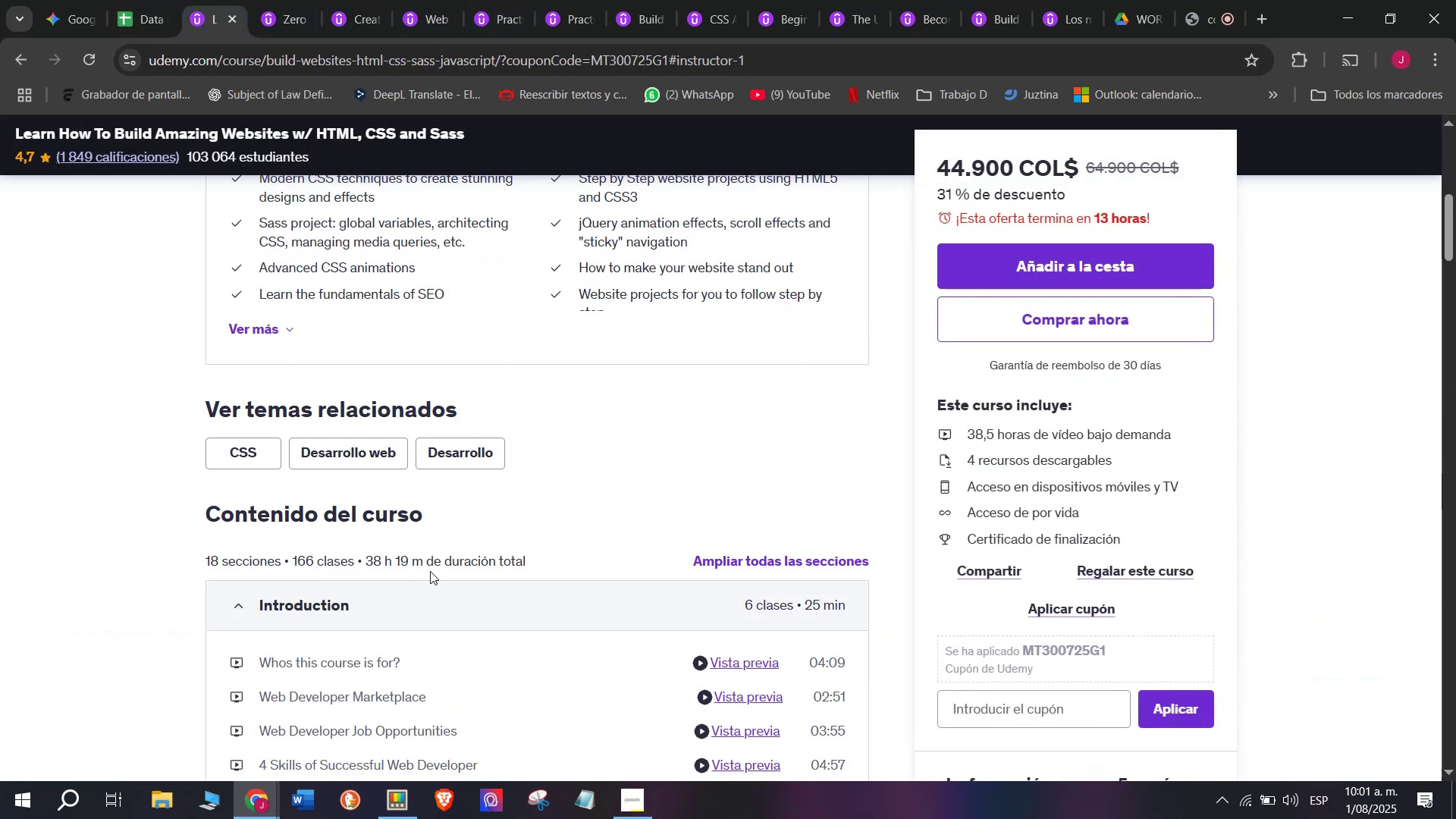 
left_click_drag(start_coordinate=[426, 565], to_coordinate=[367, 563])
 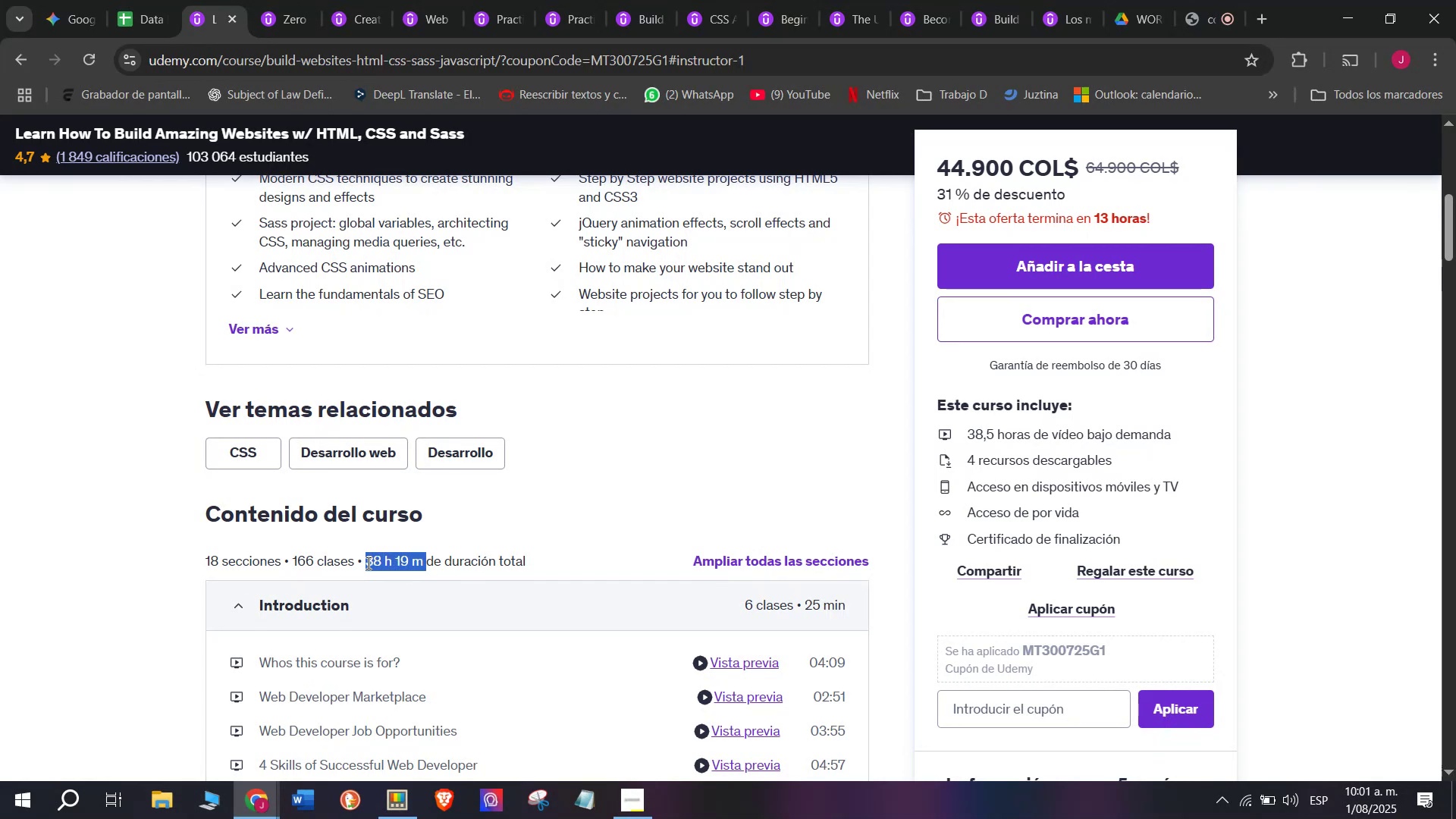 
key(Break)
 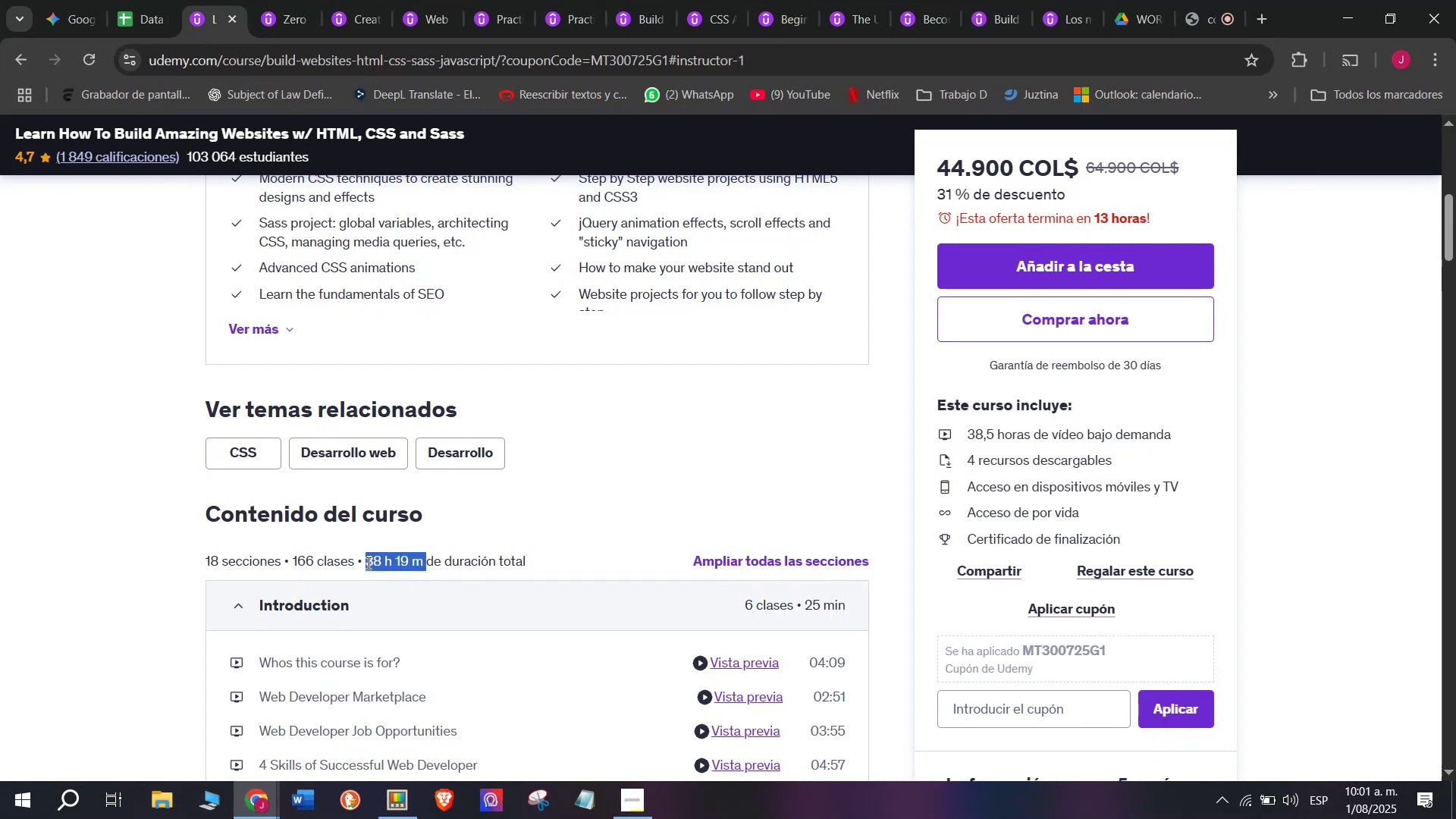 
key(Control+ControlLeft)
 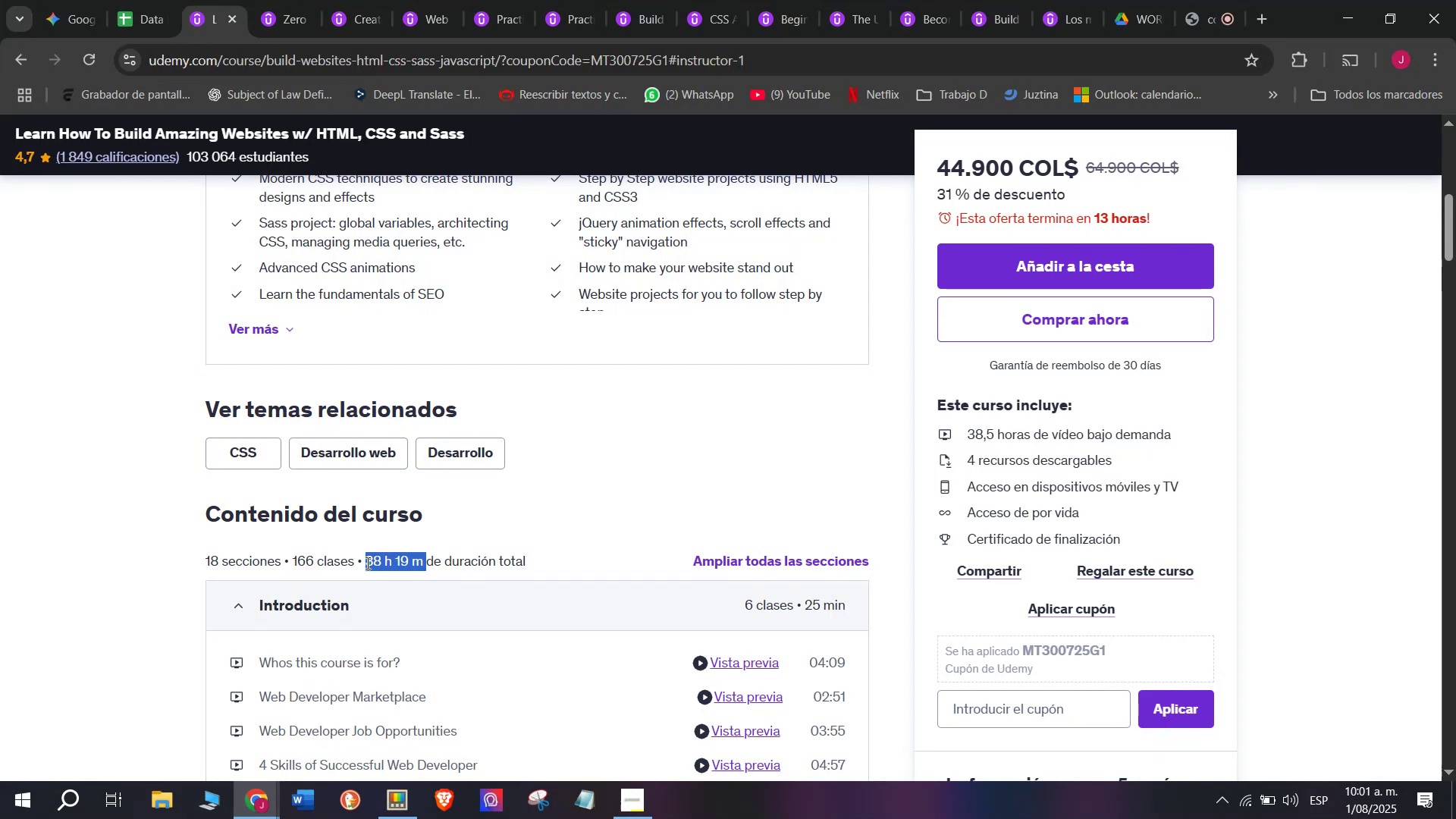 
key(Control+C)
 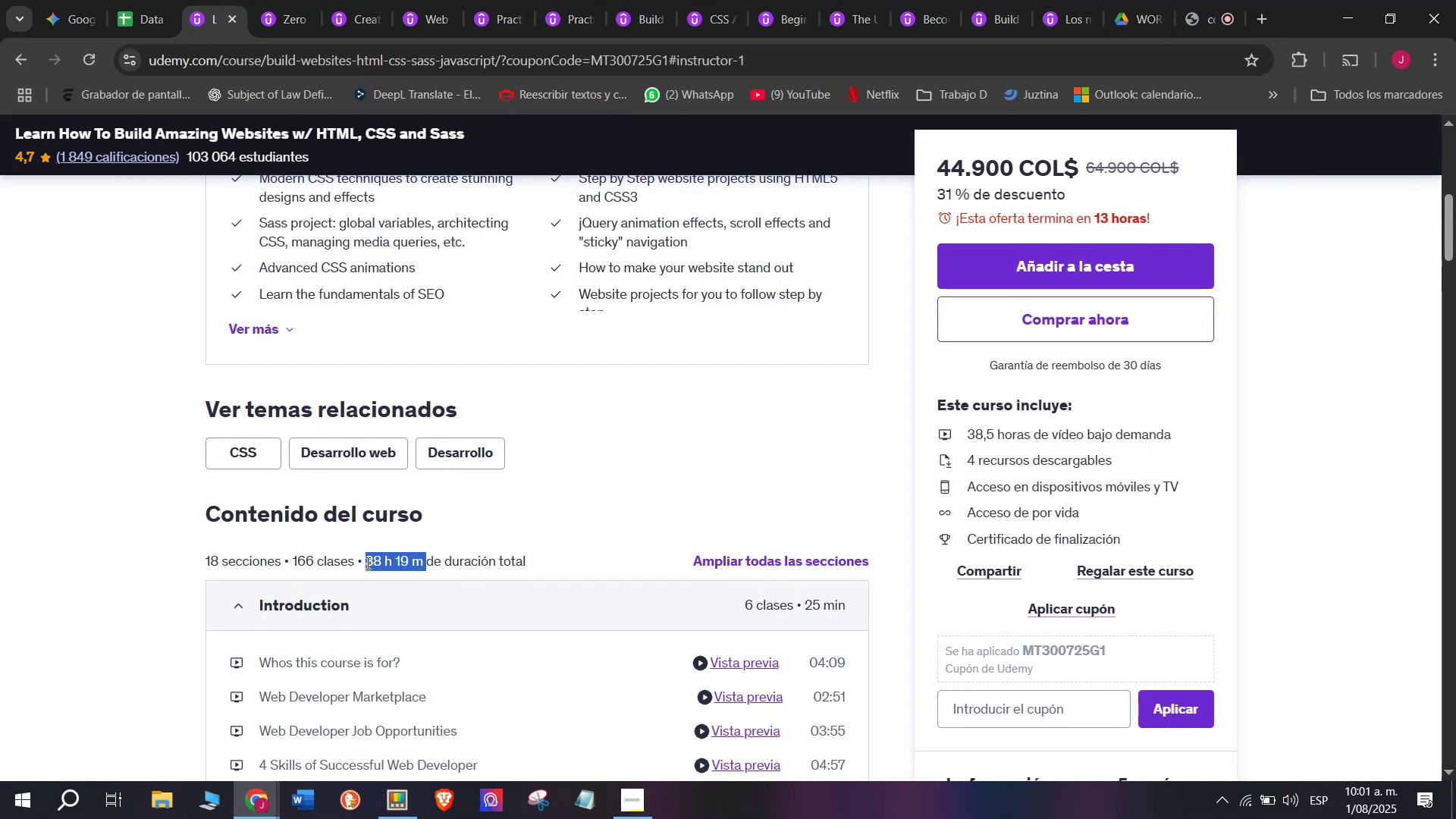 
key(Break)
 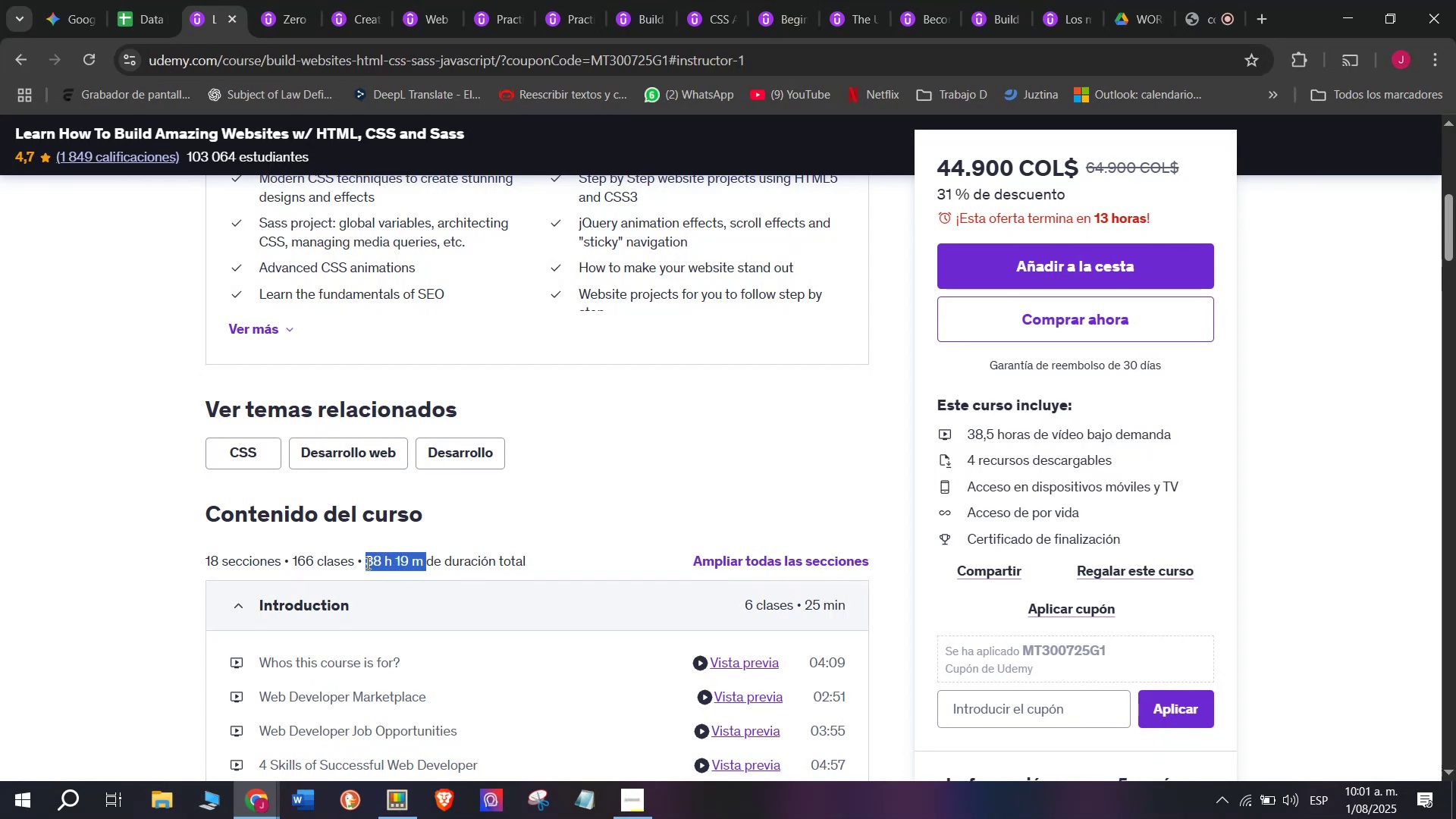 
key(Control+ControlLeft)
 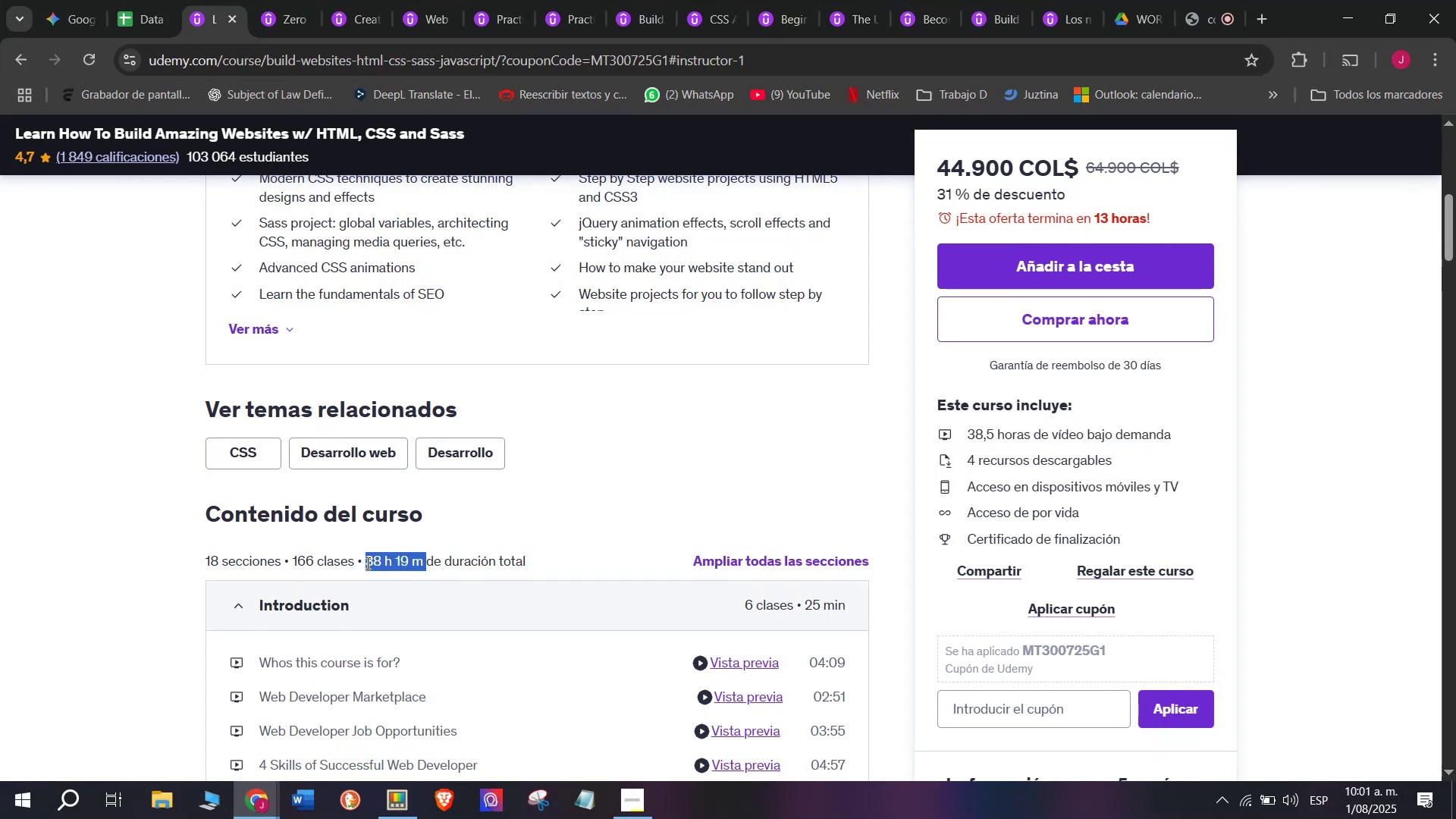 
key(Control+C)
 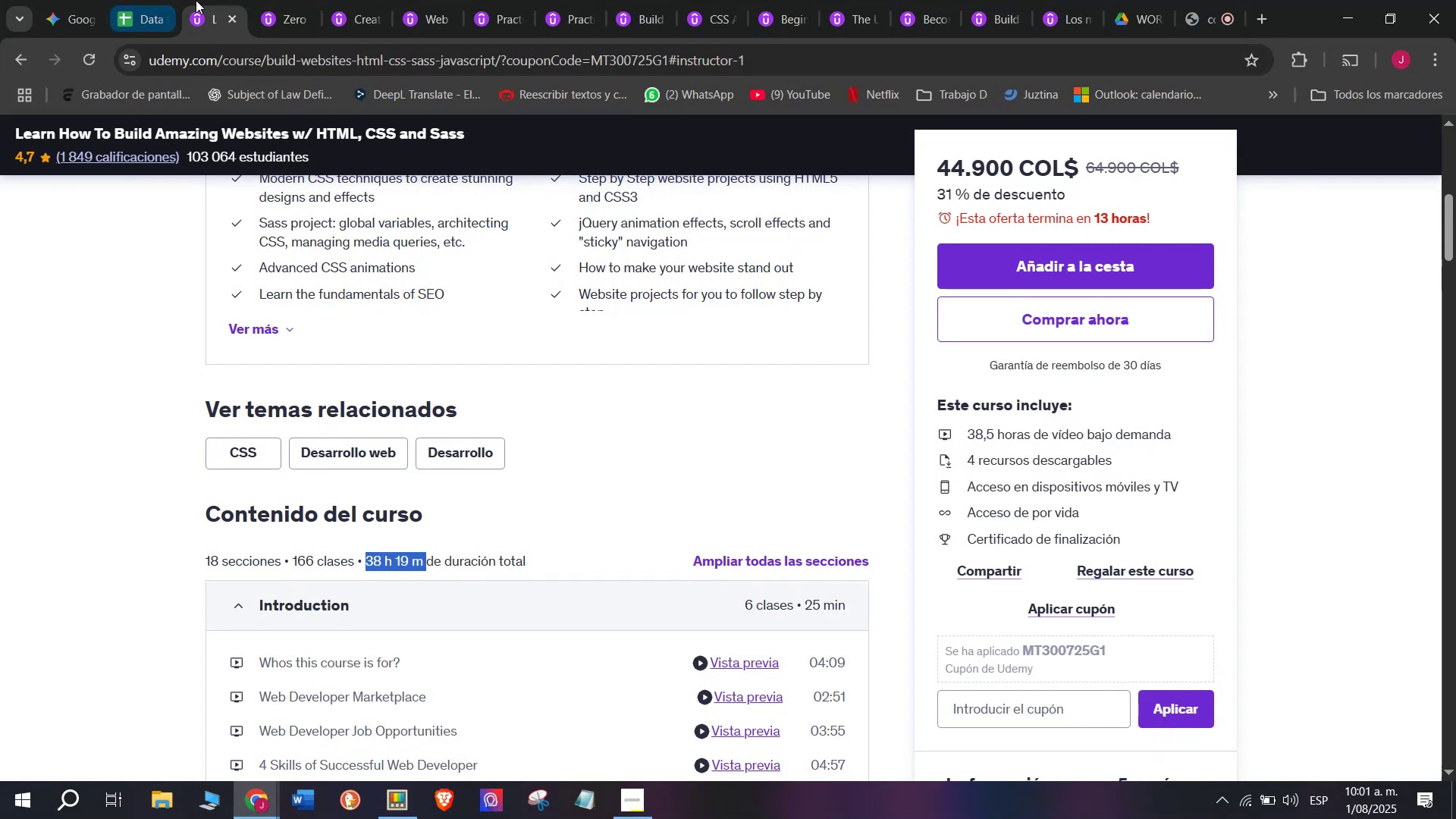 
left_click([143, 0])
 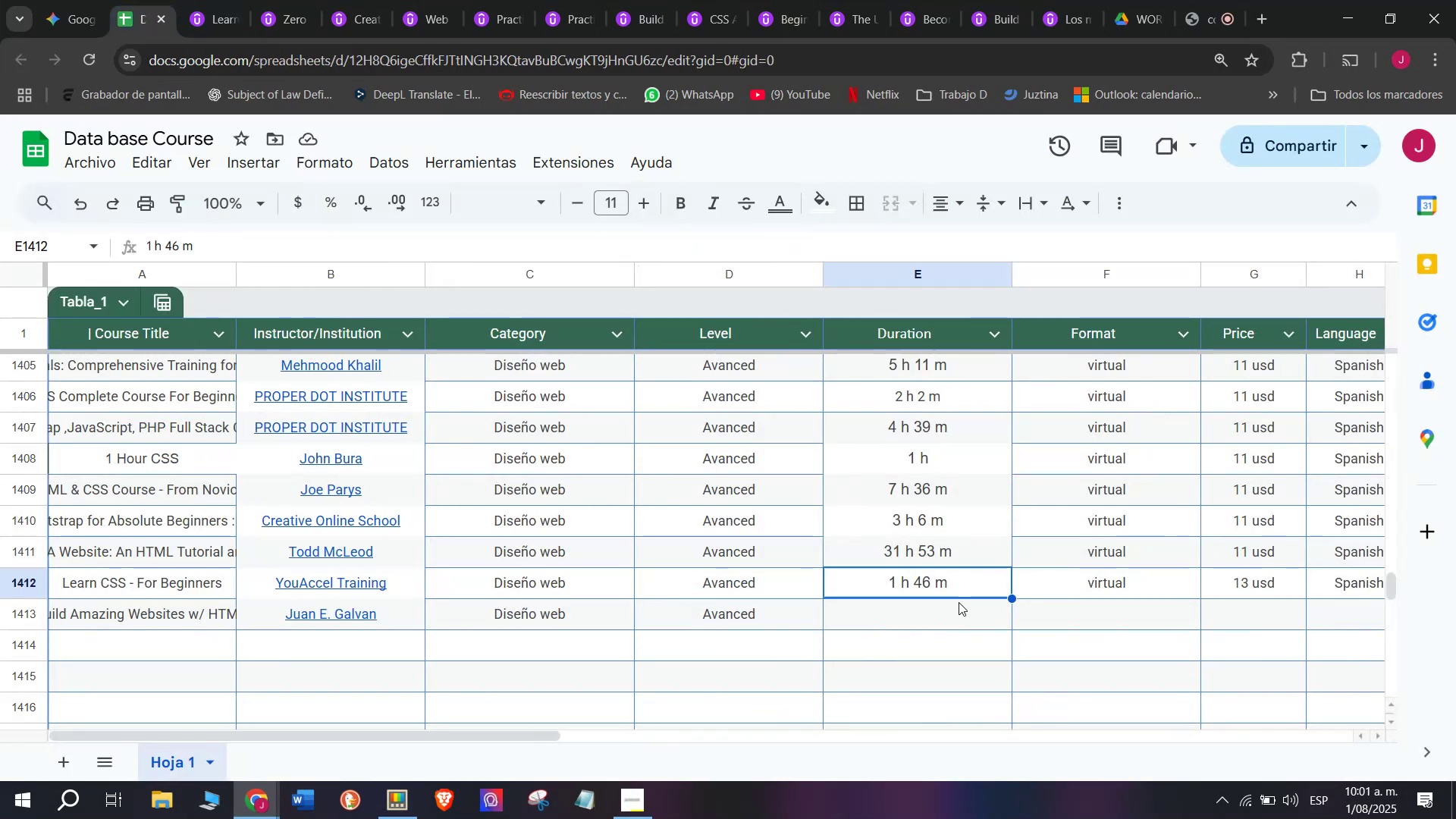 
left_click([960, 617])
 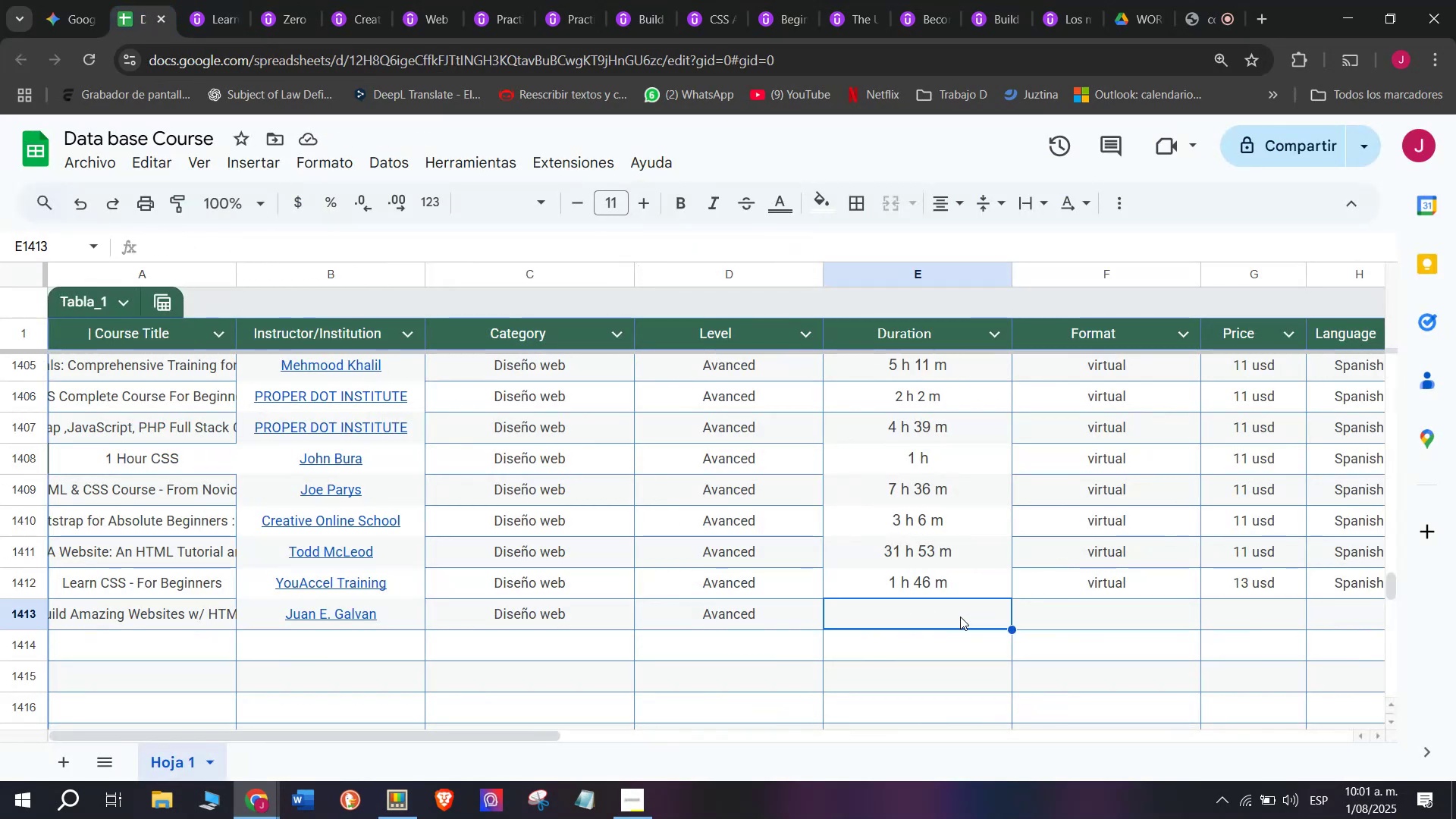 
key(Z)
 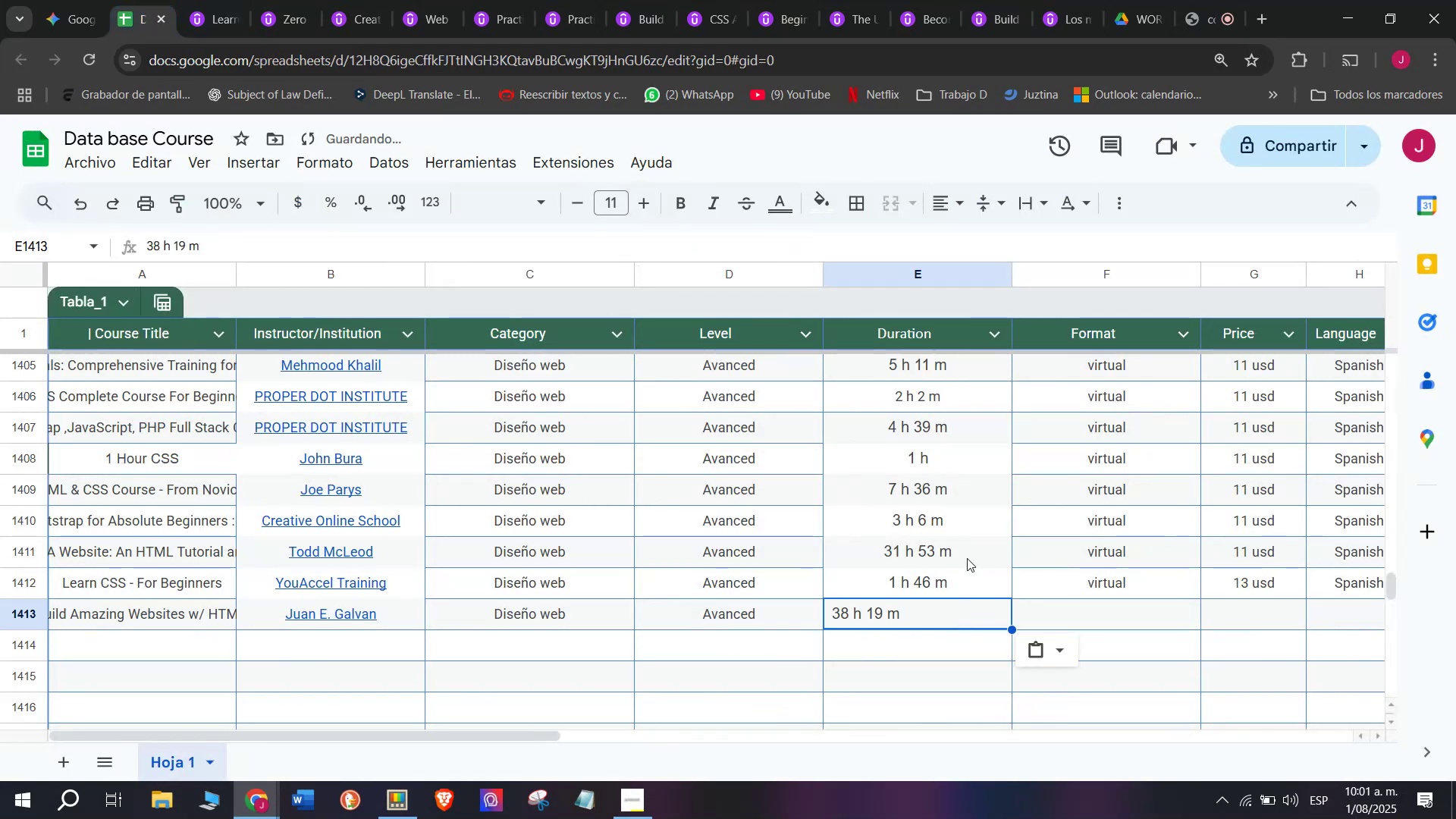 
key(Control+ControlLeft)
 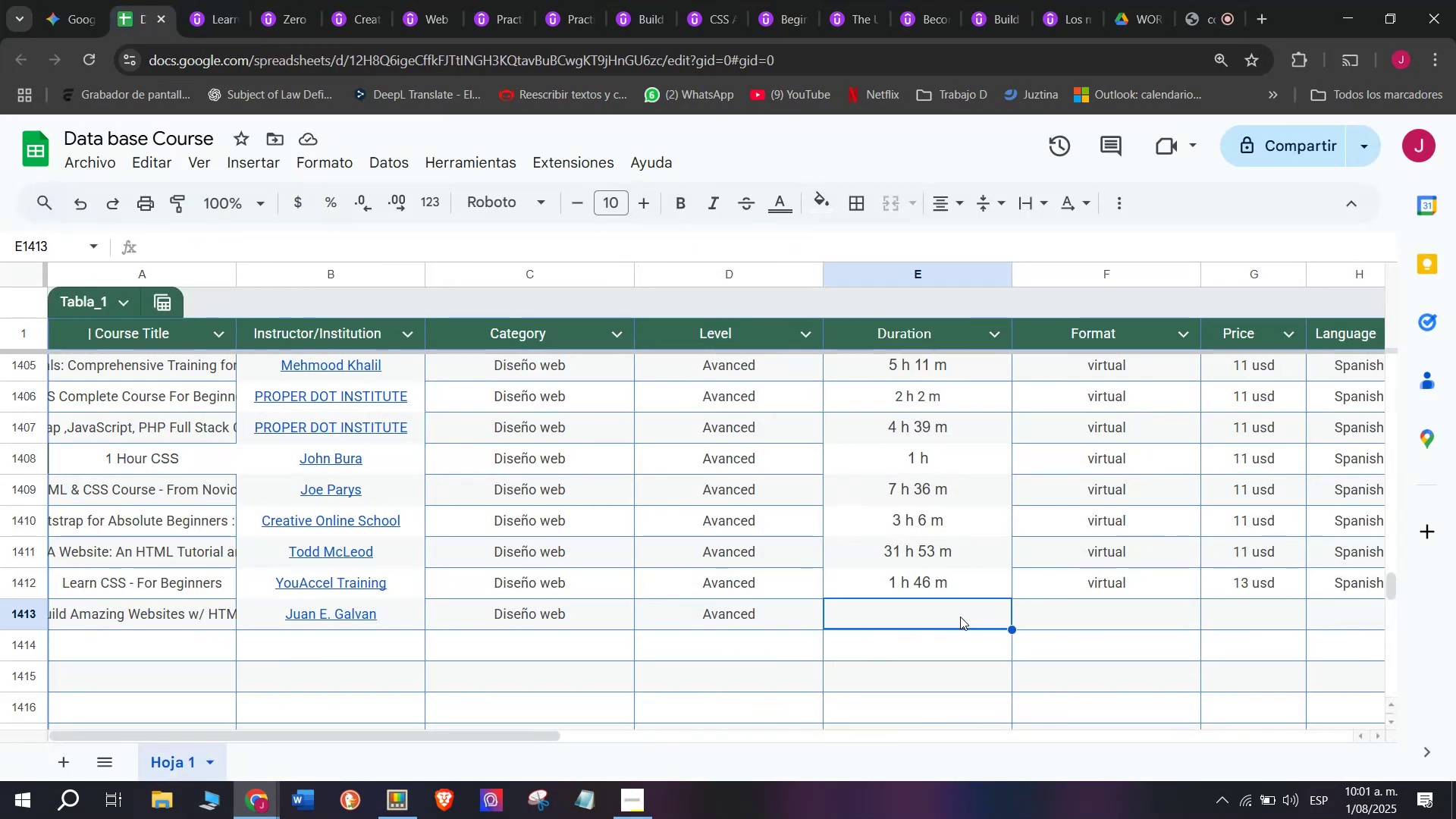 
key(Control+V)
 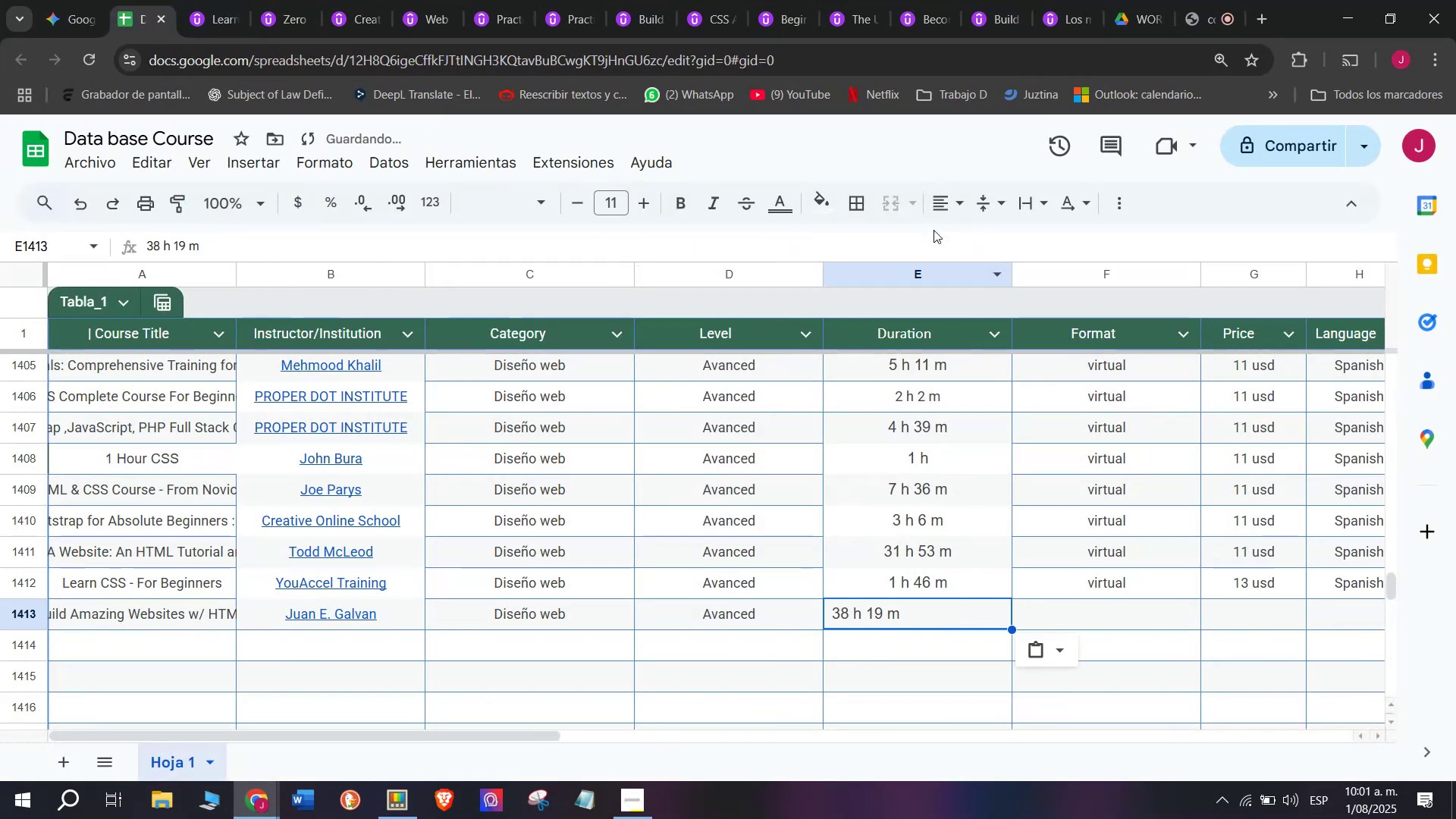 
left_click([933, 209])
 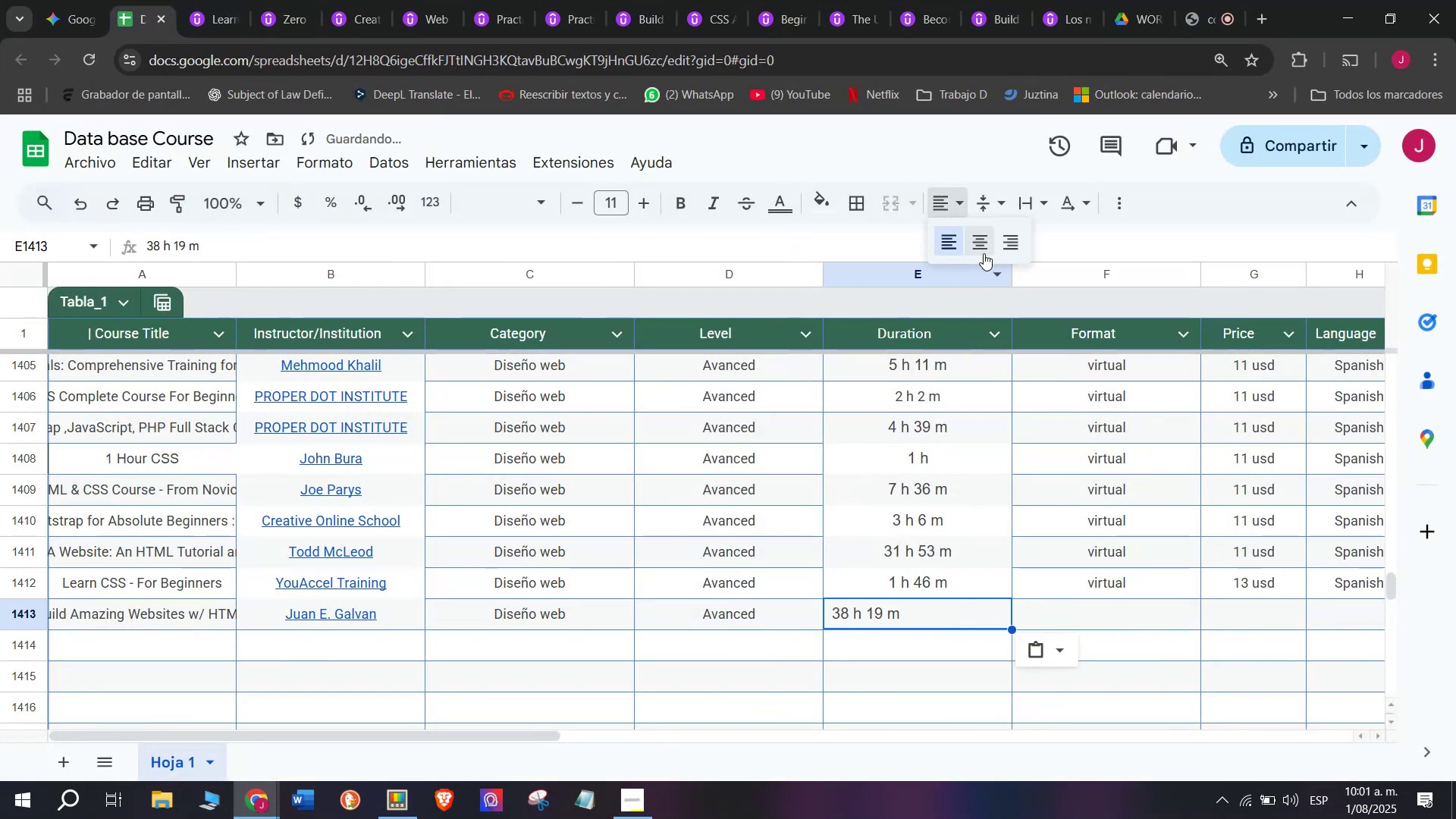 
left_click([984, 250])
 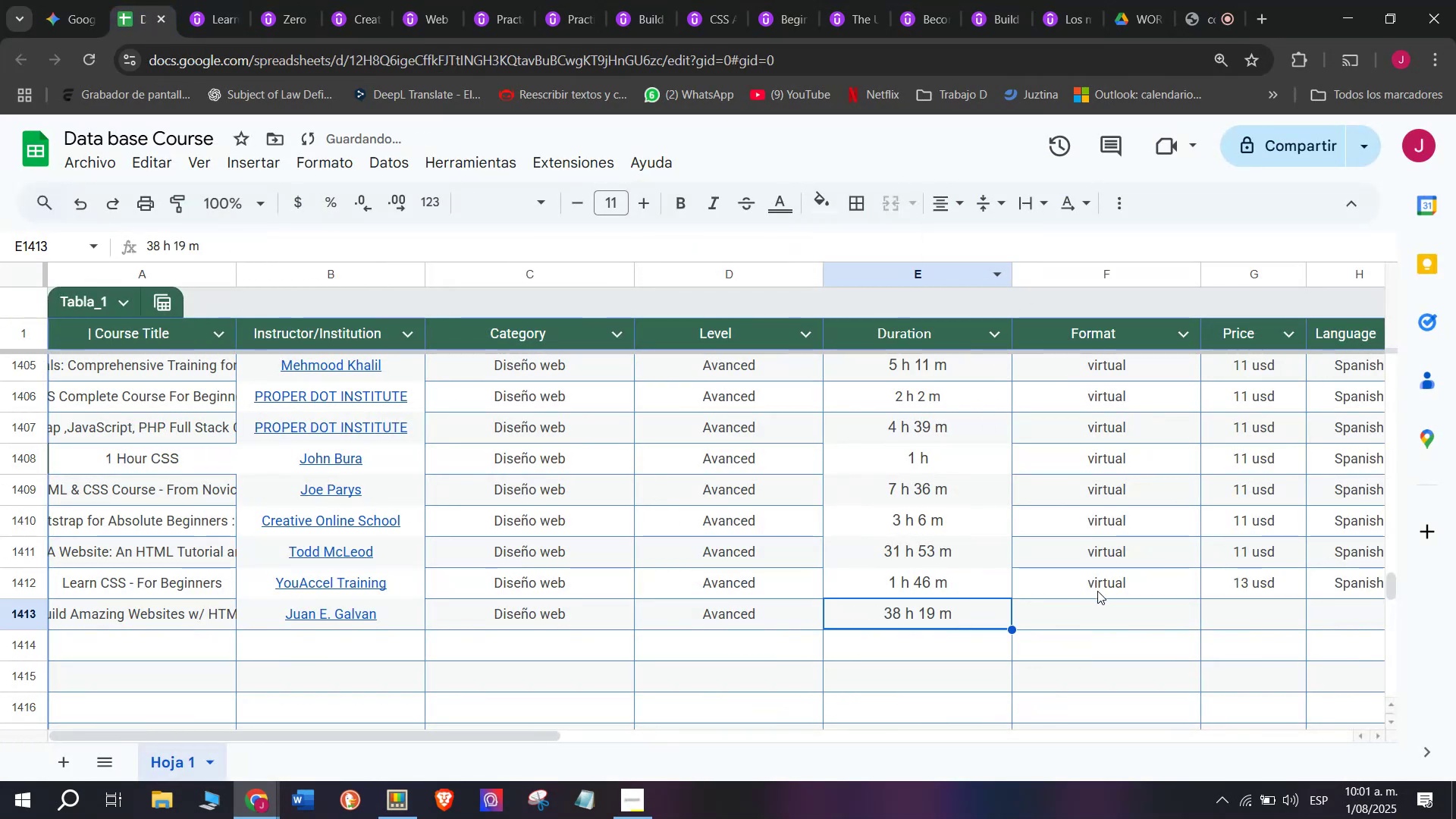 
left_click([1113, 588])
 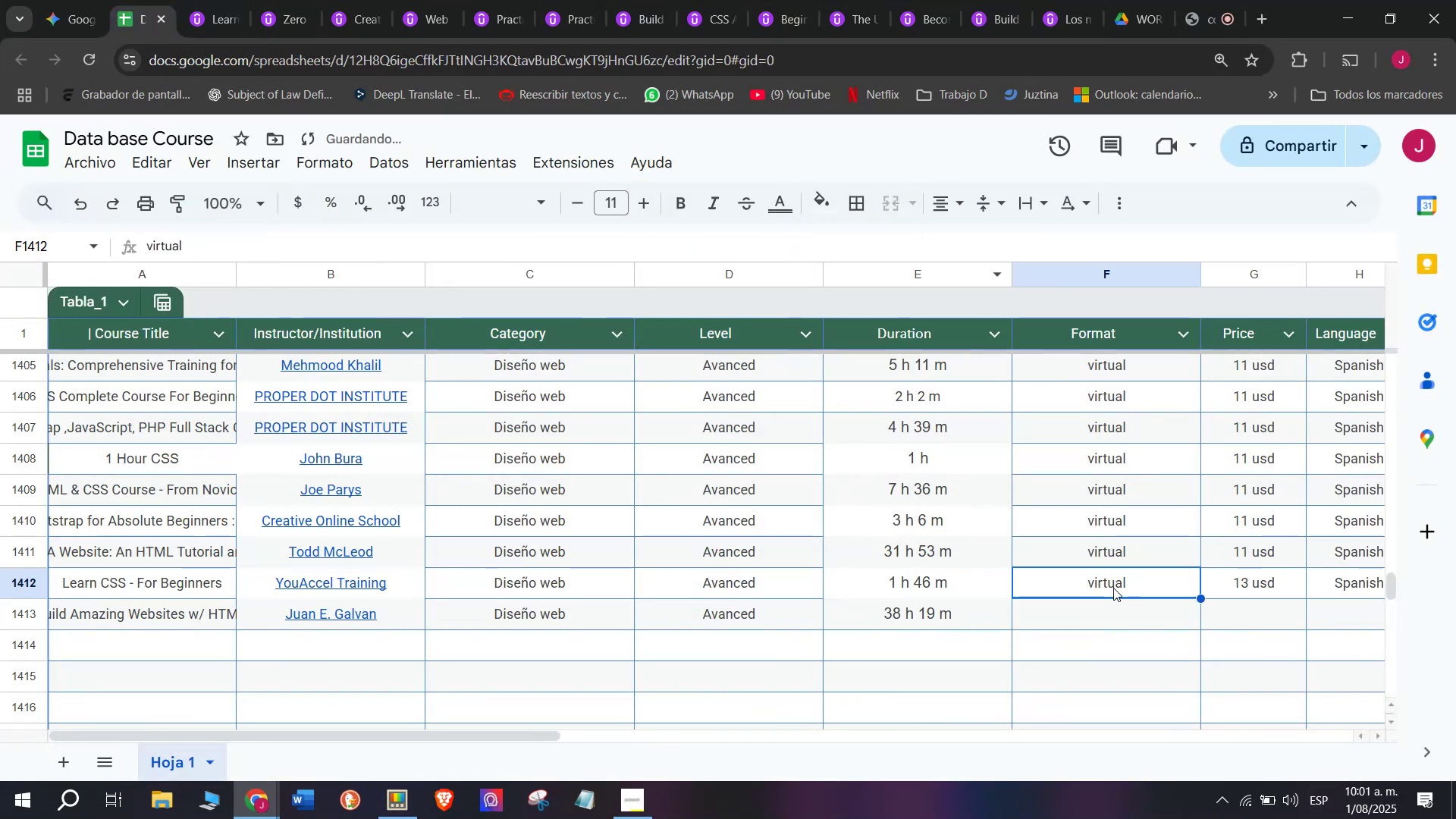 
key(Control+ControlLeft)
 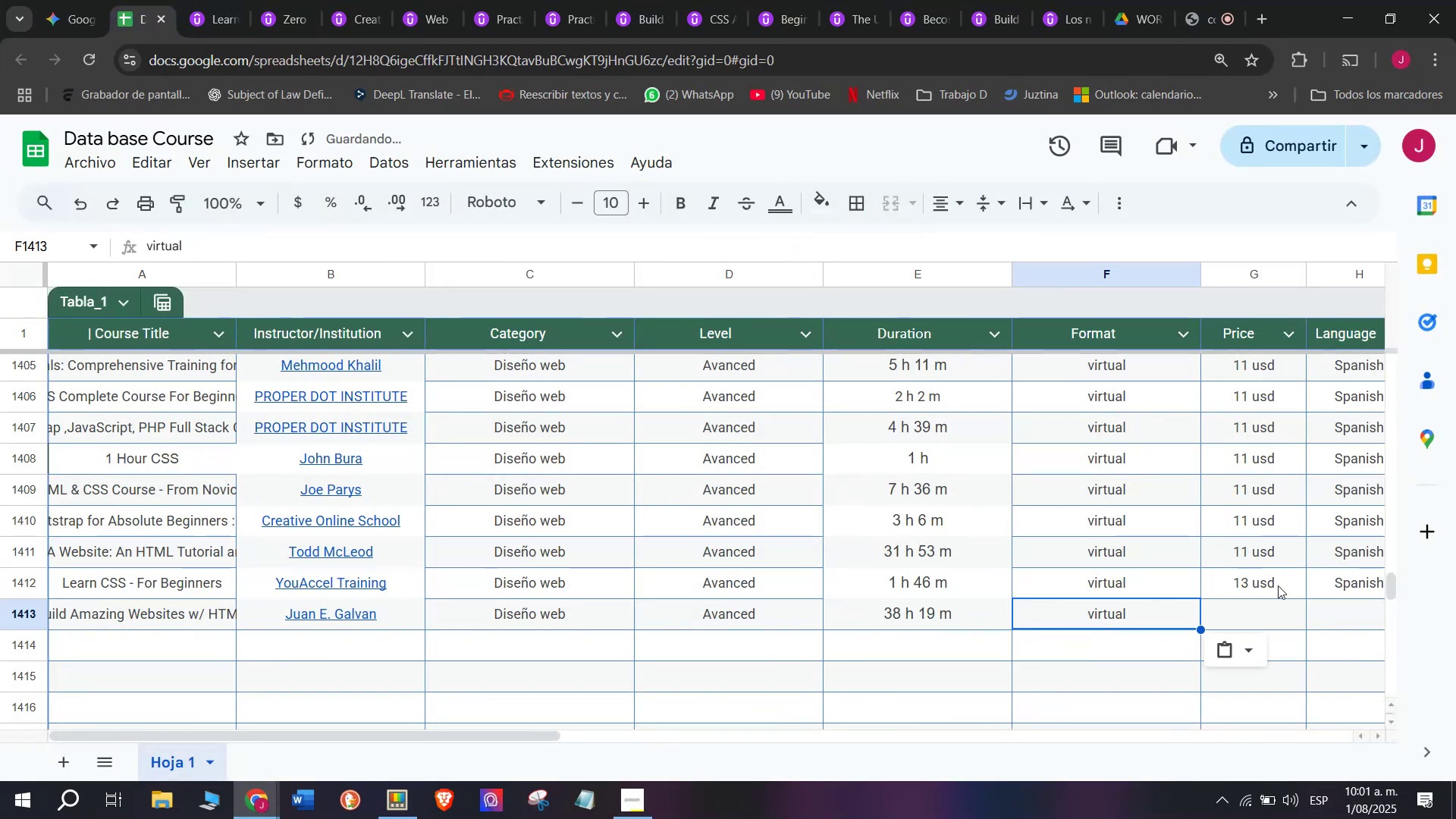 
key(Break)
 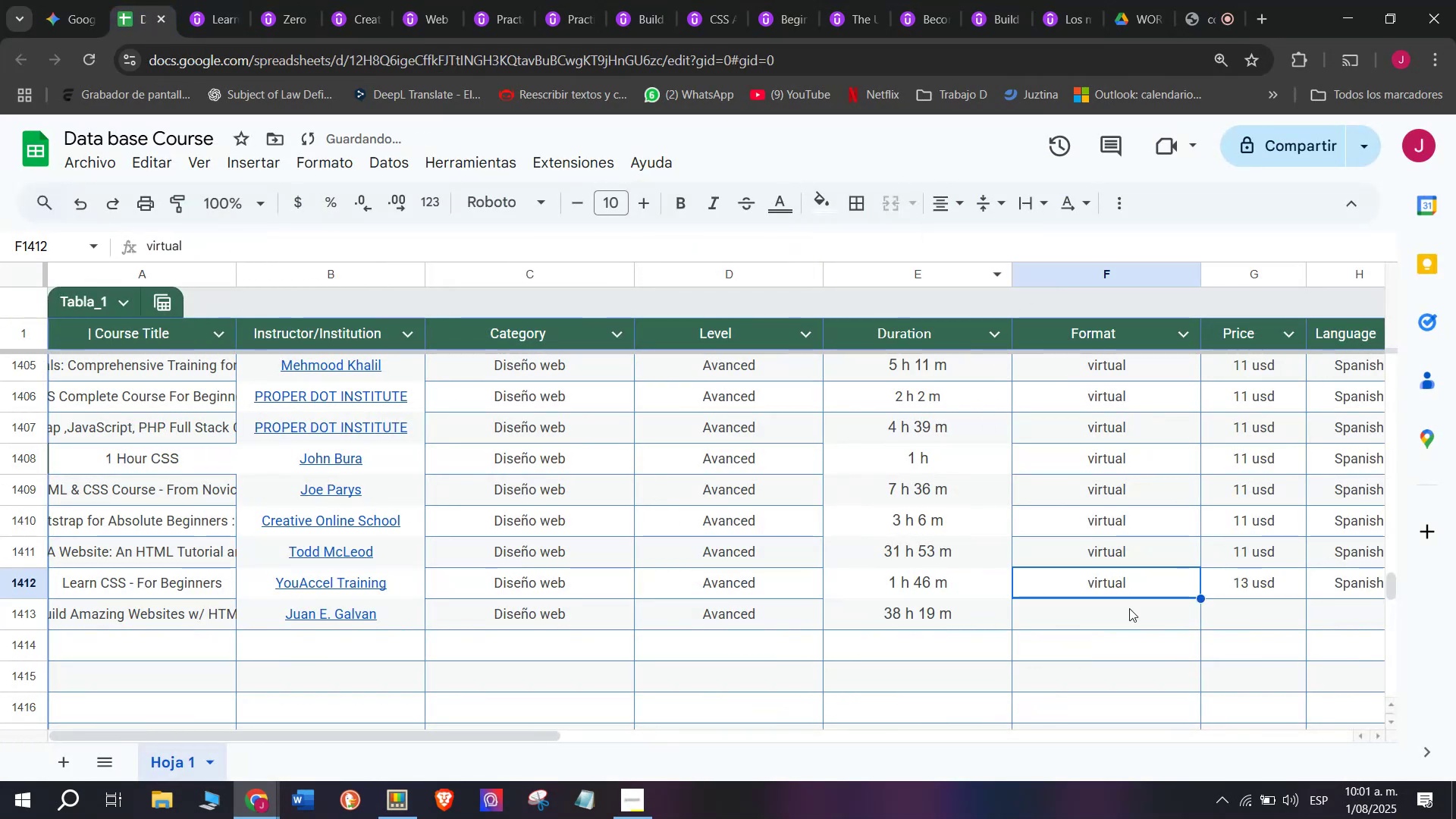 
key(Control+C)
 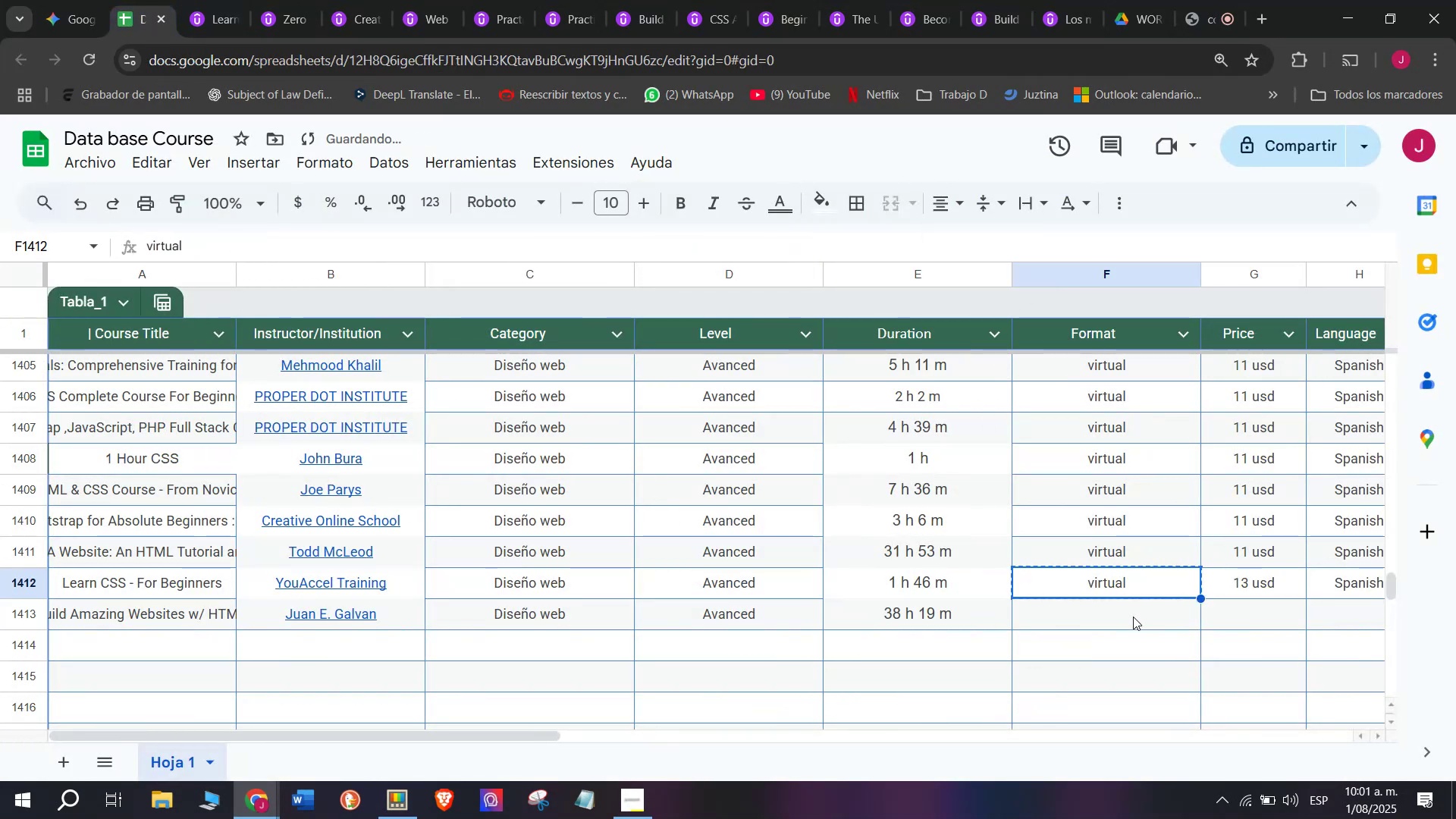 
double_click([1133, 617])
 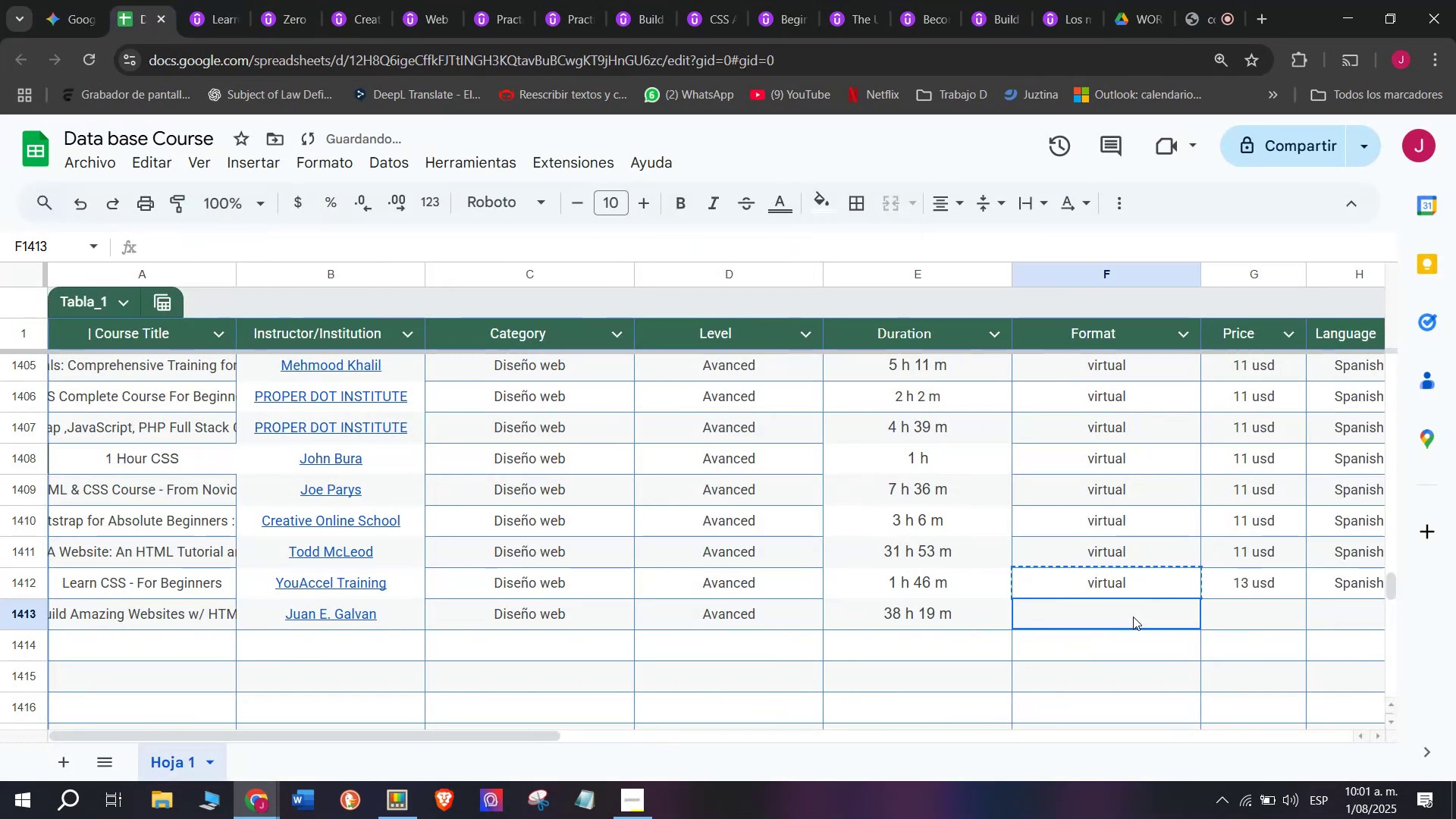 
key(Z)
 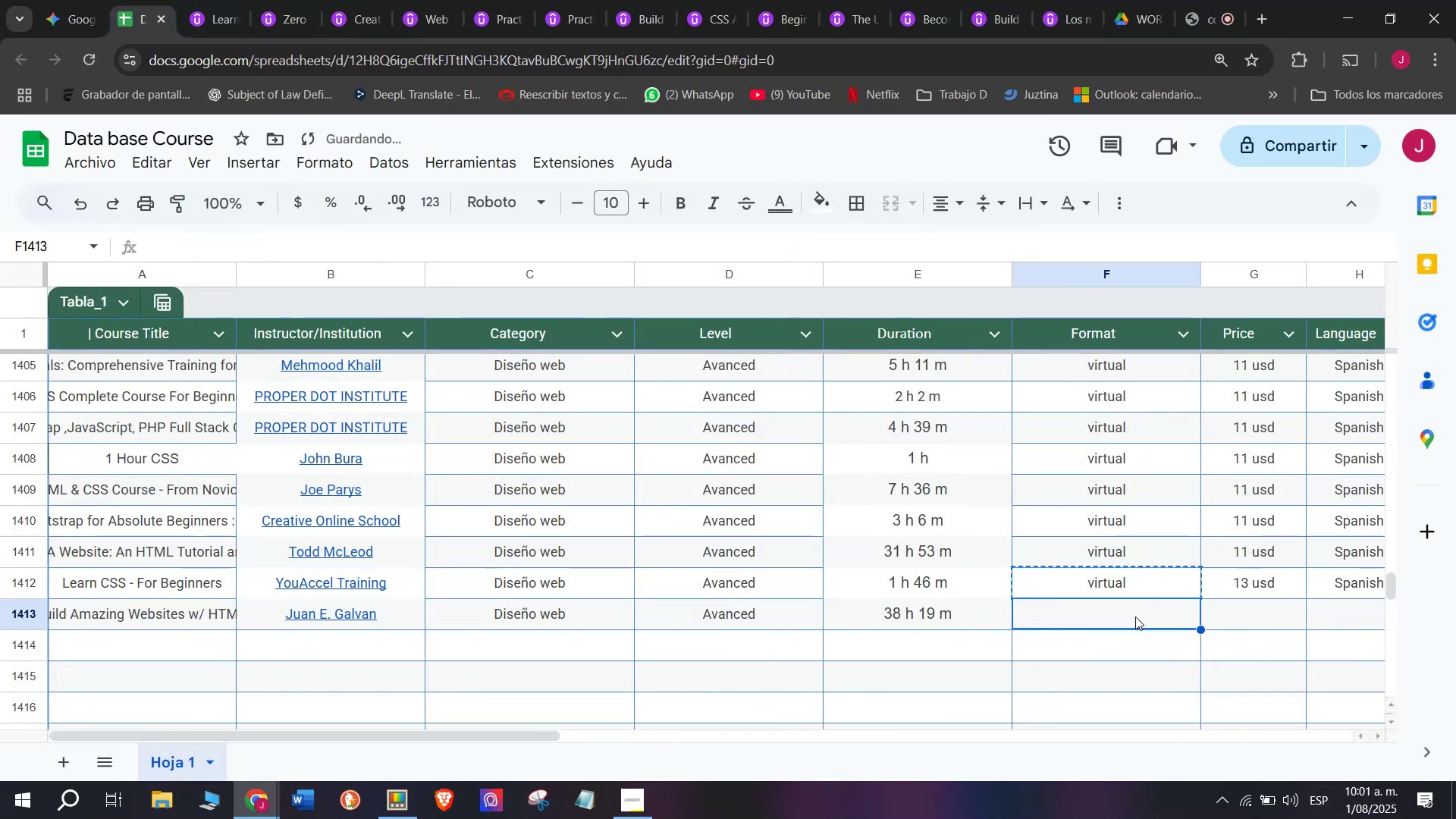 
key(Control+ControlLeft)
 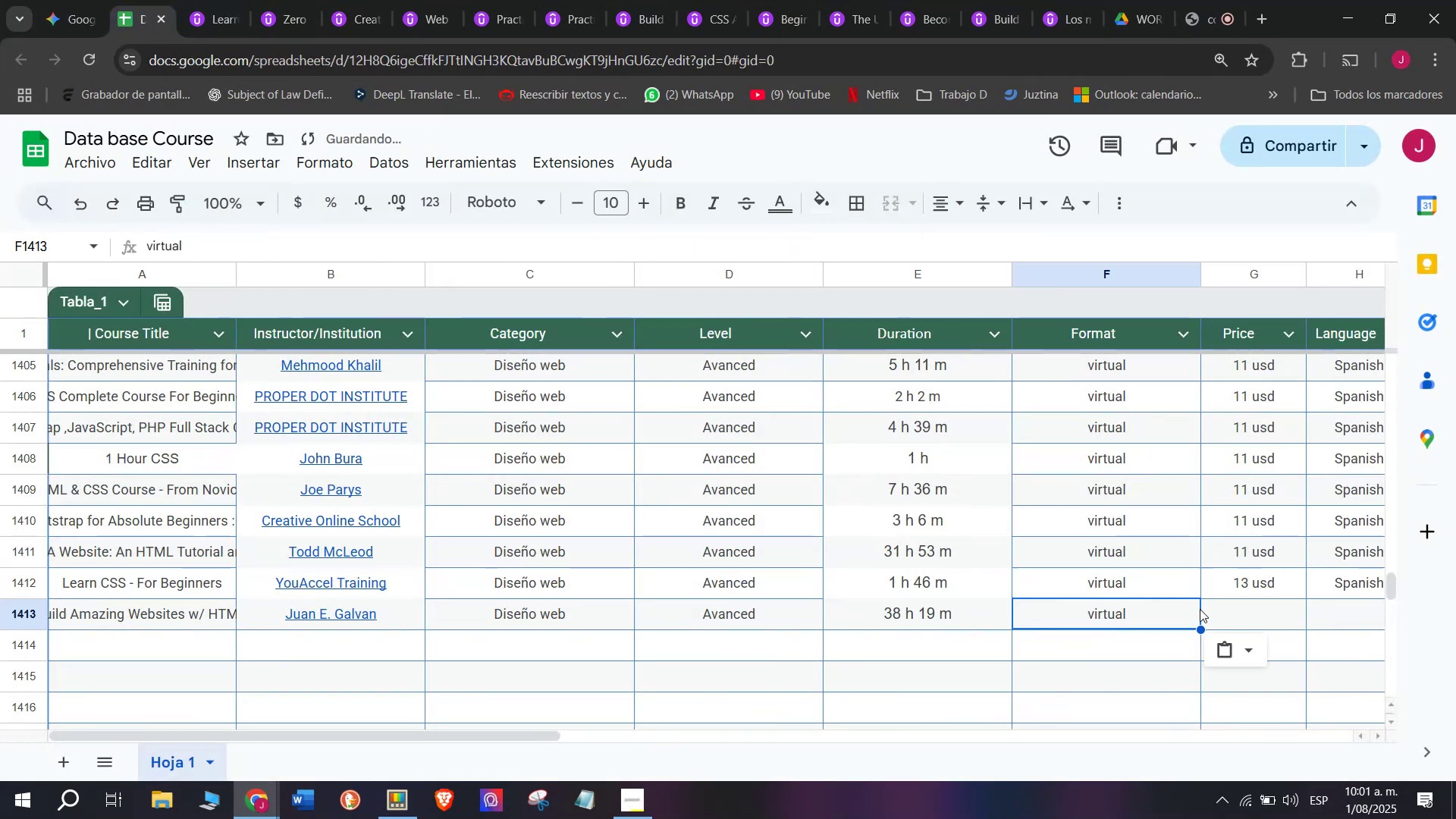 
key(Control+V)
 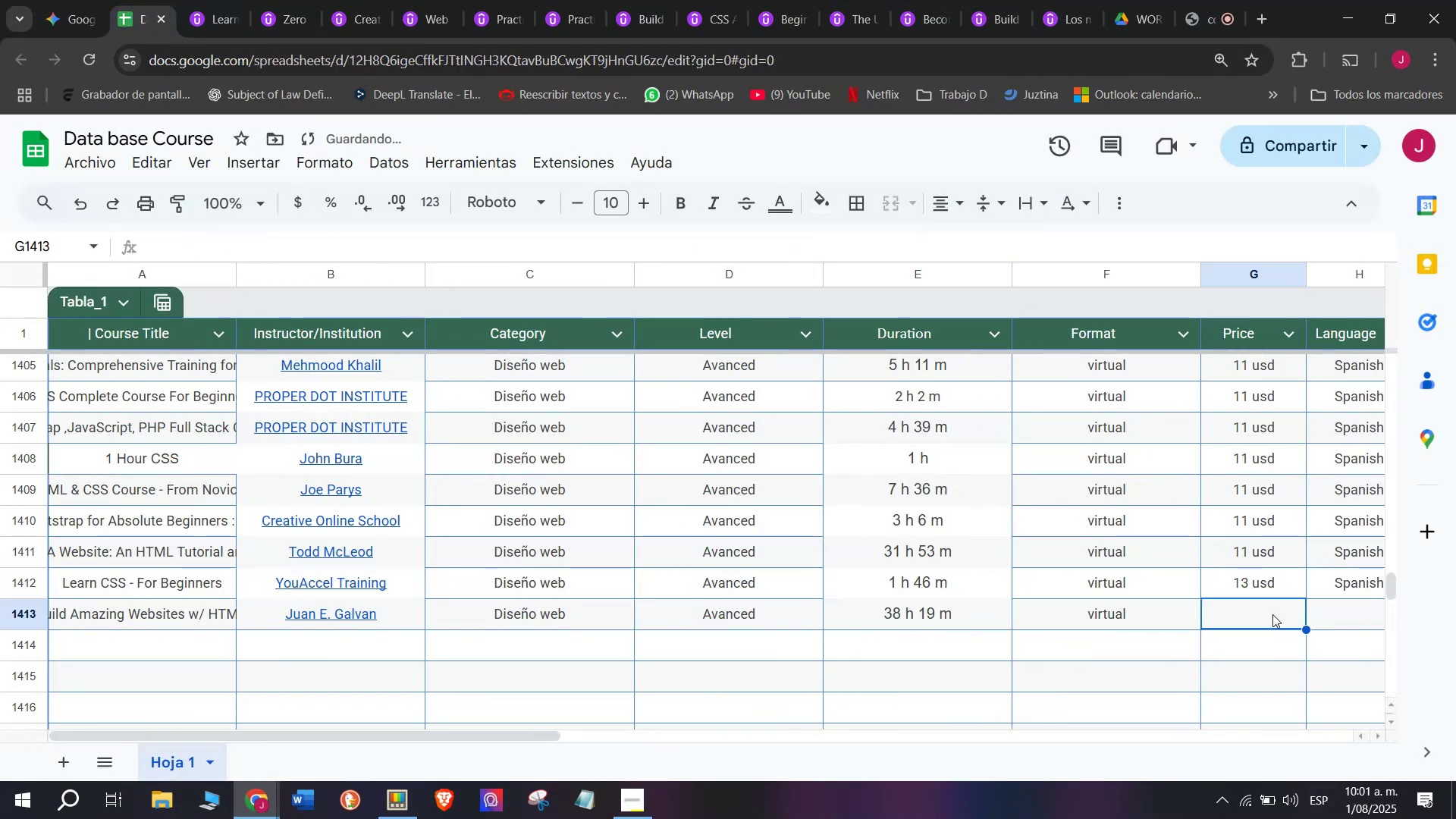 
double_click([1254, 576])
 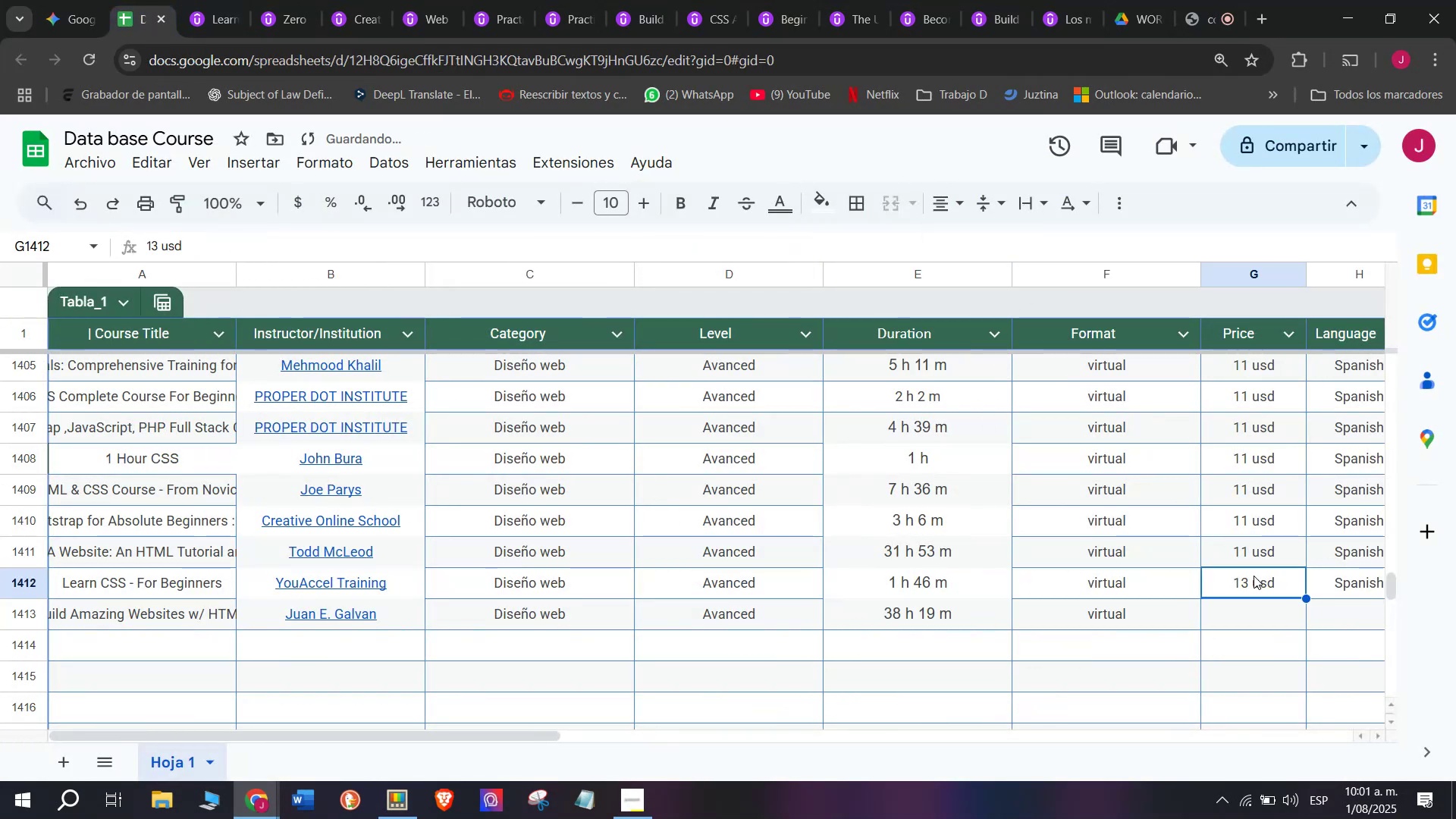 
key(Control+ControlLeft)
 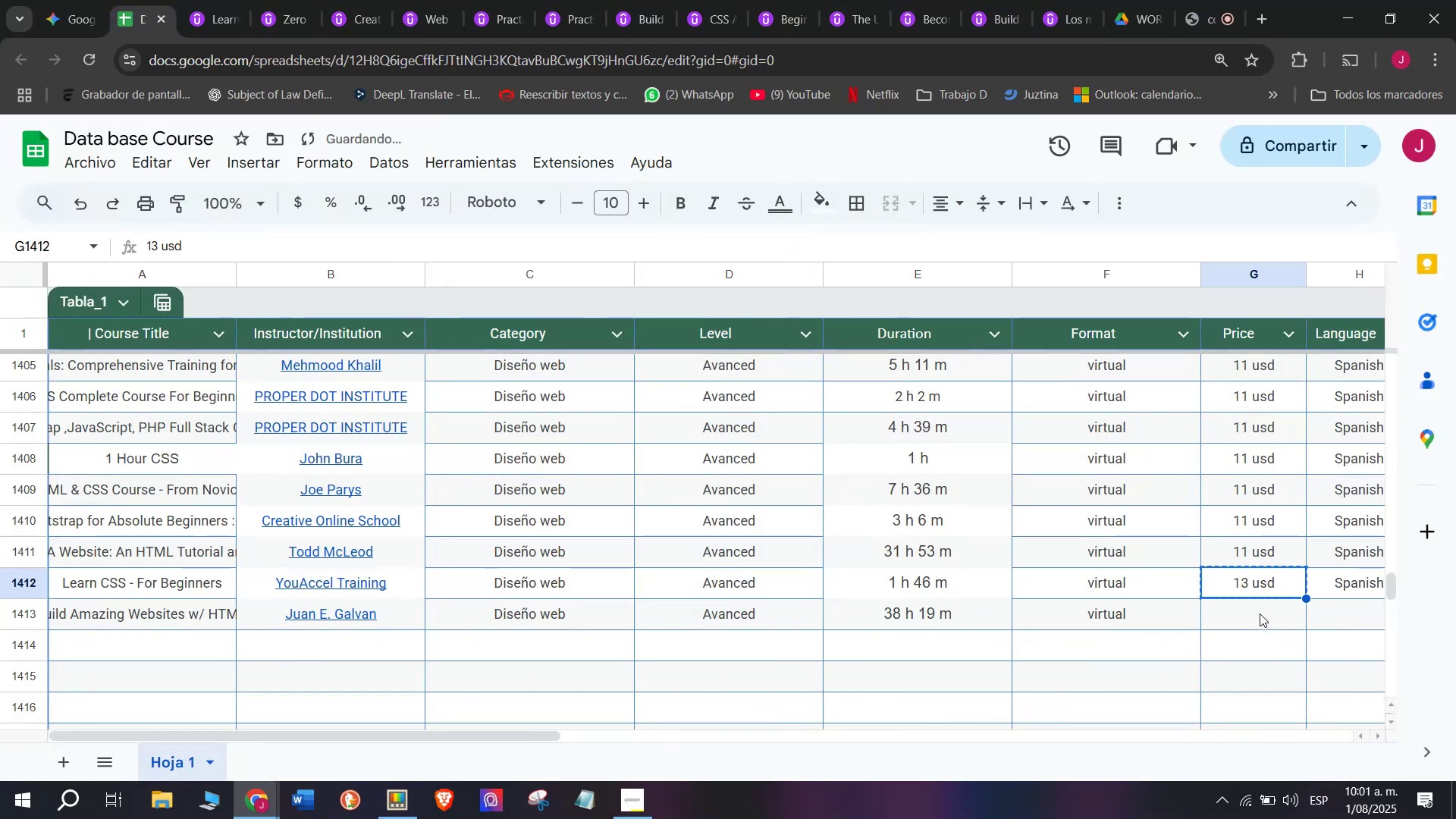 
key(Break)
 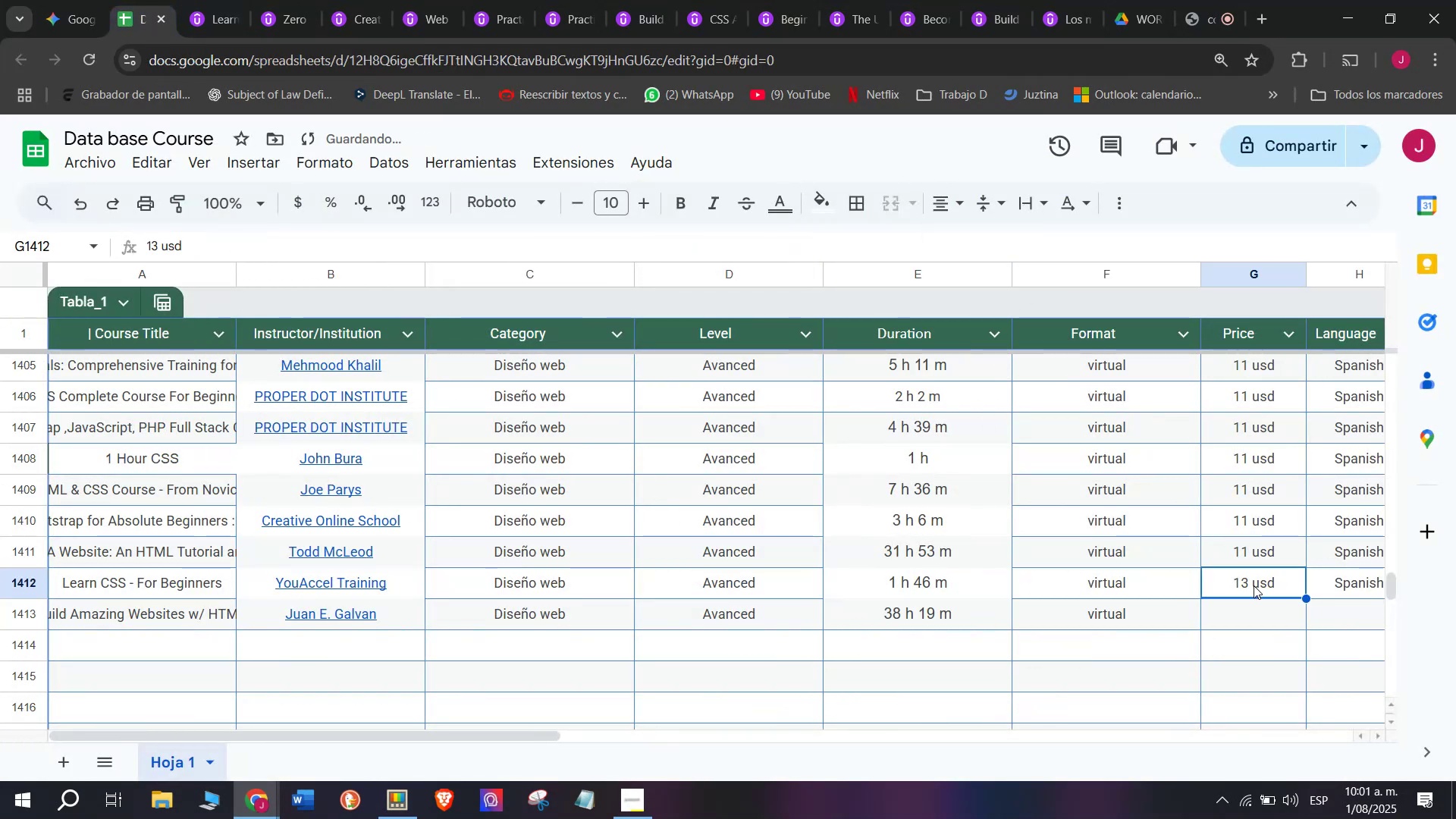 
key(Control+C)
 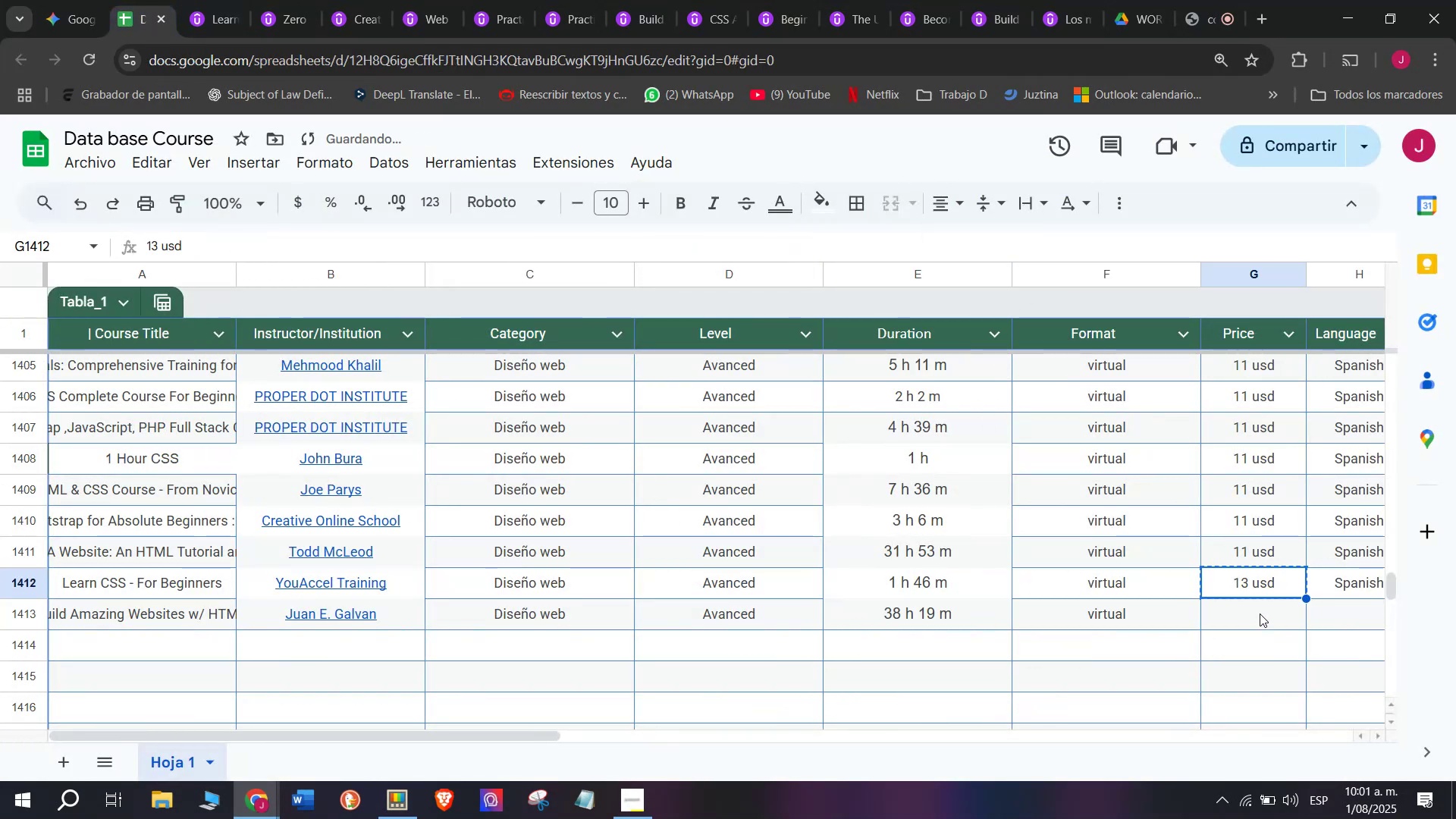 
left_click([1260, 613])
 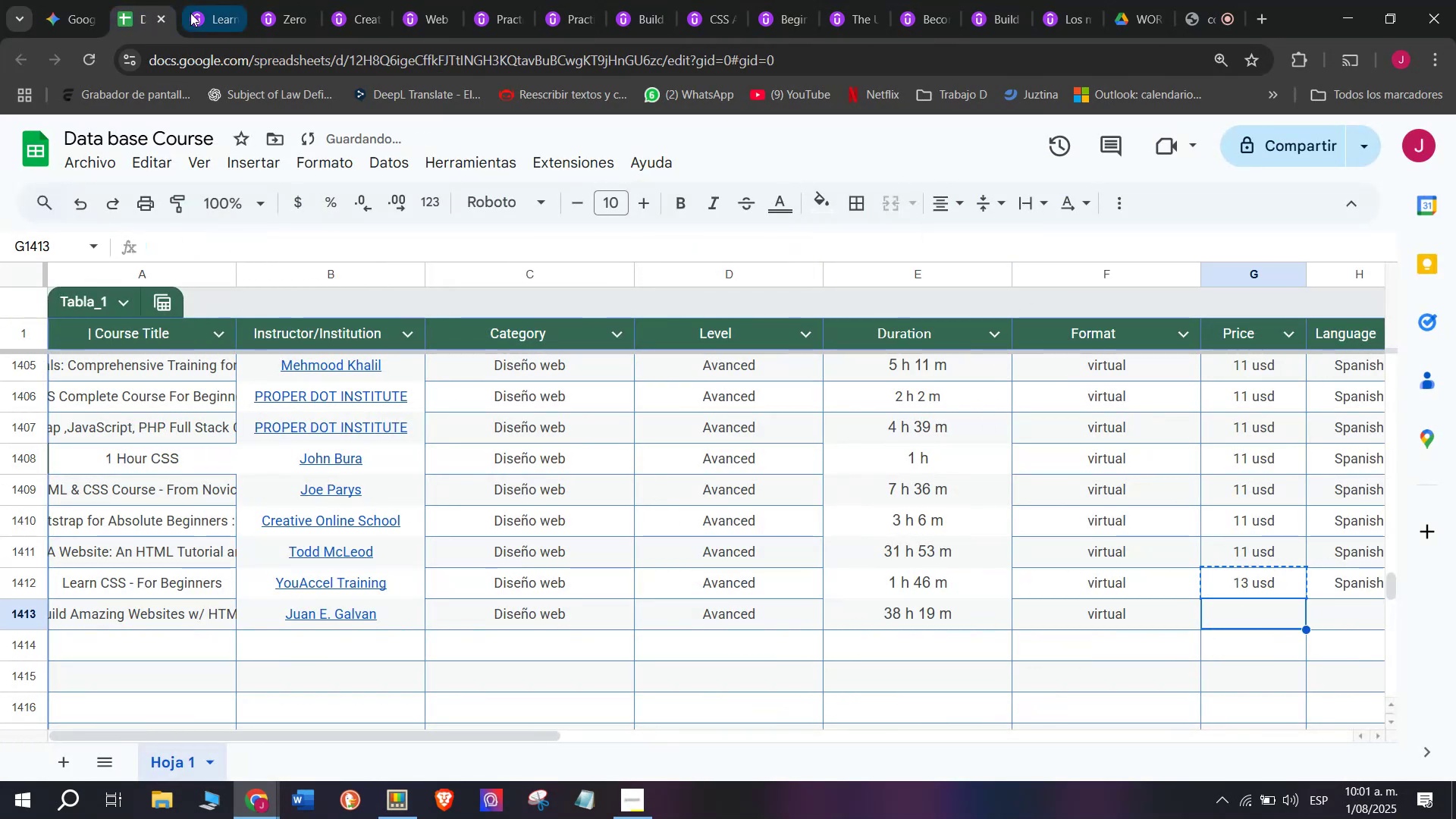 
left_click([190, 0])
 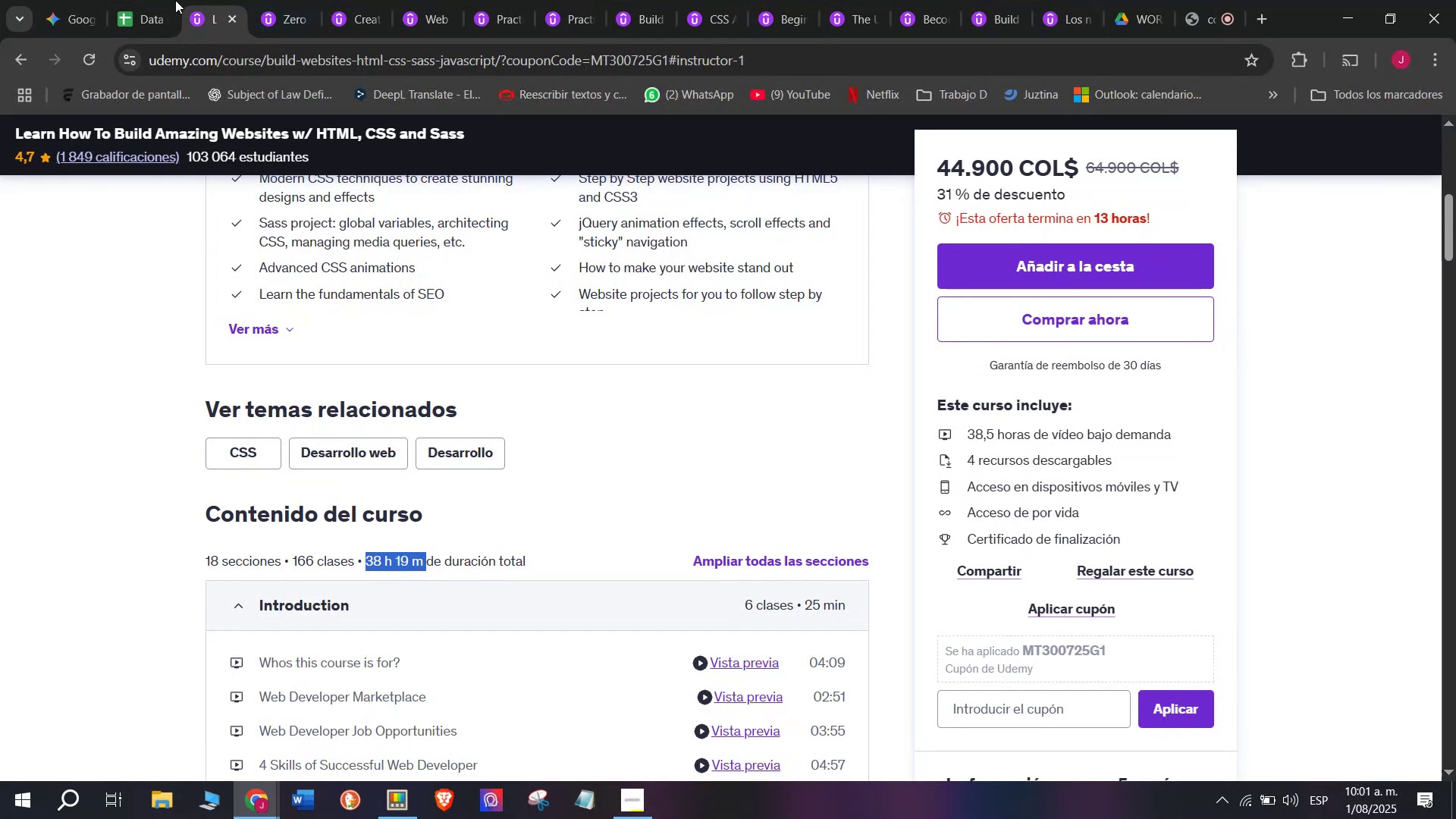 
left_click([141, 0])
 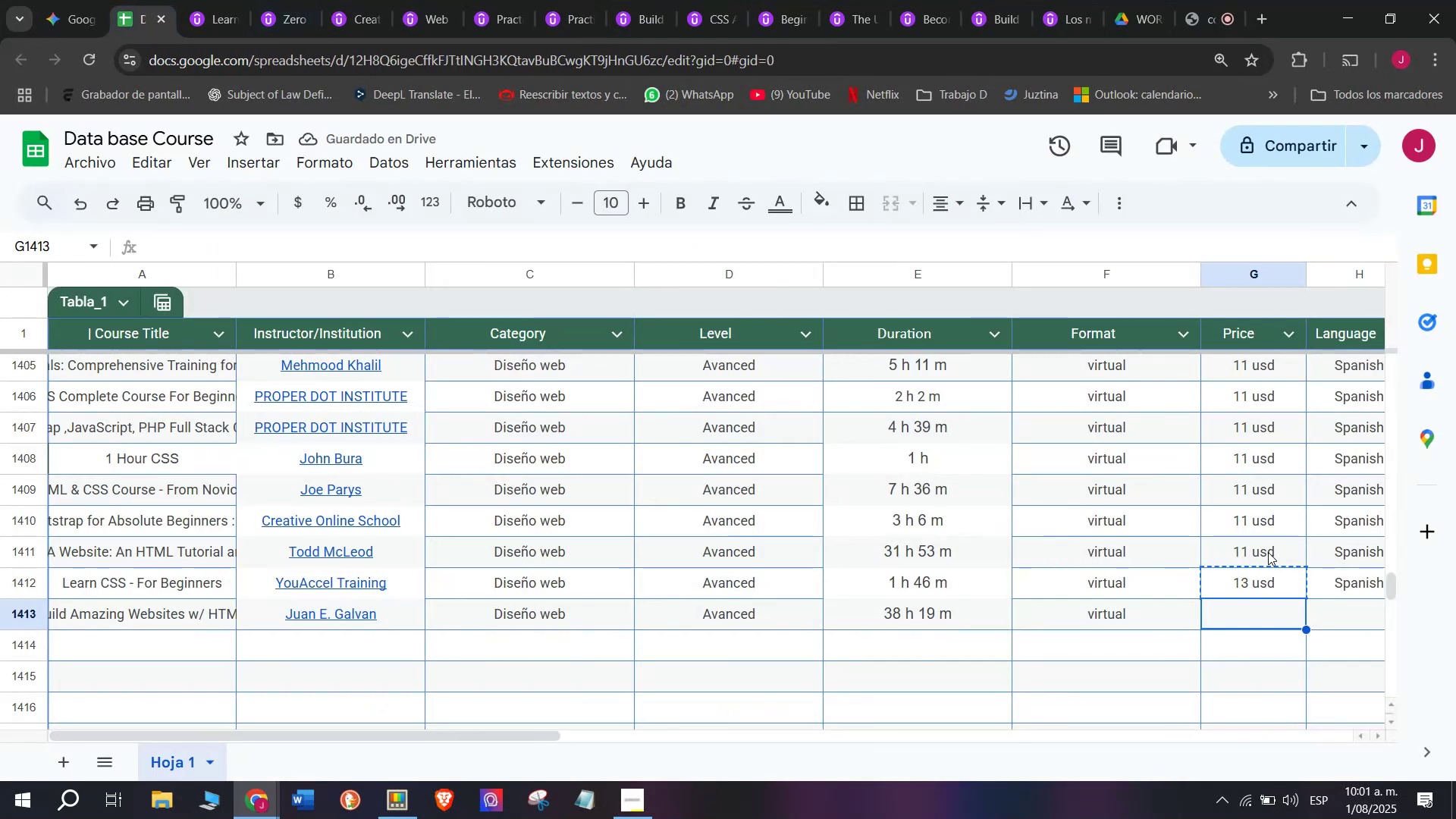 
key(Break)
 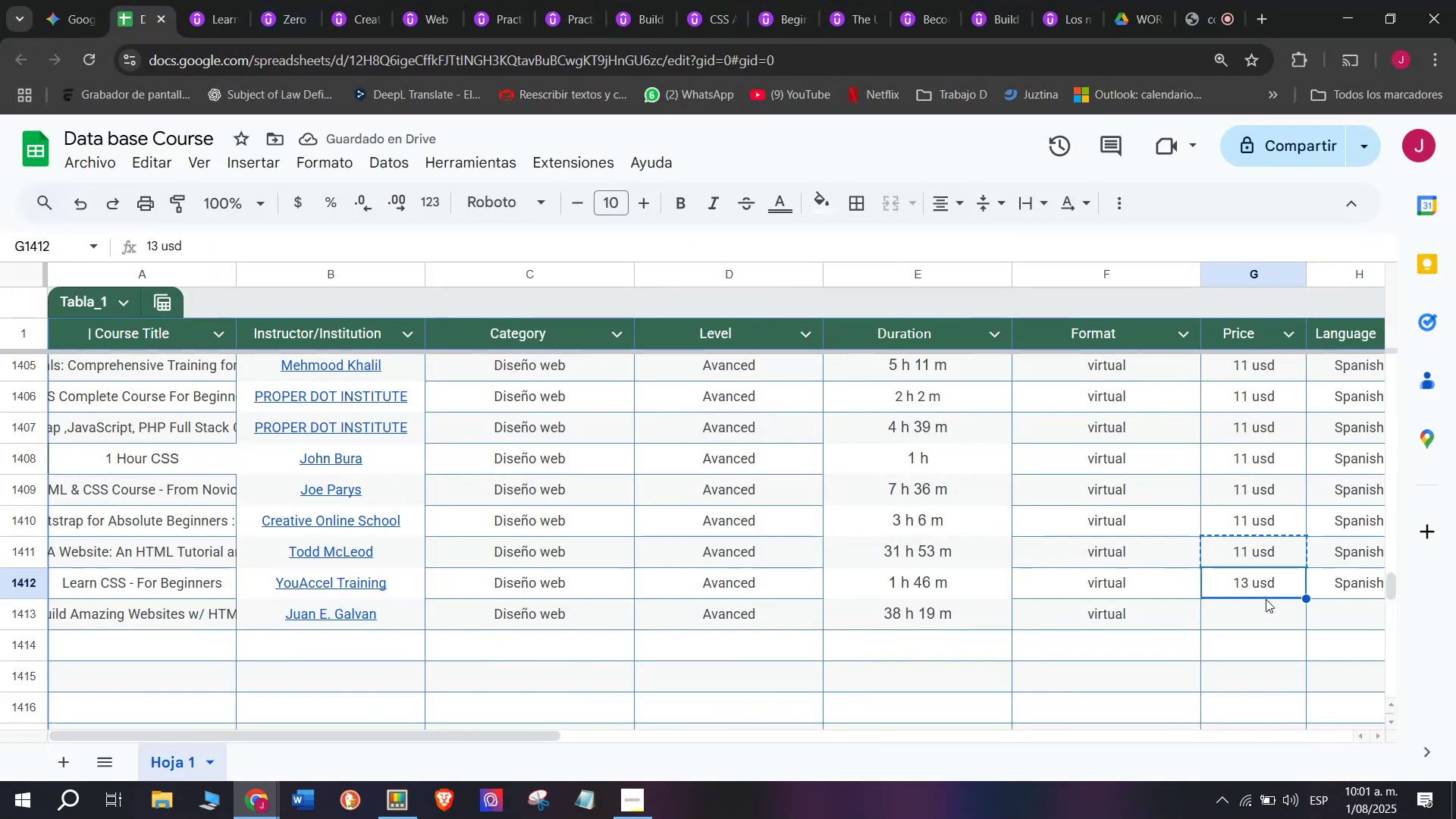 
key(Control+ControlLeft)
 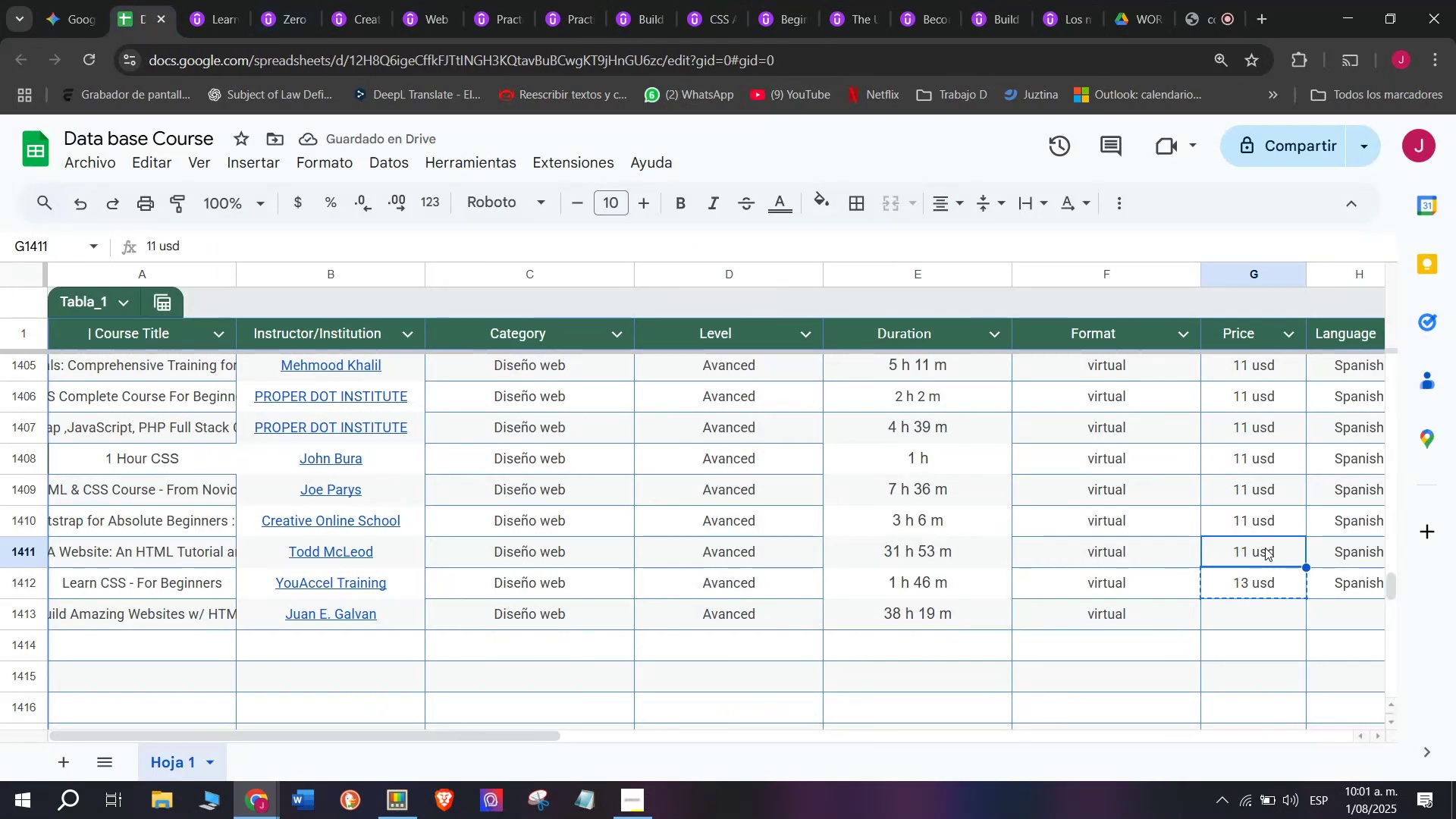 
key(Control+C)
 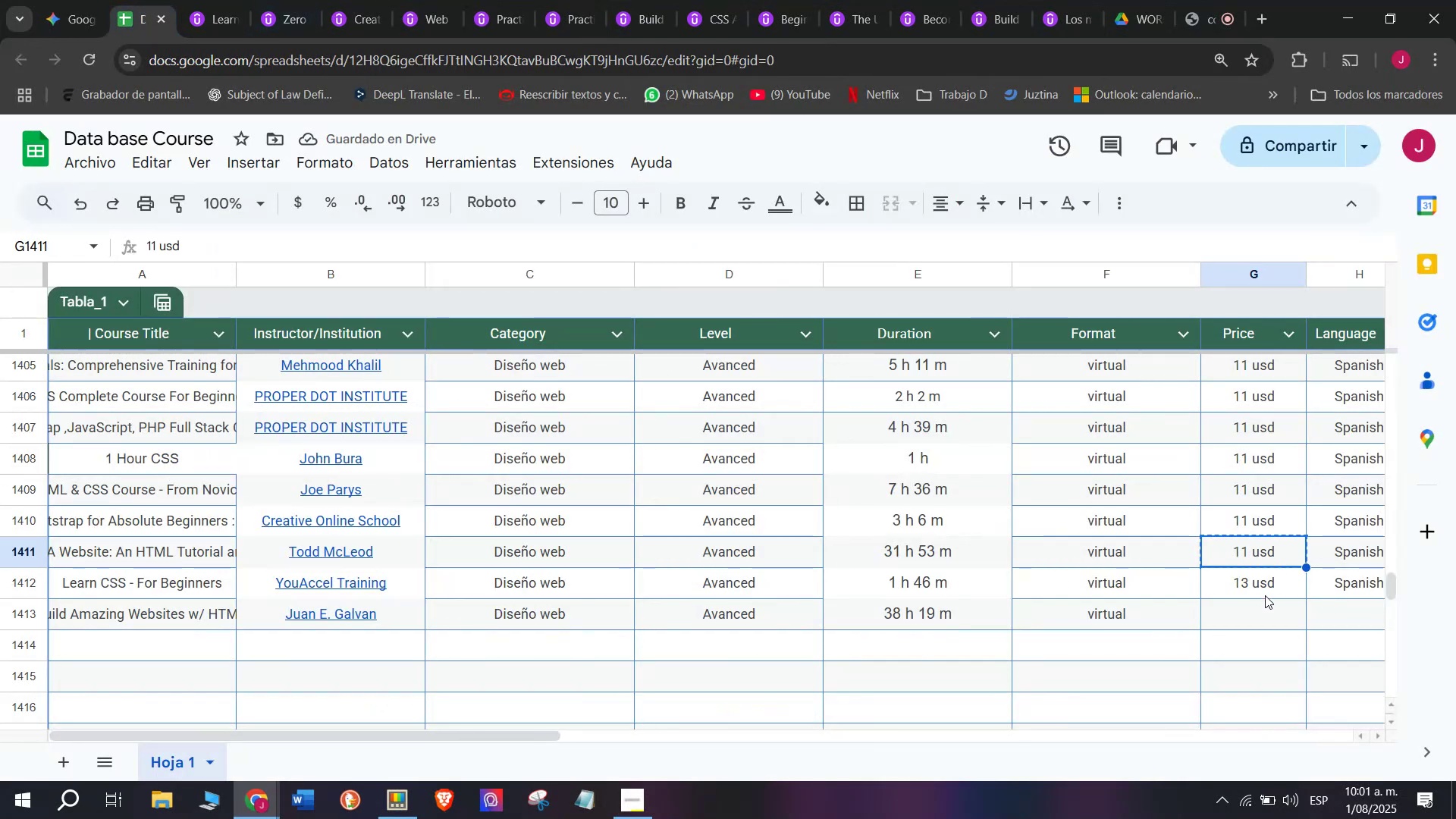 
double_click([1265, 595])
 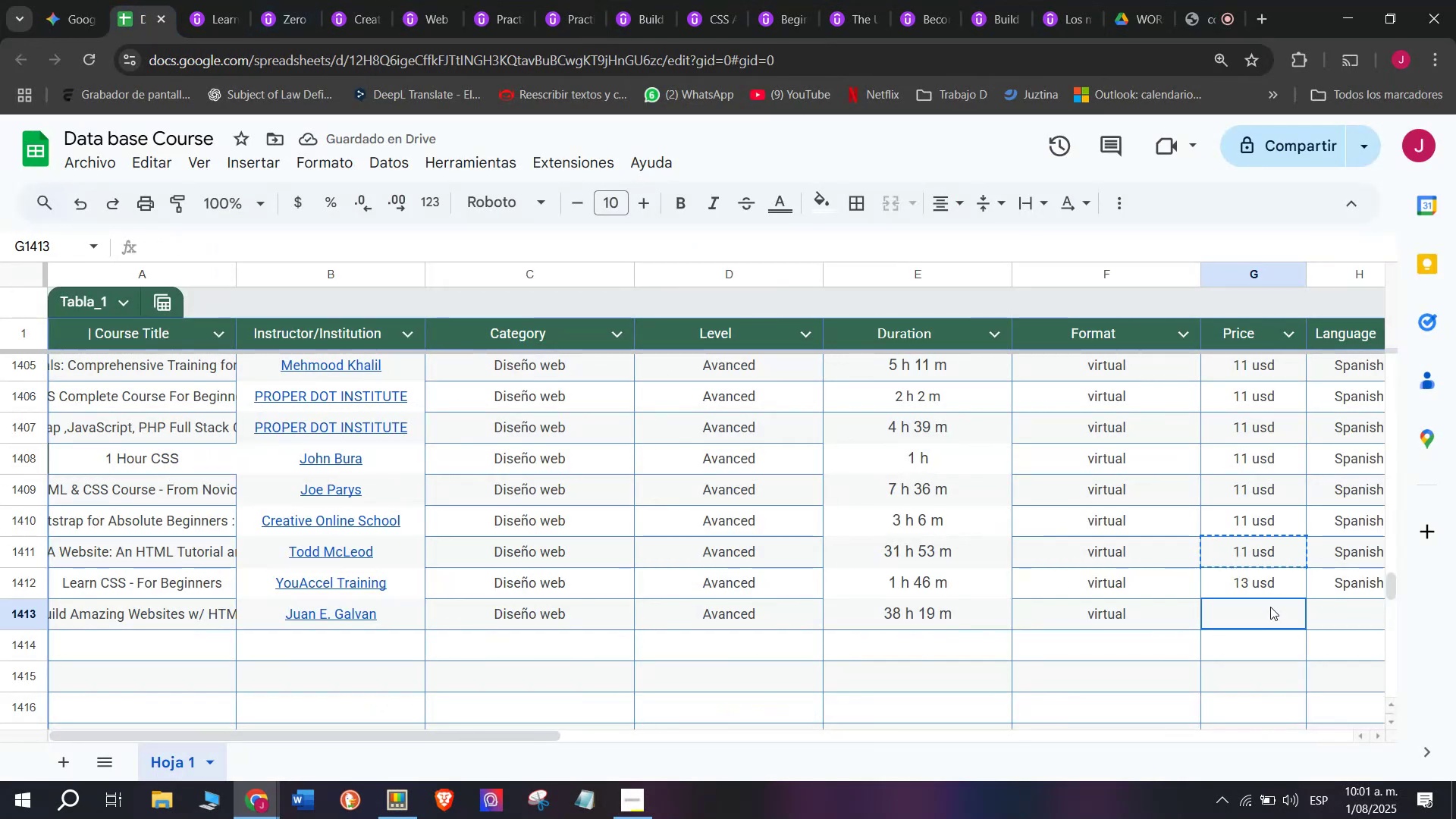 
key(Z)
 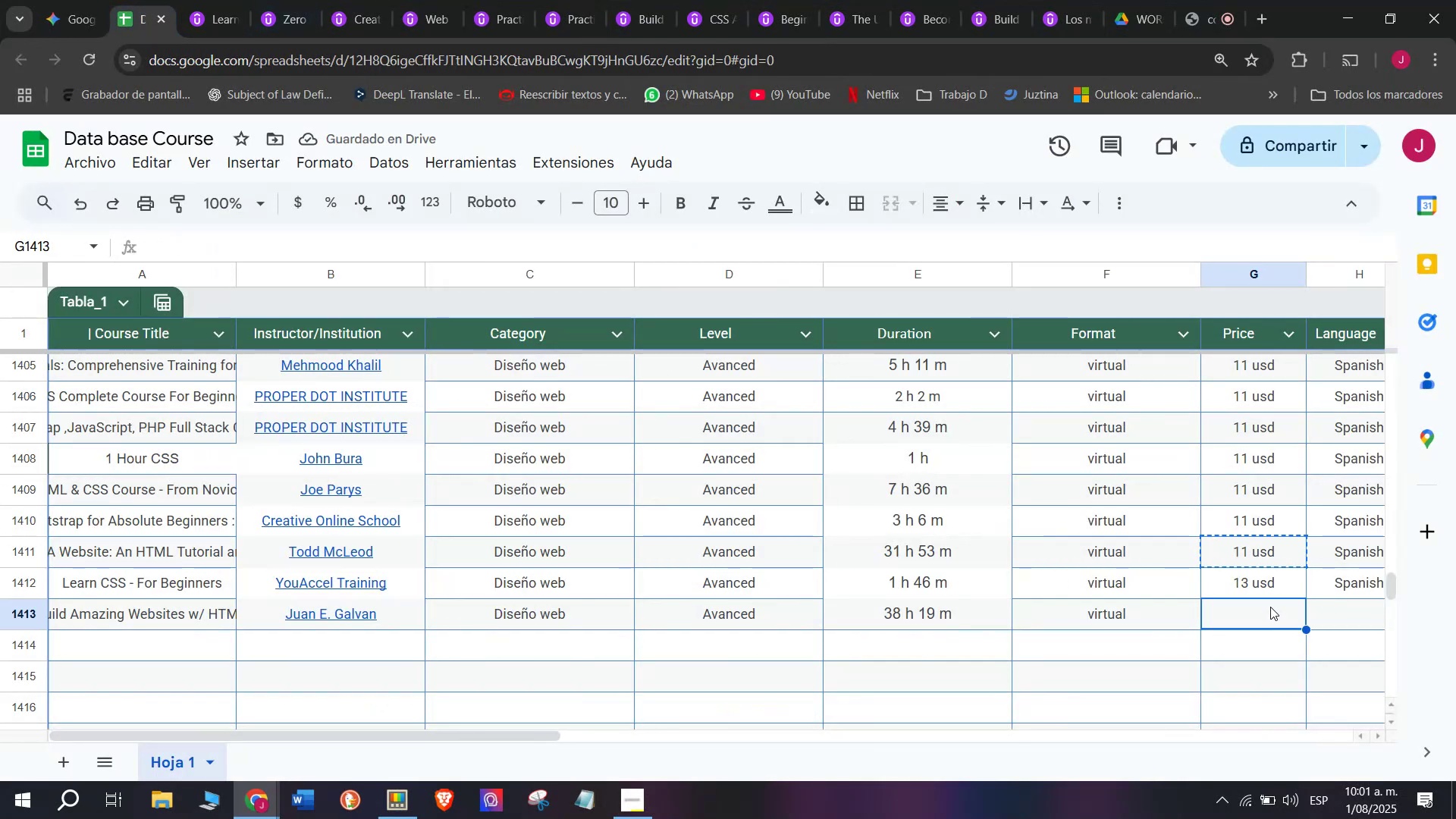 
key(Control+ControlLeft)
 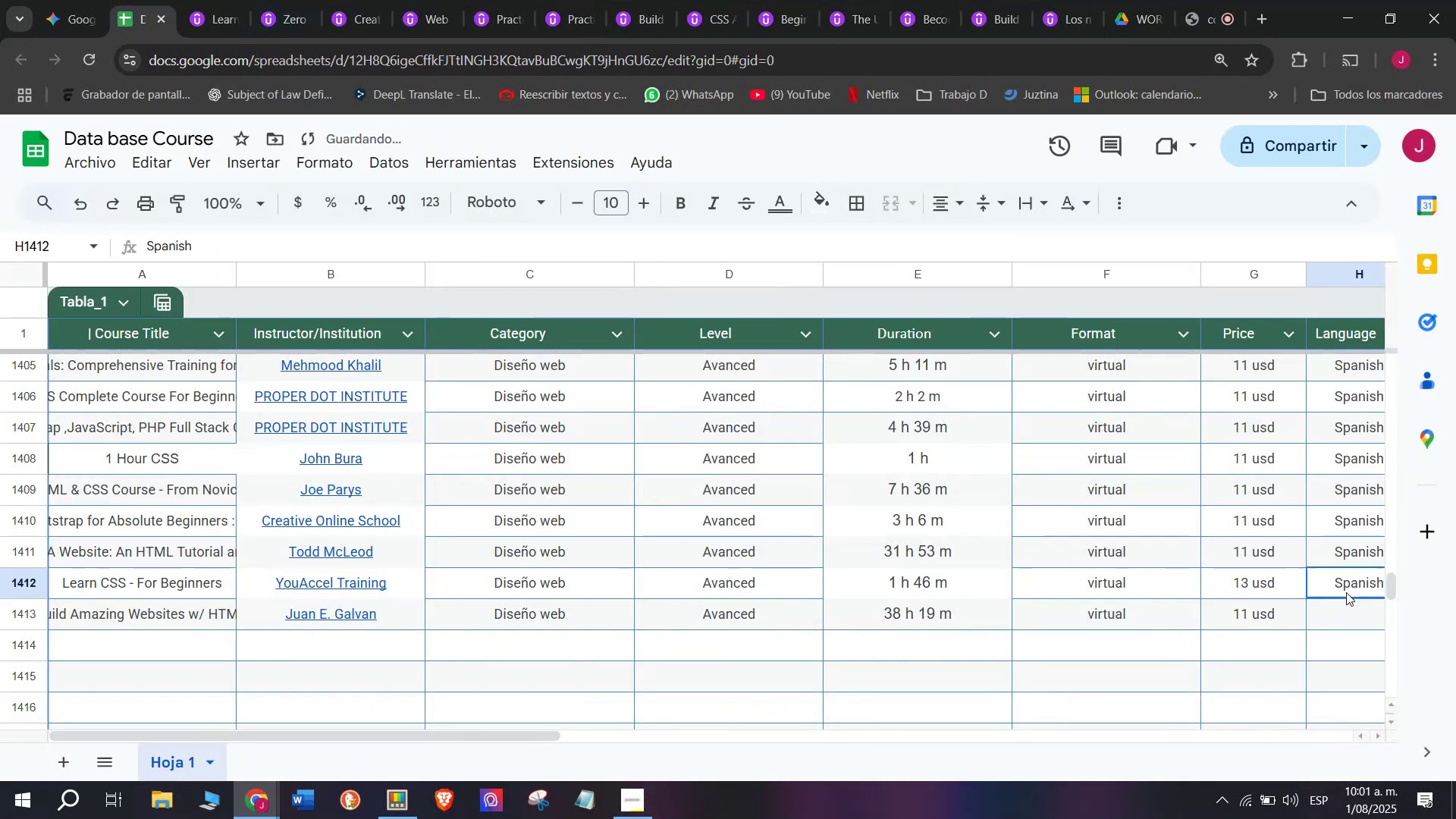 
key(Control+V)
 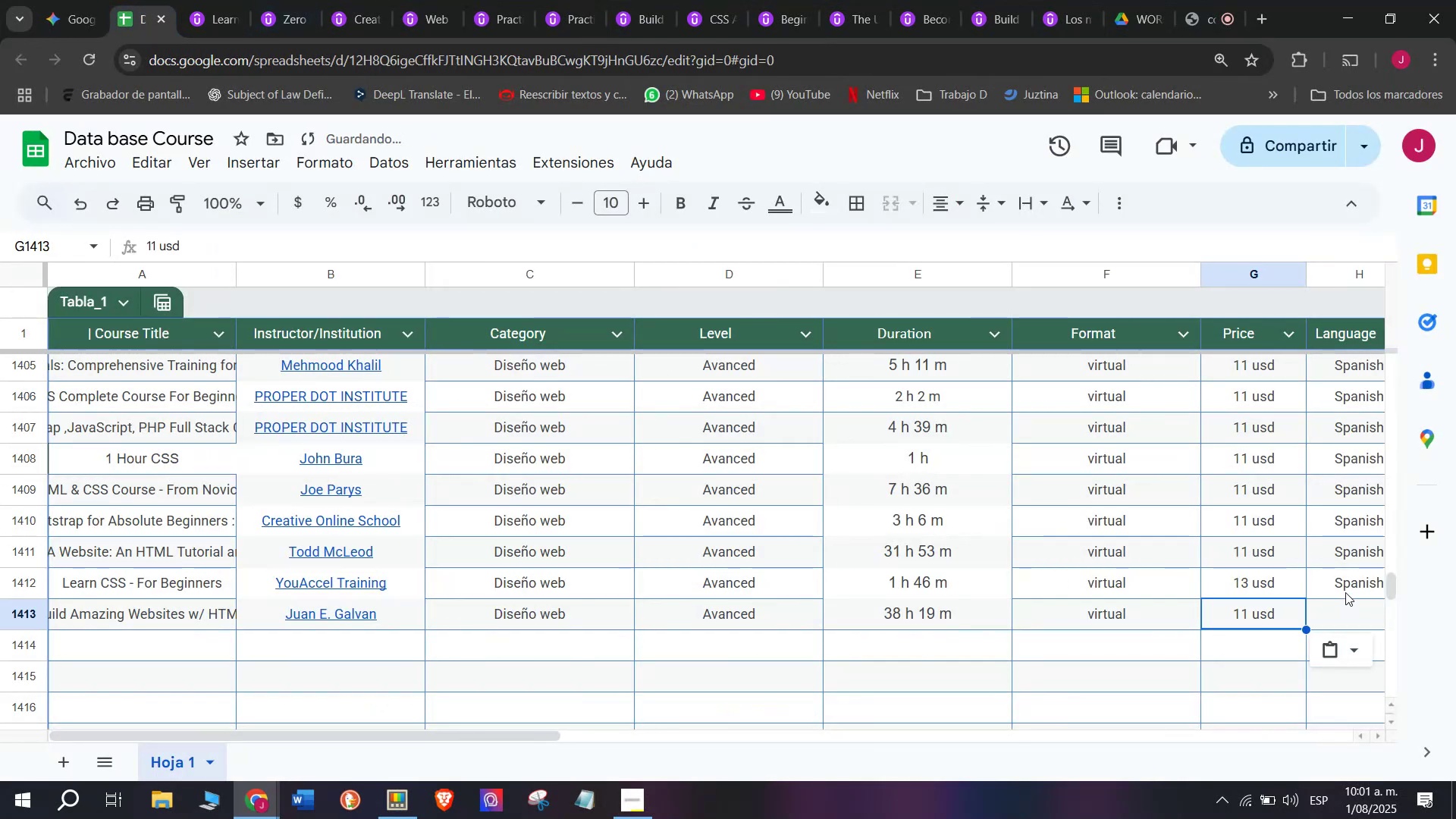 
left_click([1346, 592])
 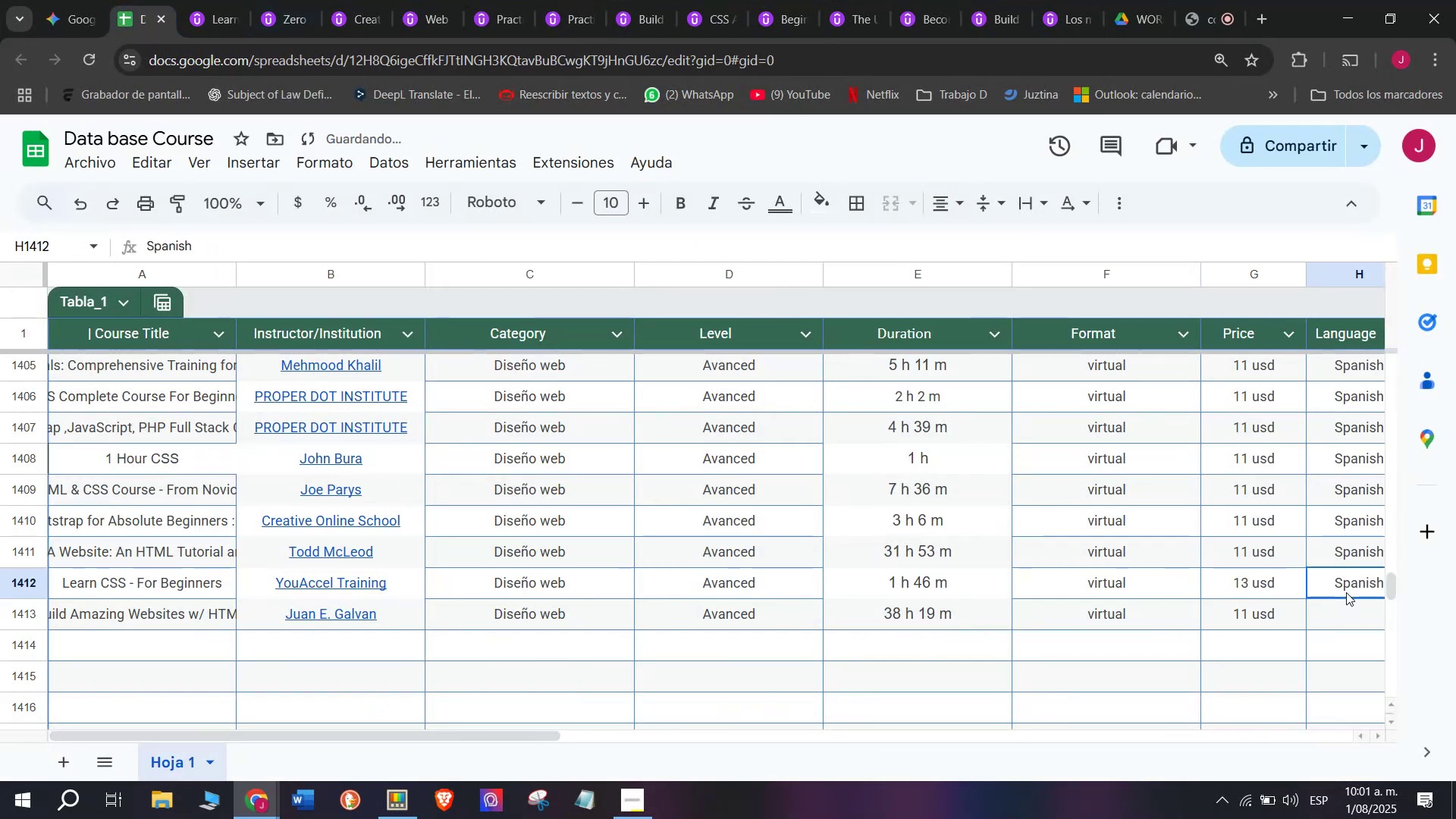 
key(Break)
 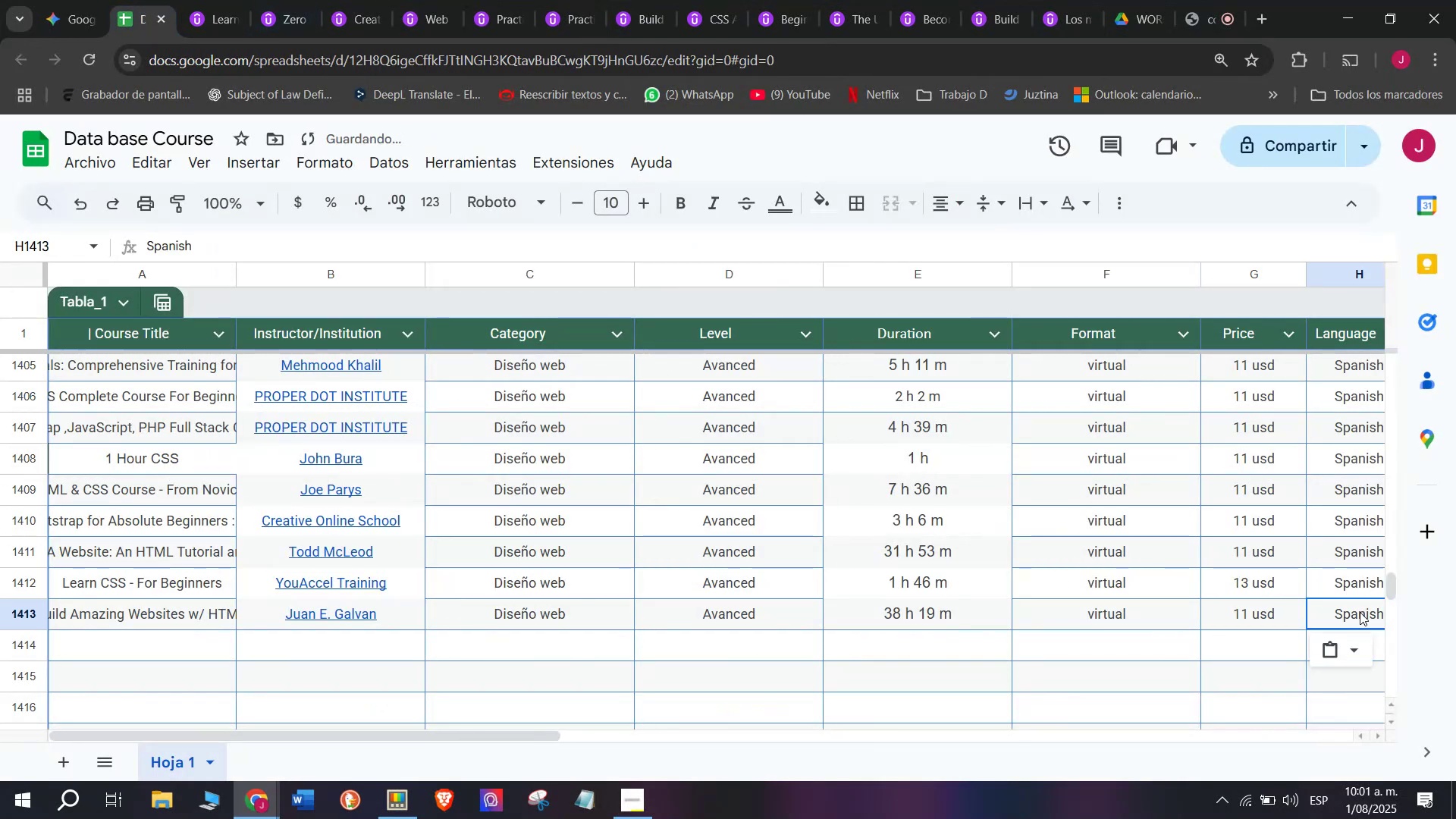 
key(Control+ControlLeft)
 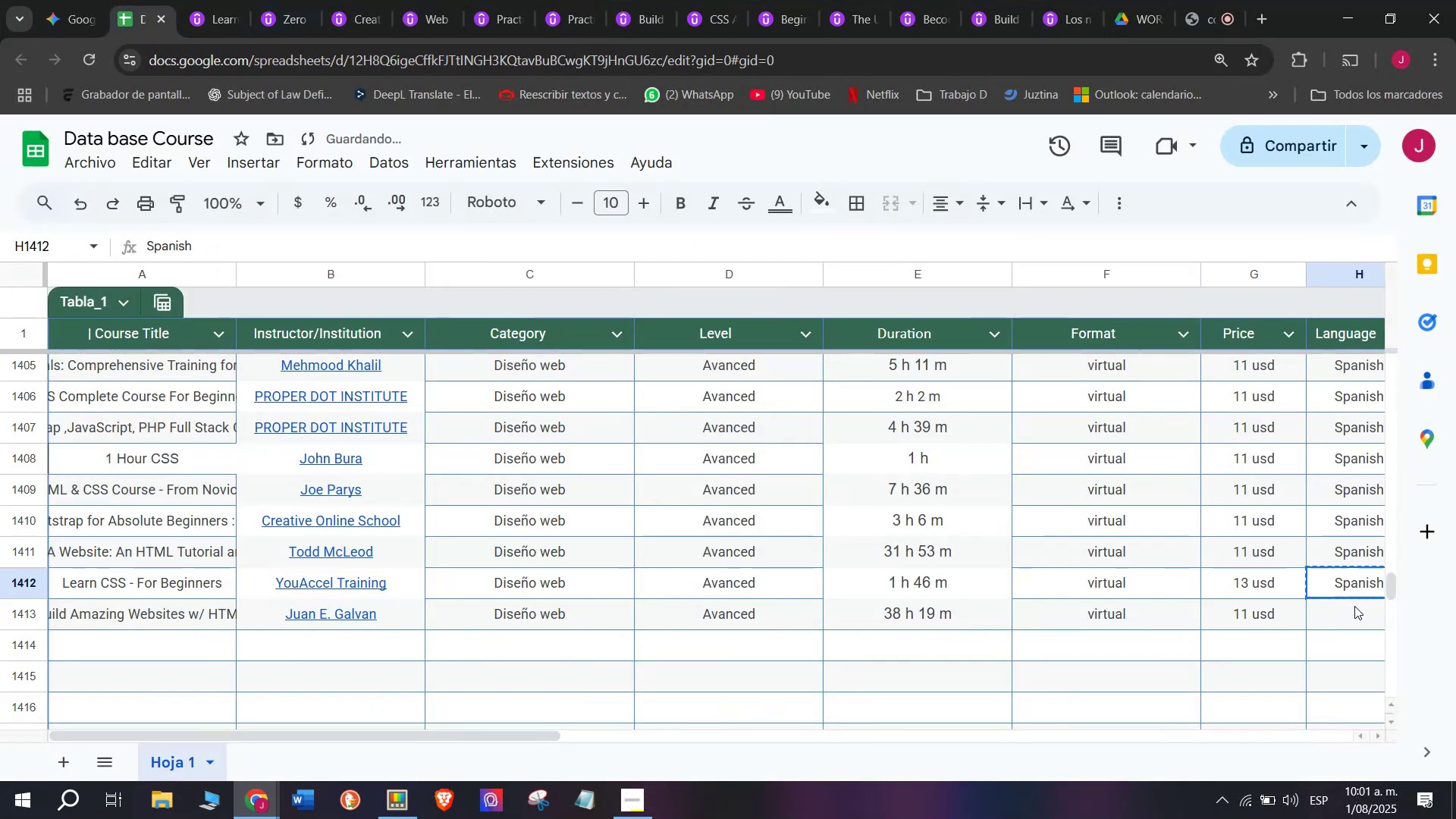 
key(Control+C)
 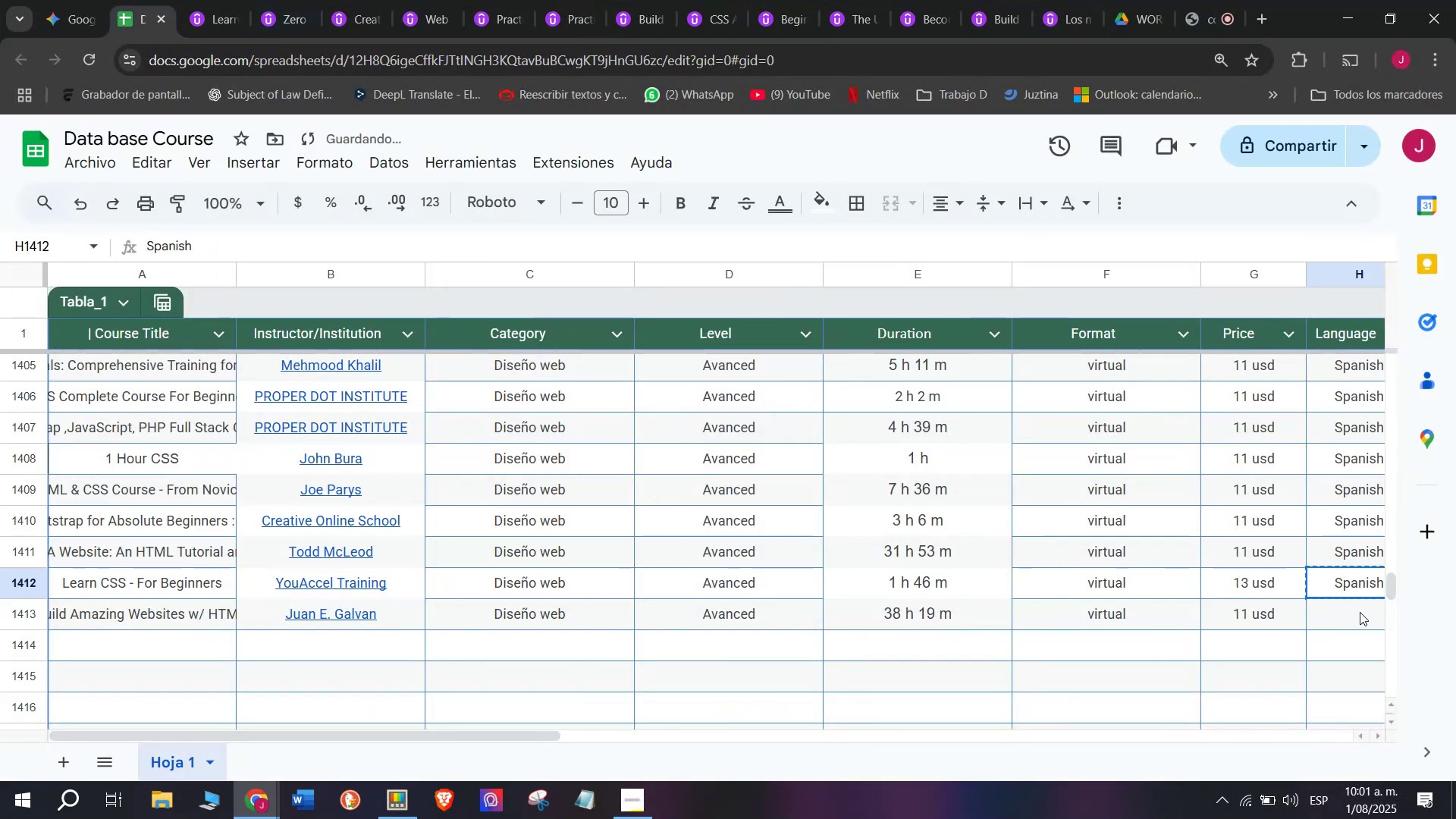 
double_click([1360, 612])
 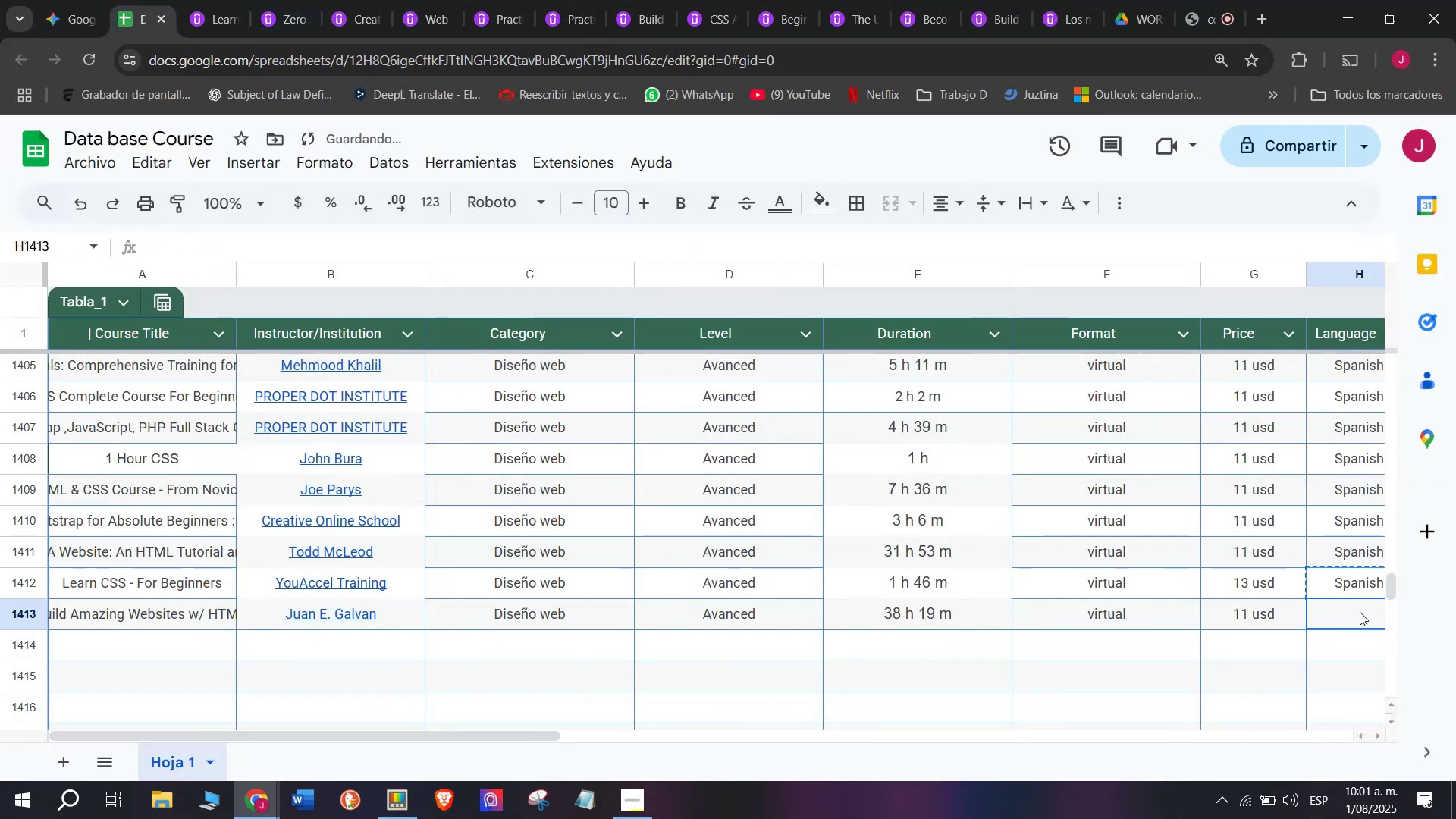 
key(Z)
 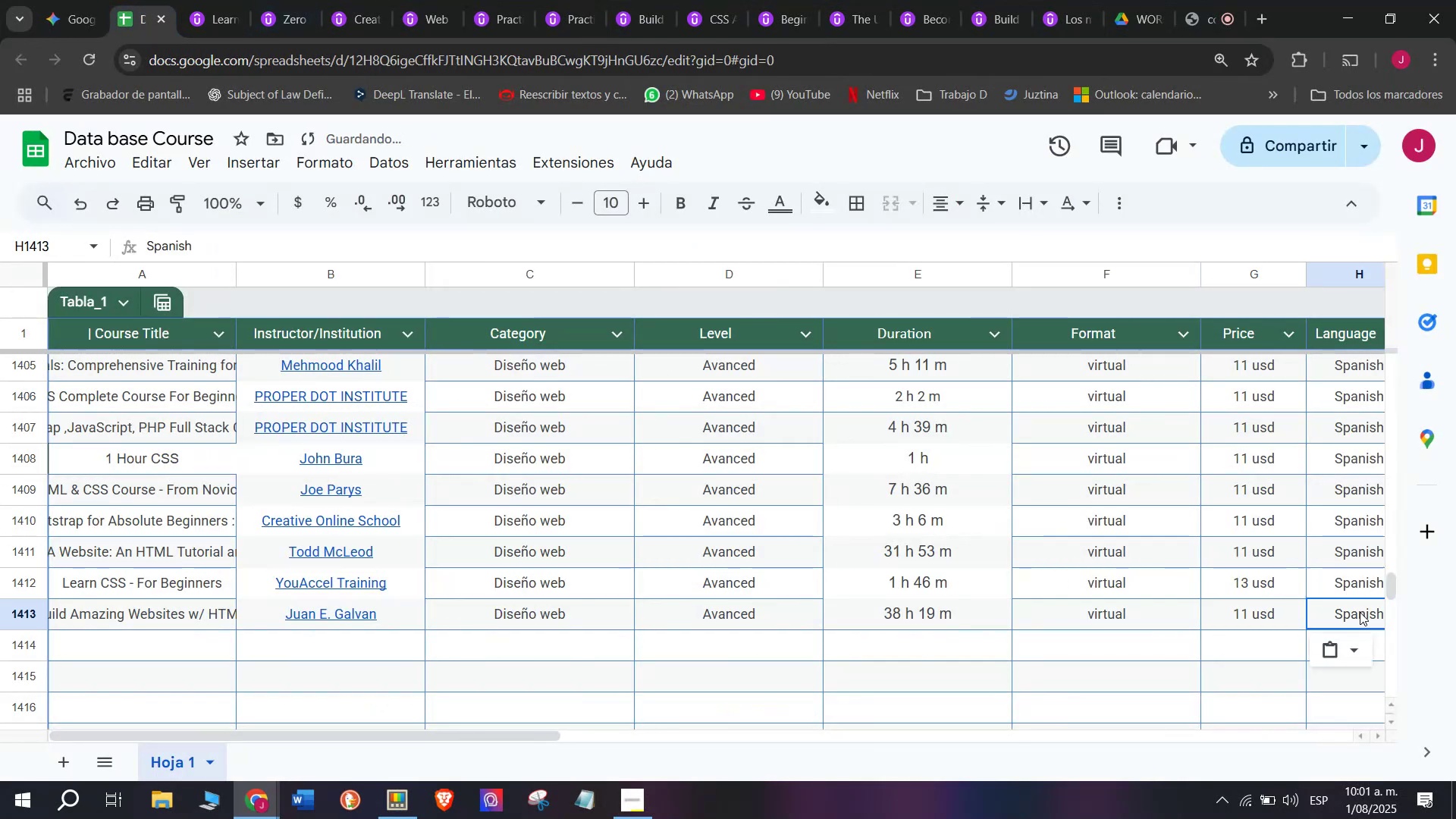 
key(Control+ControlLeft)
 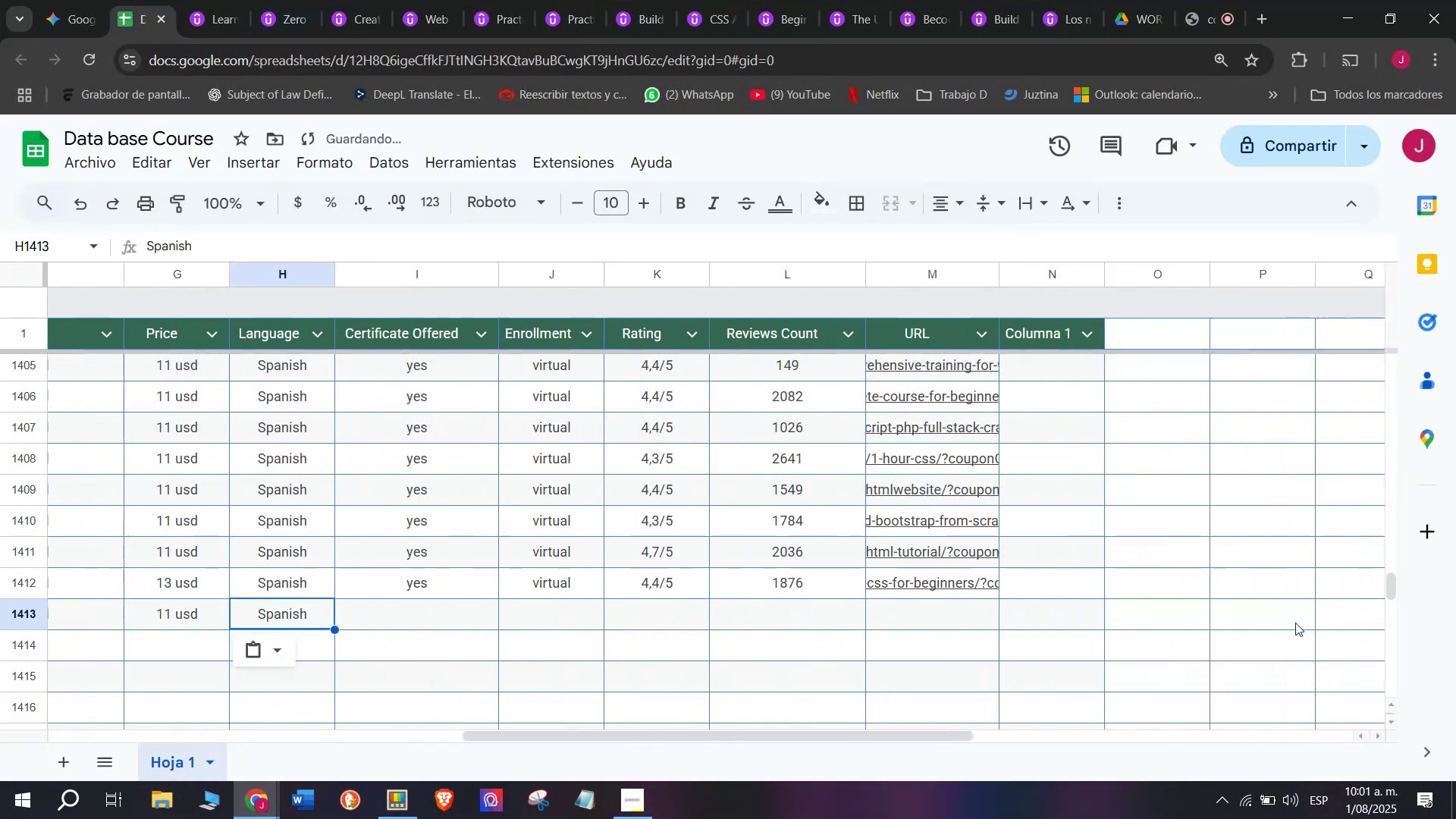 
key(Control+V)
 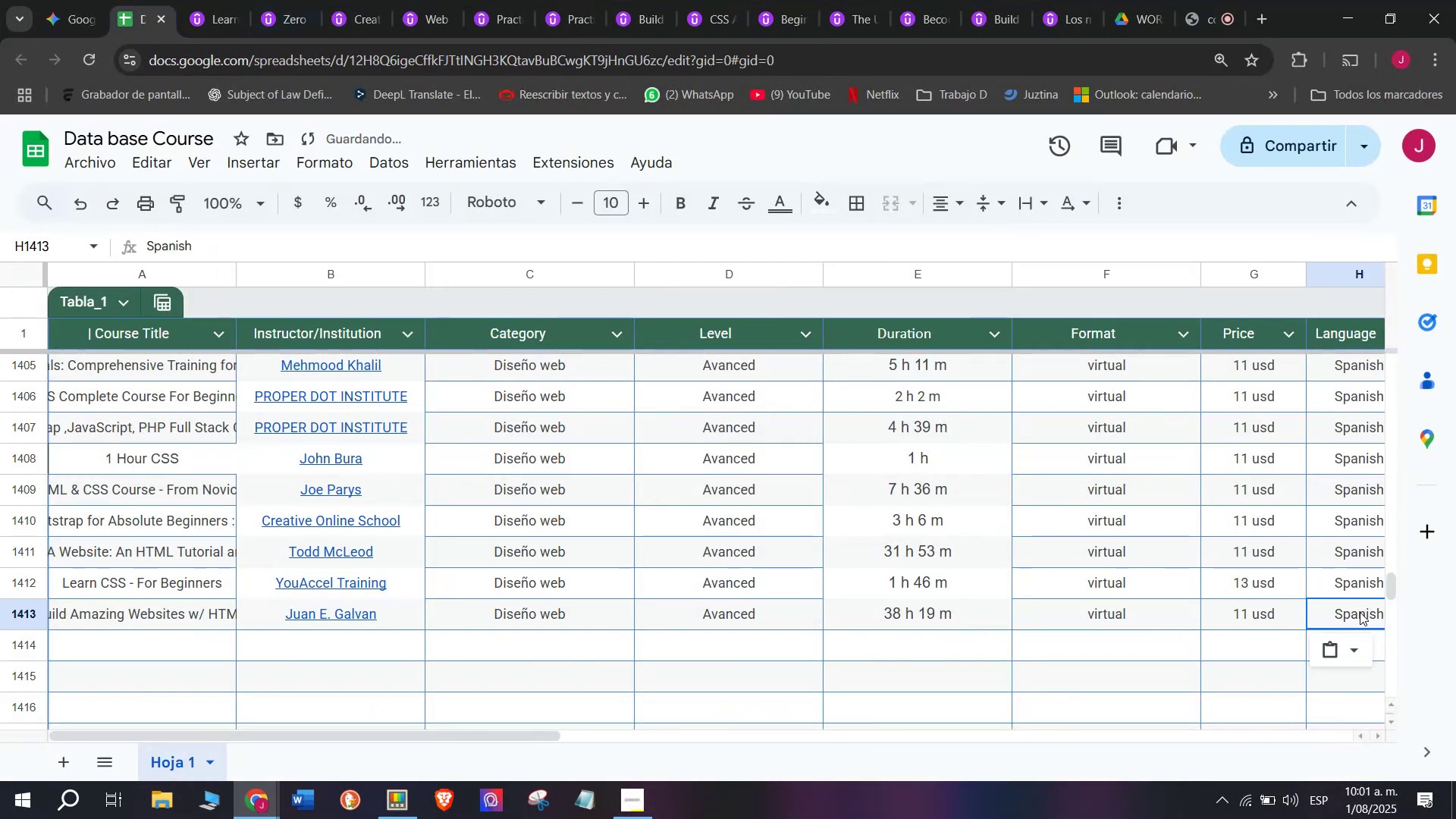 
scroll: coordinate [331, 635], scroll_direction: down, amount: 3.0
 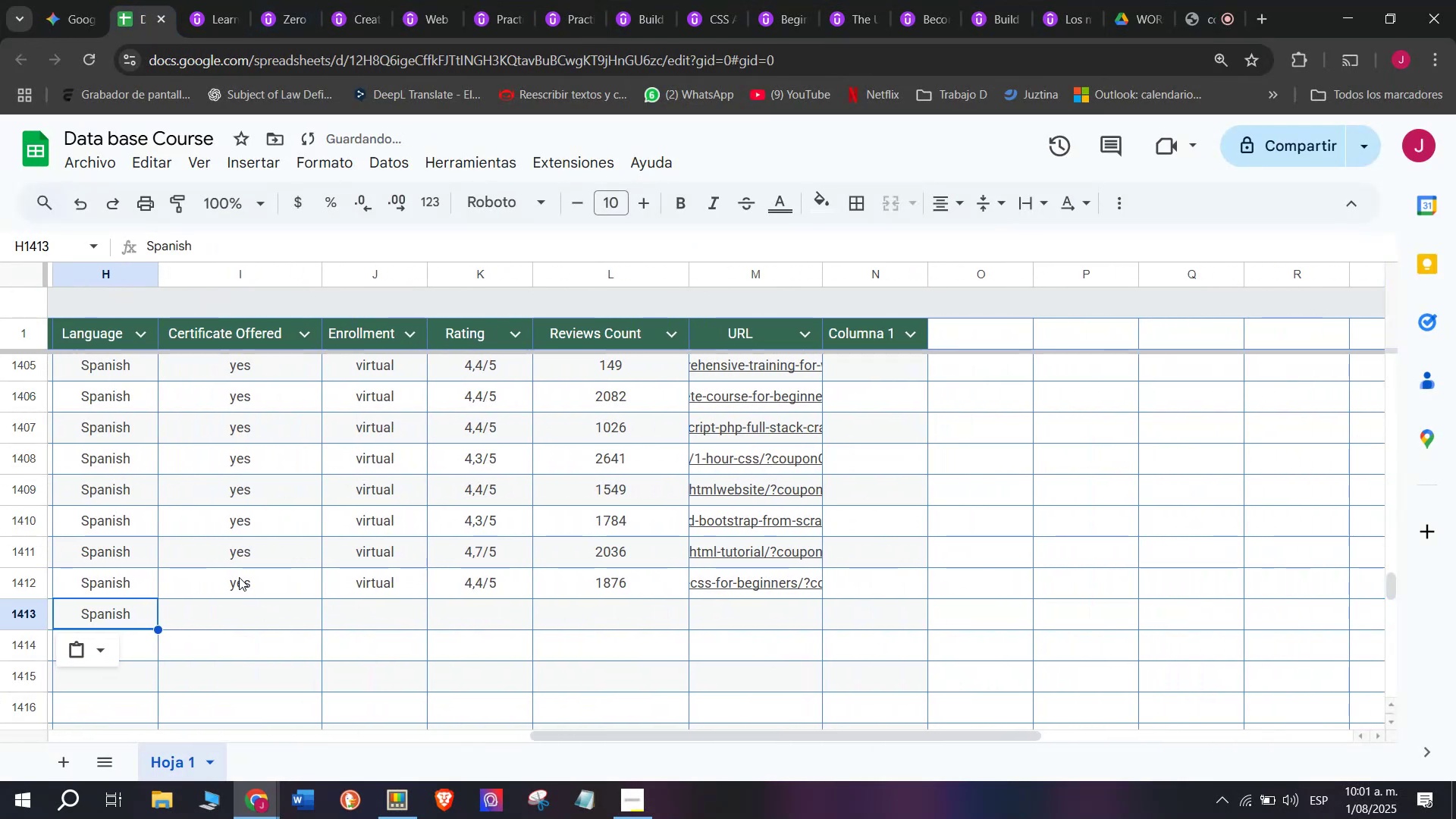 
left_click([239, 577])
 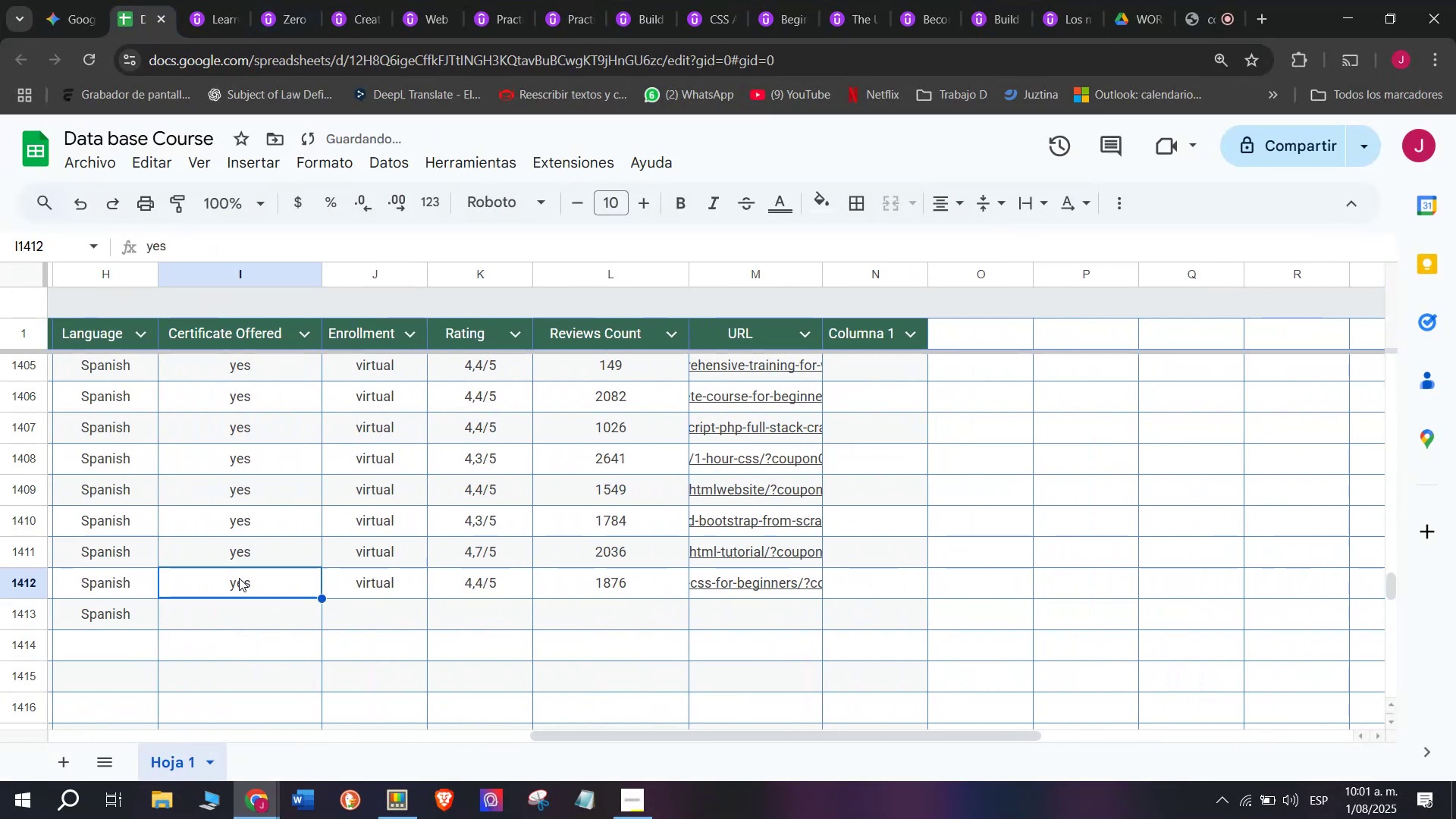 
key(Control+ControlLeft)
 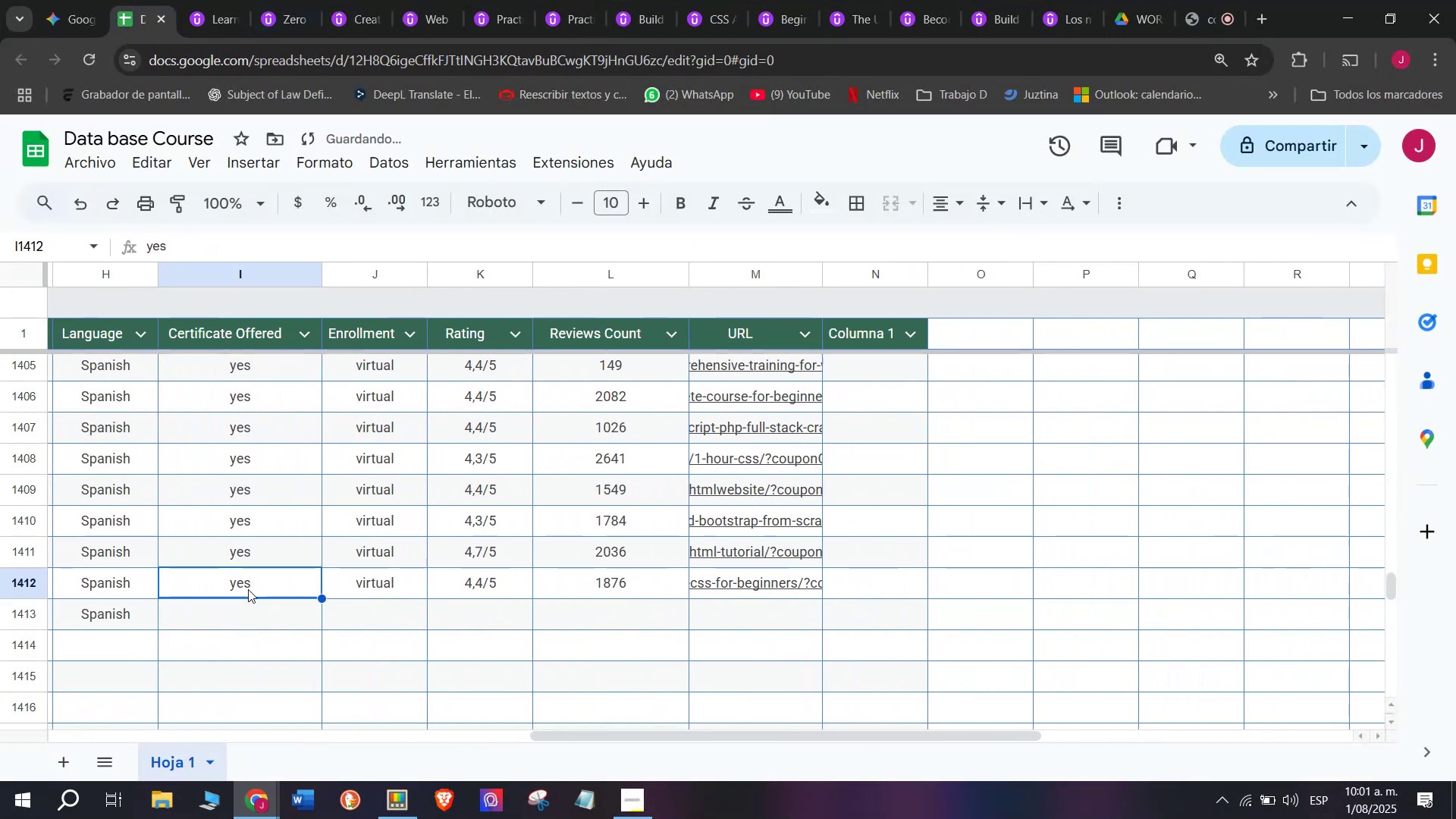 
key(Break)
 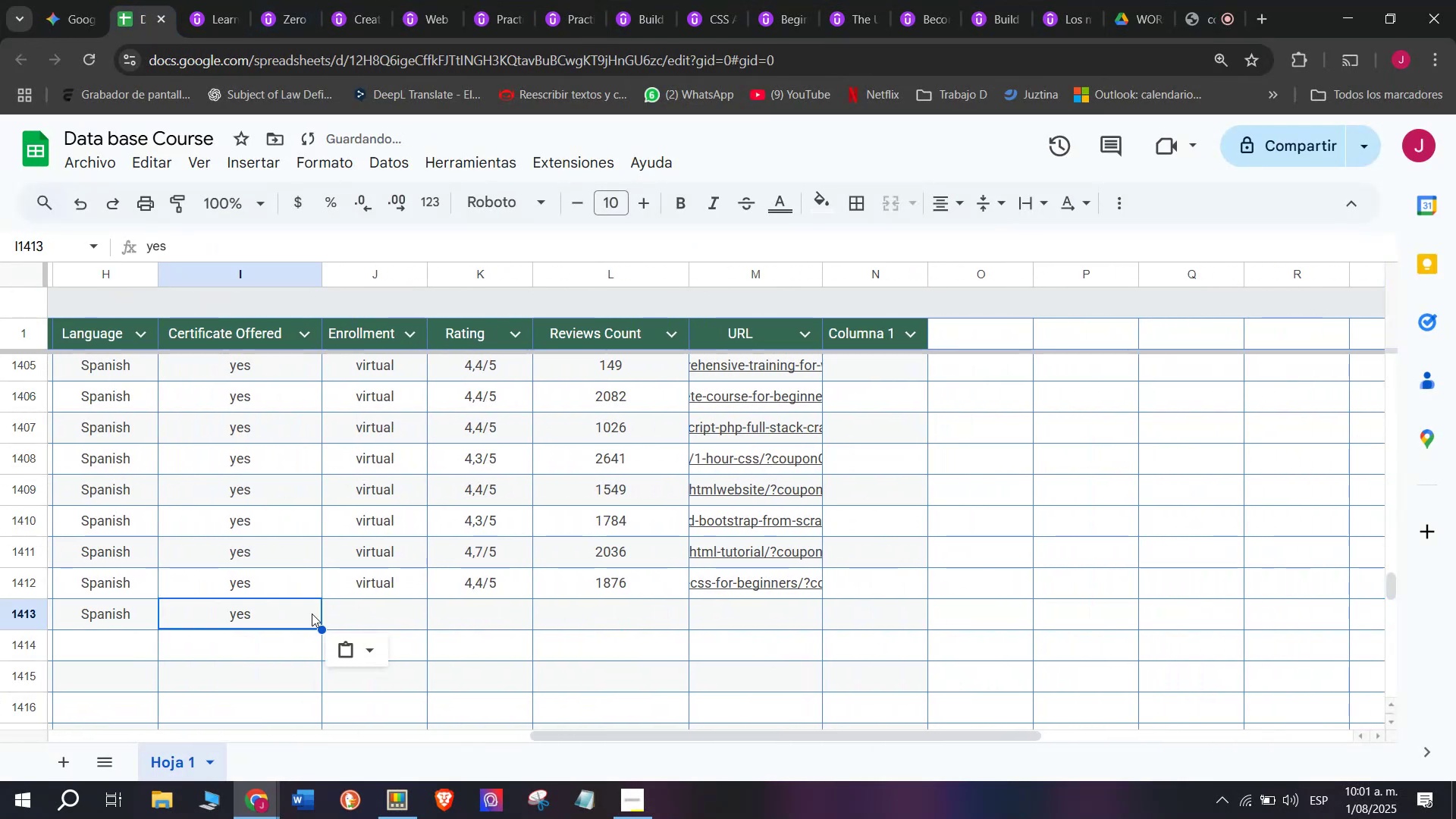 
key(Control+C)
 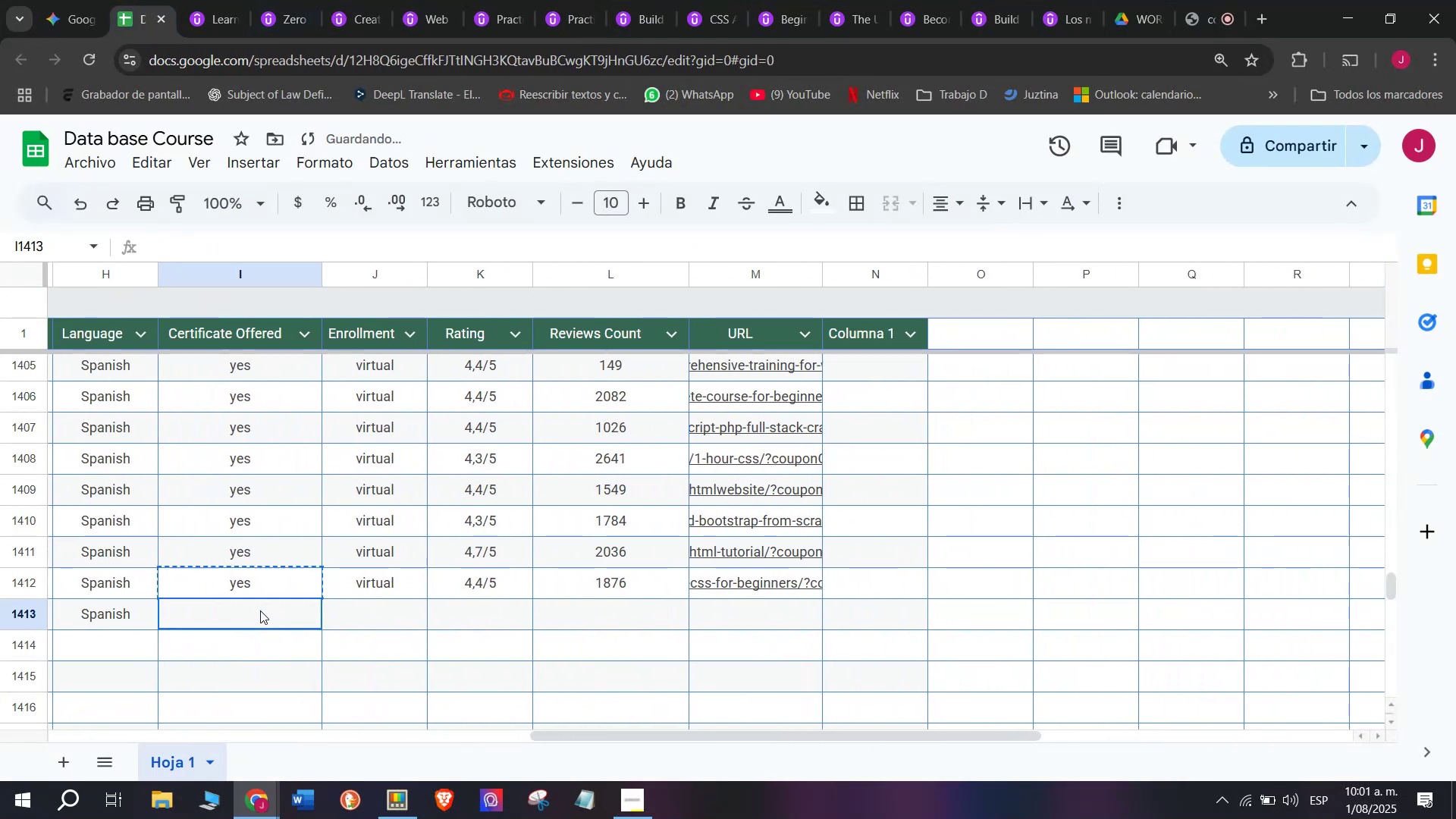 
double_click([260, 610])
 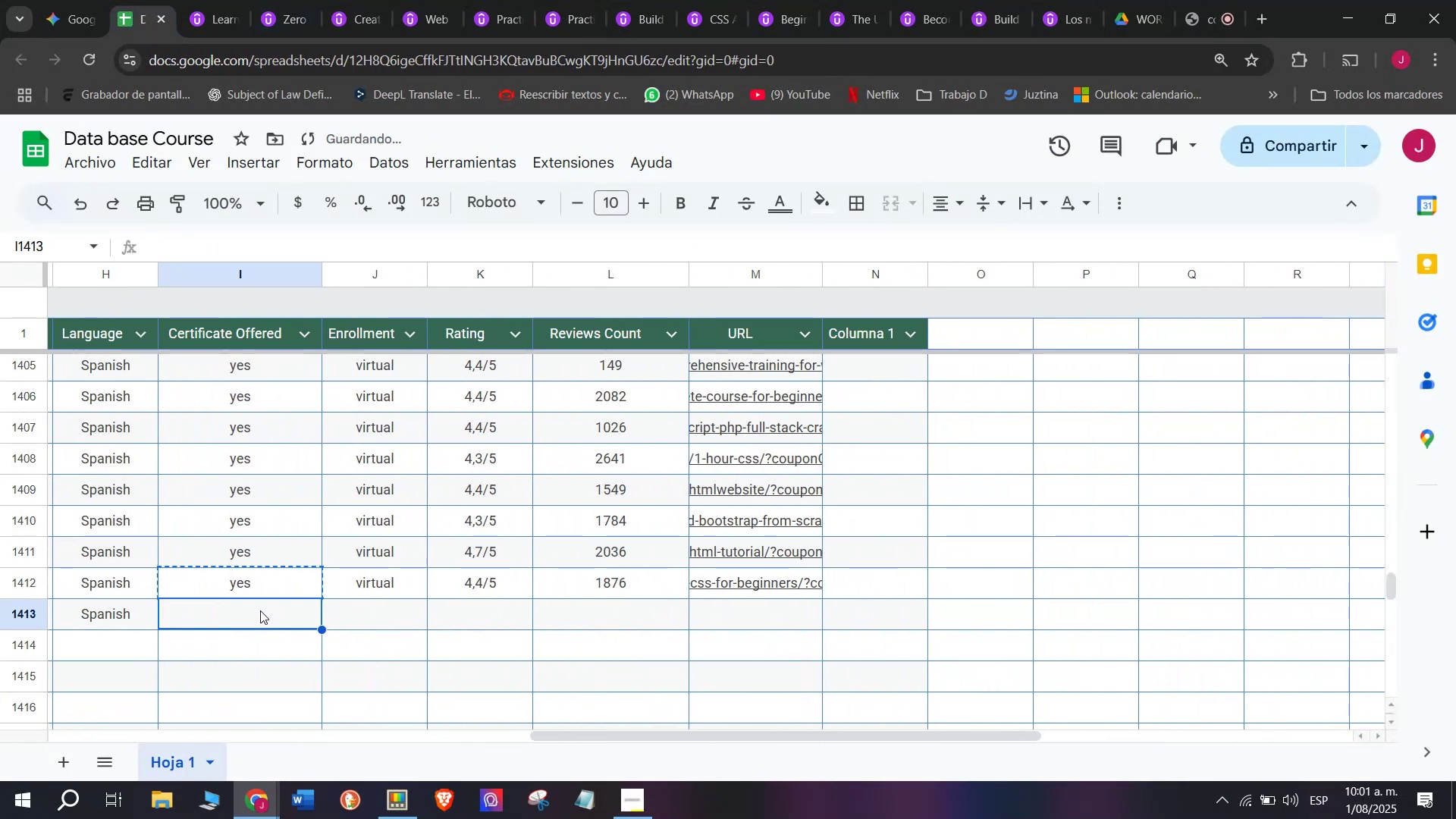 
key(Control+ControlLeft)
 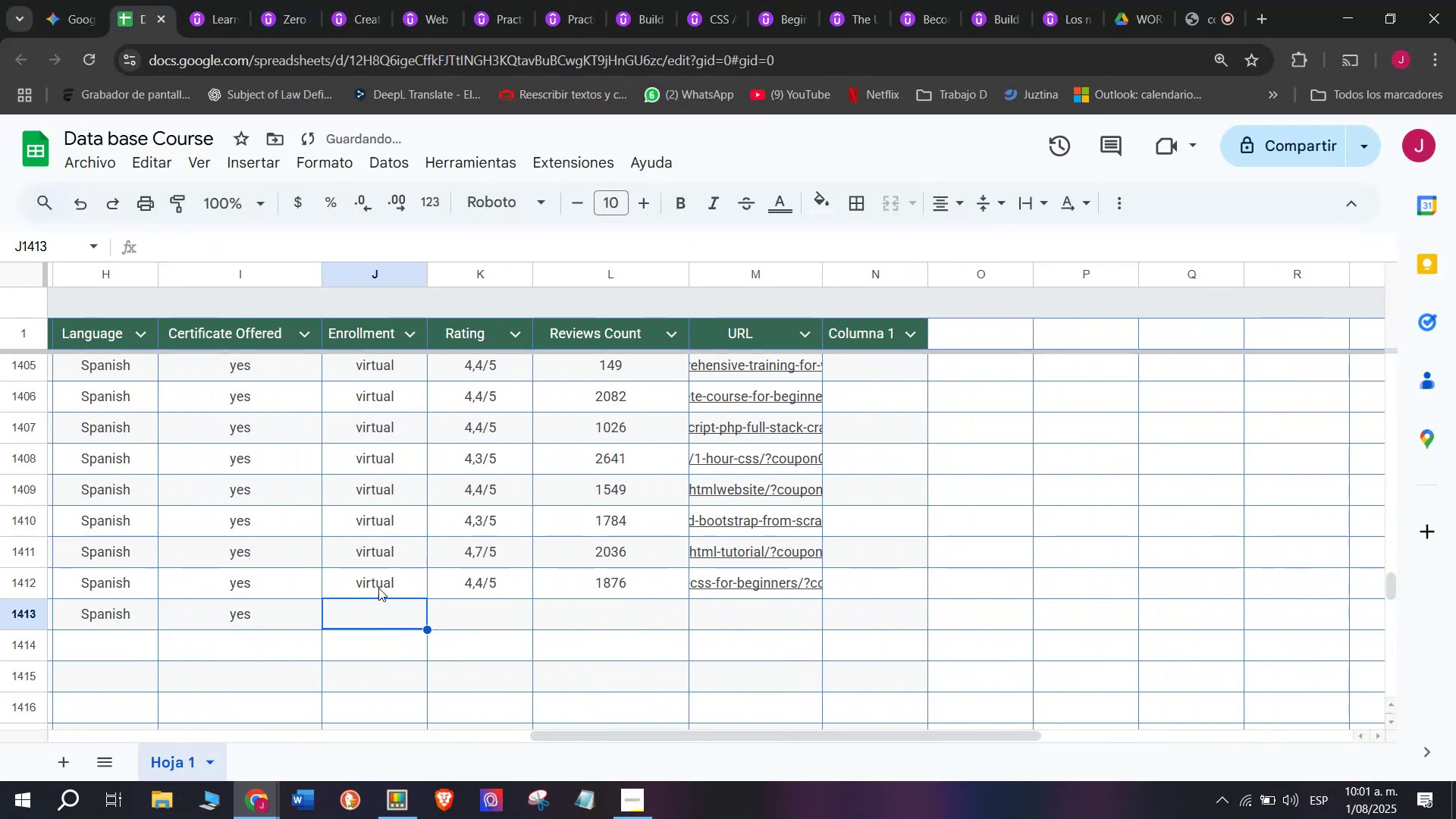 
key(Z)
 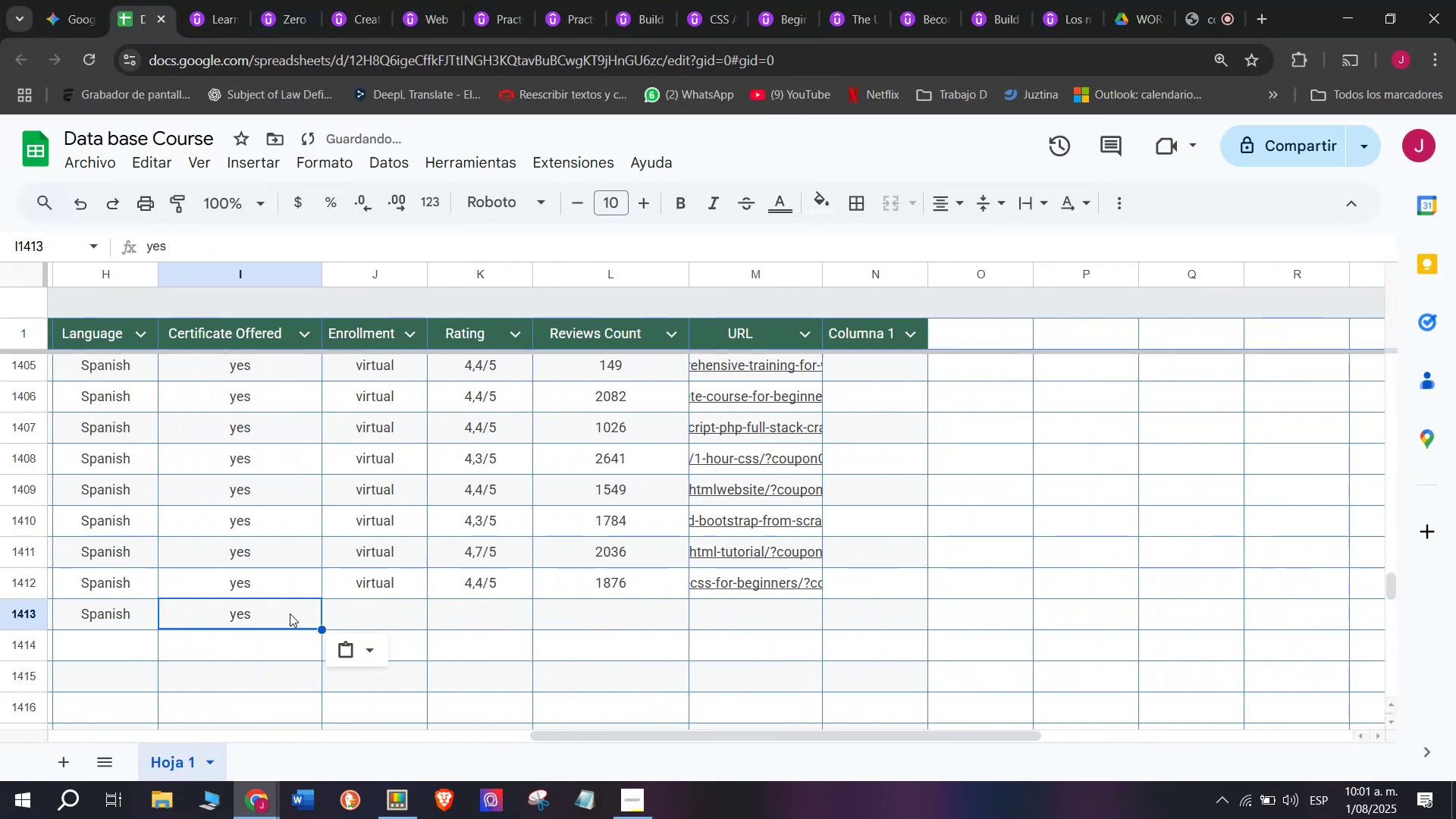 
key(Control+V)
 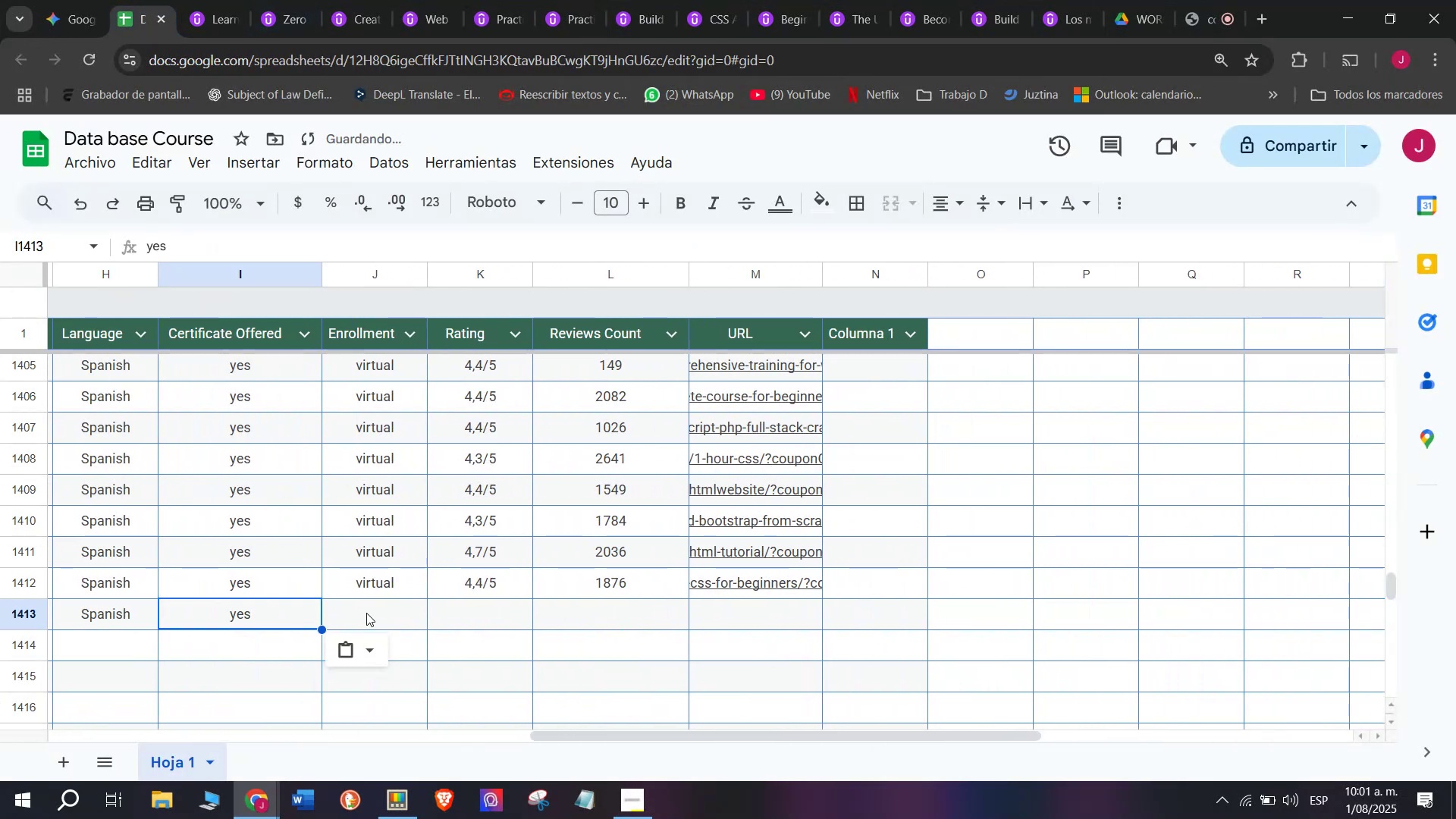 
triple_click([366, 611])
 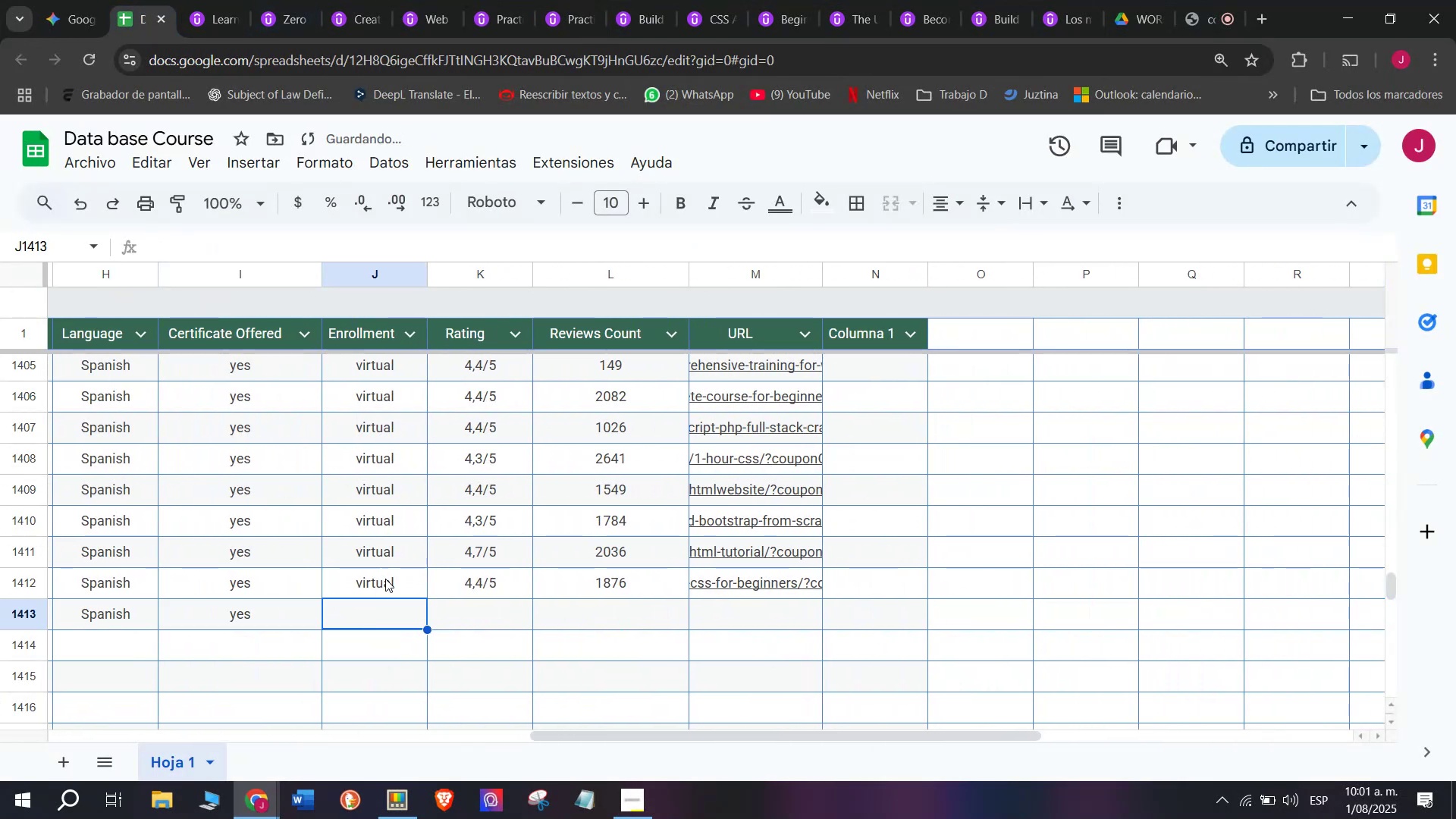 
left_click([388, 587])
 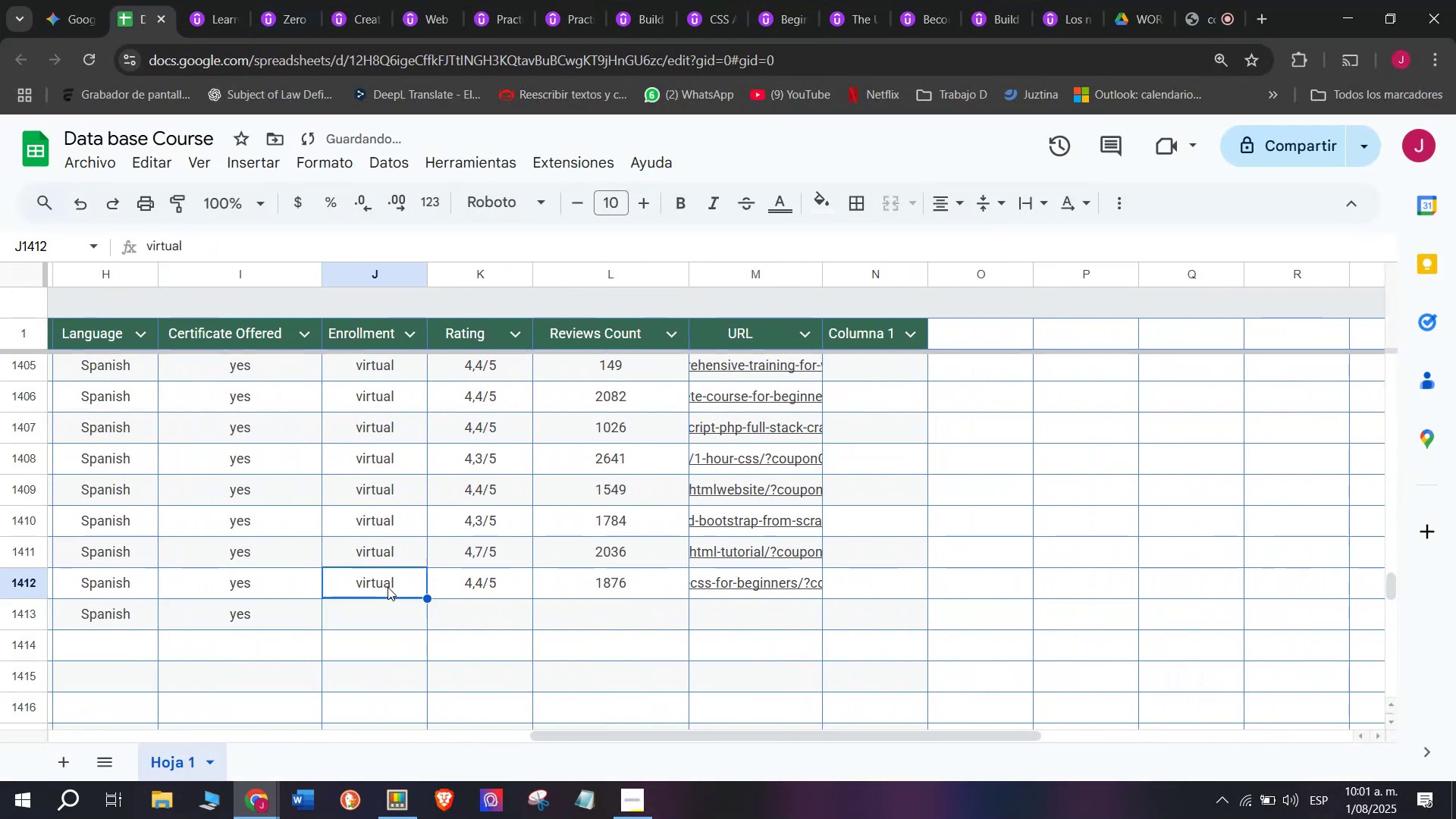 
key(Control+ControlLeft)
 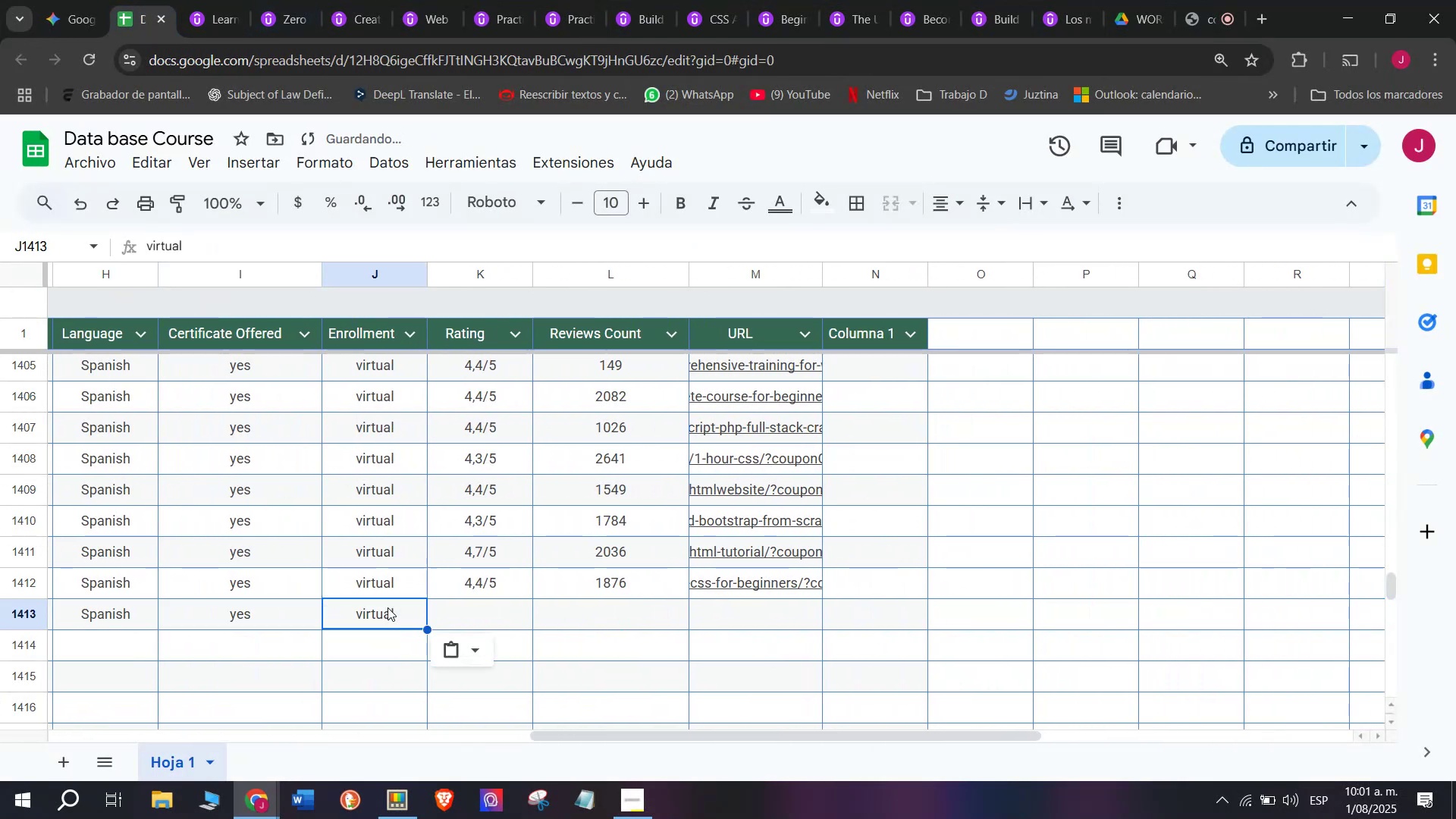 
key(Break)
 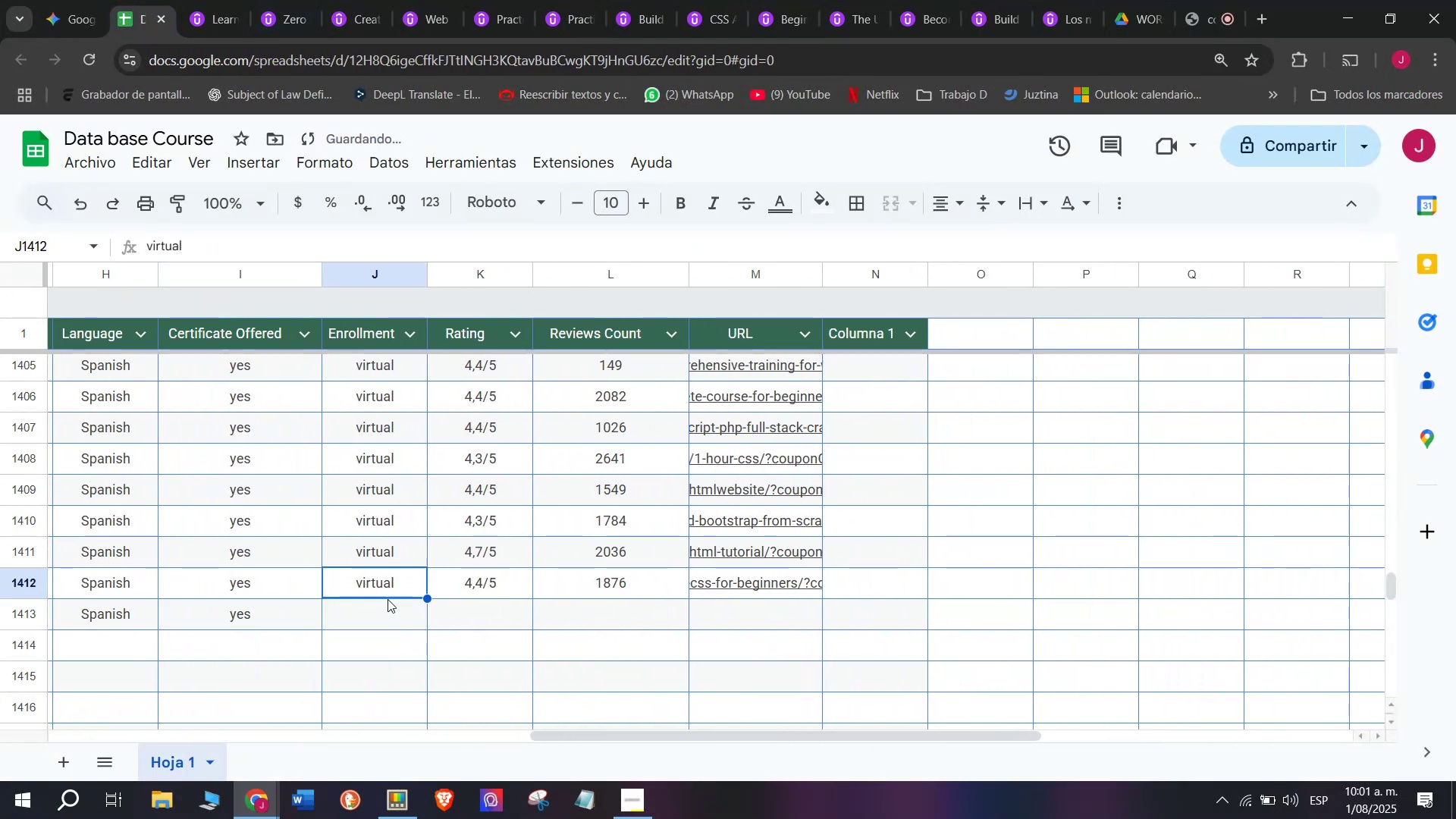 
key(Control+C)
 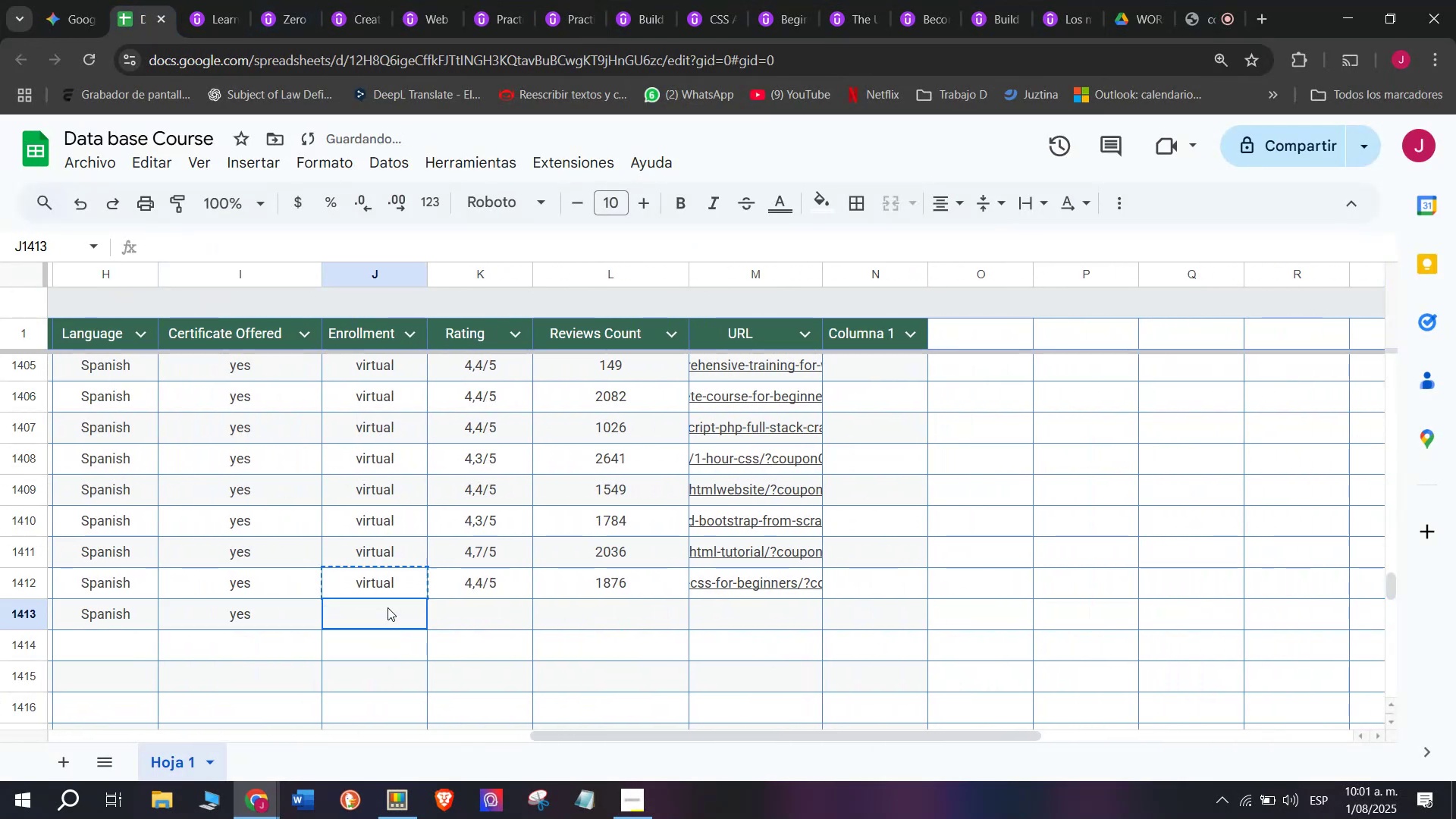 
double_click([388, 607])
 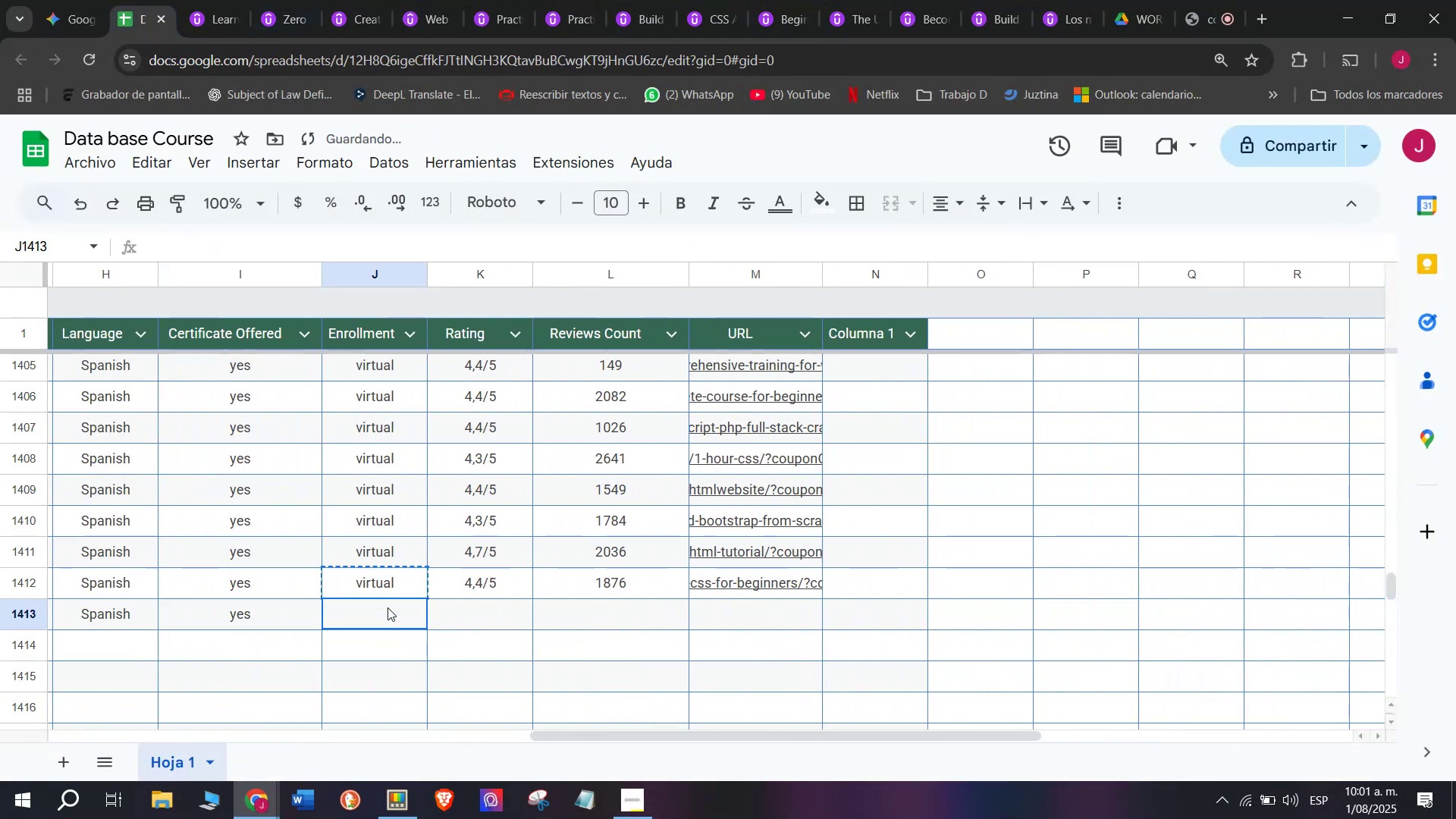 
key(Control+ControlLeft)
 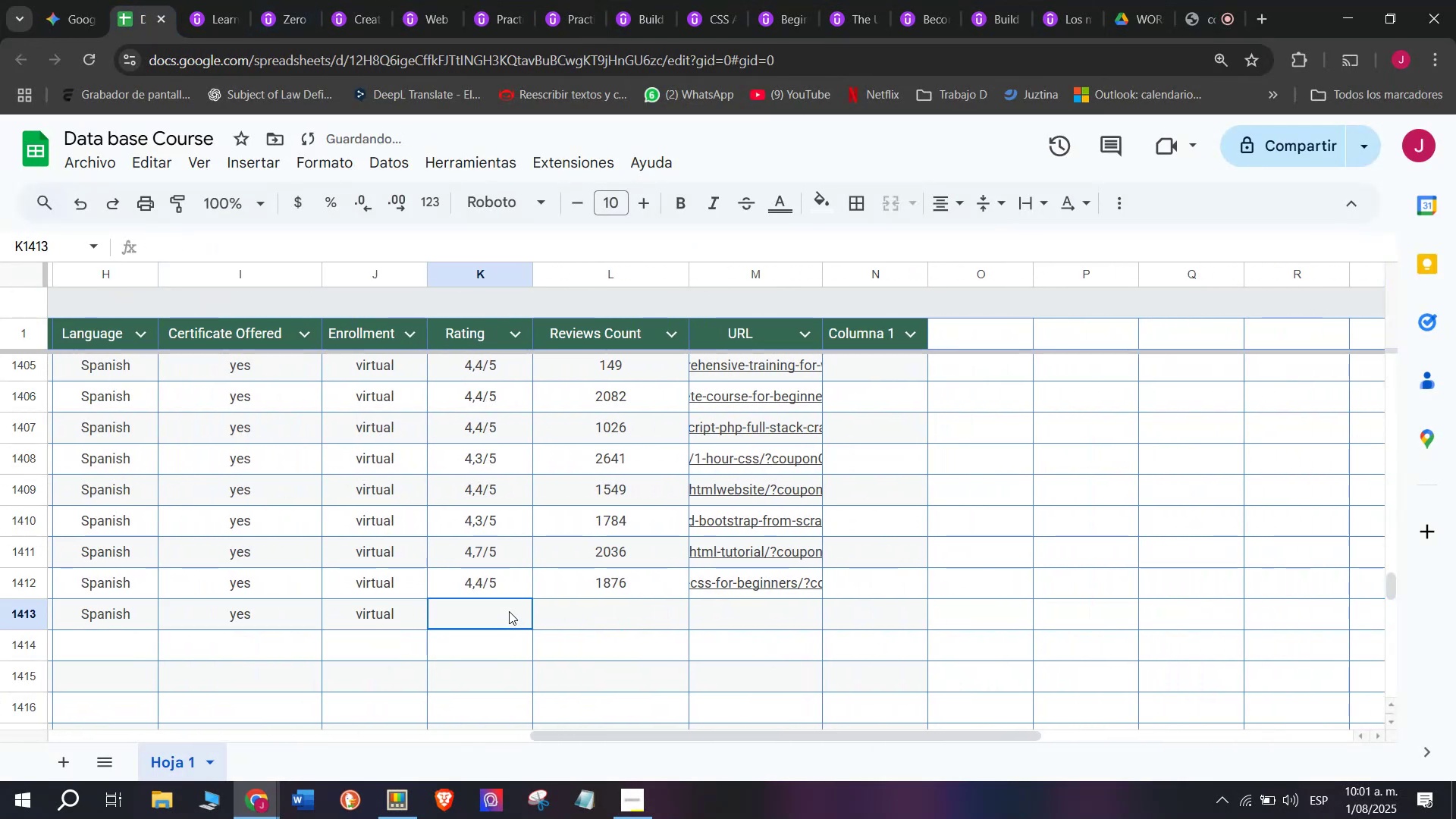 
key(Z)
 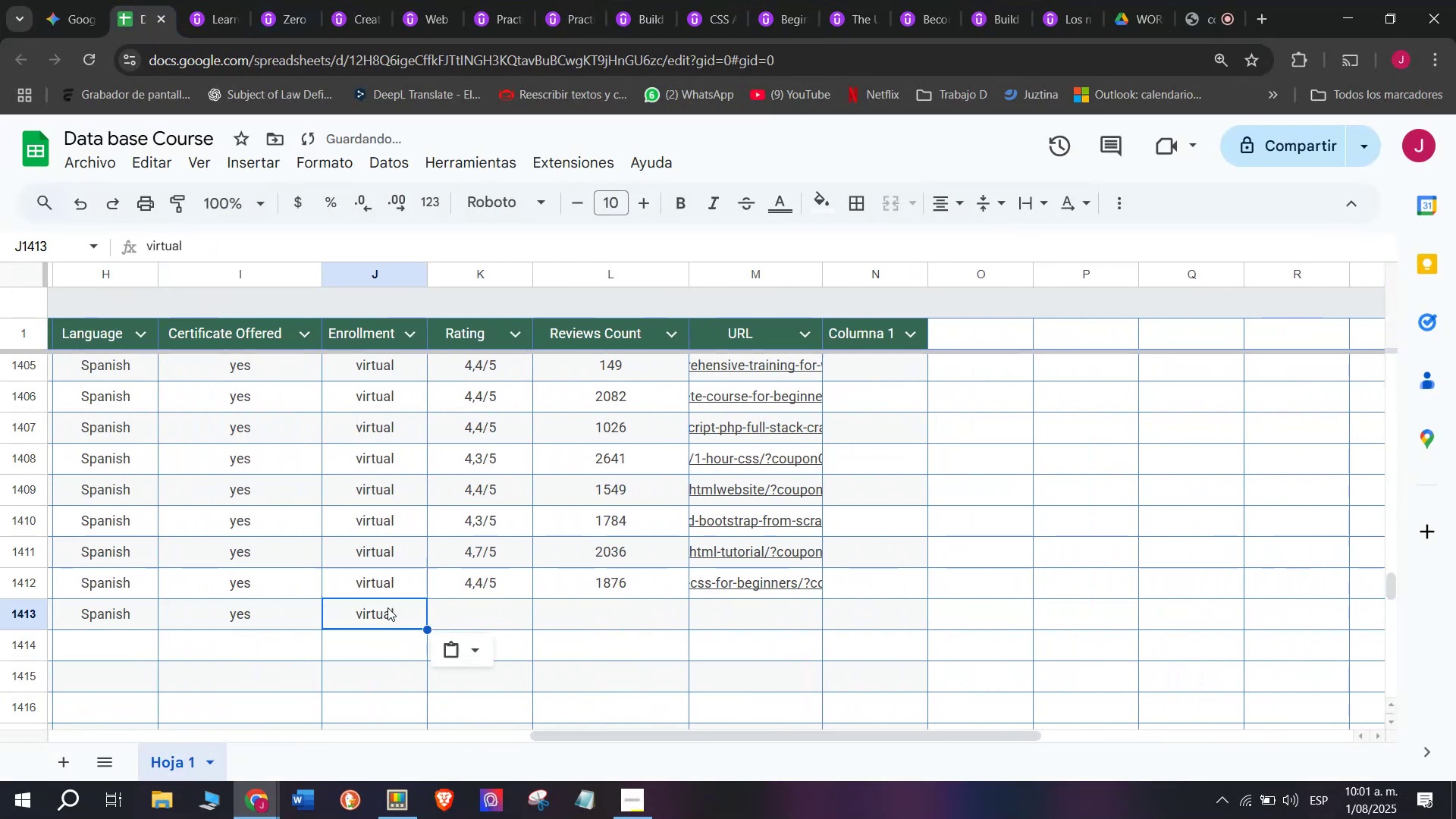 
key(Control+V)
 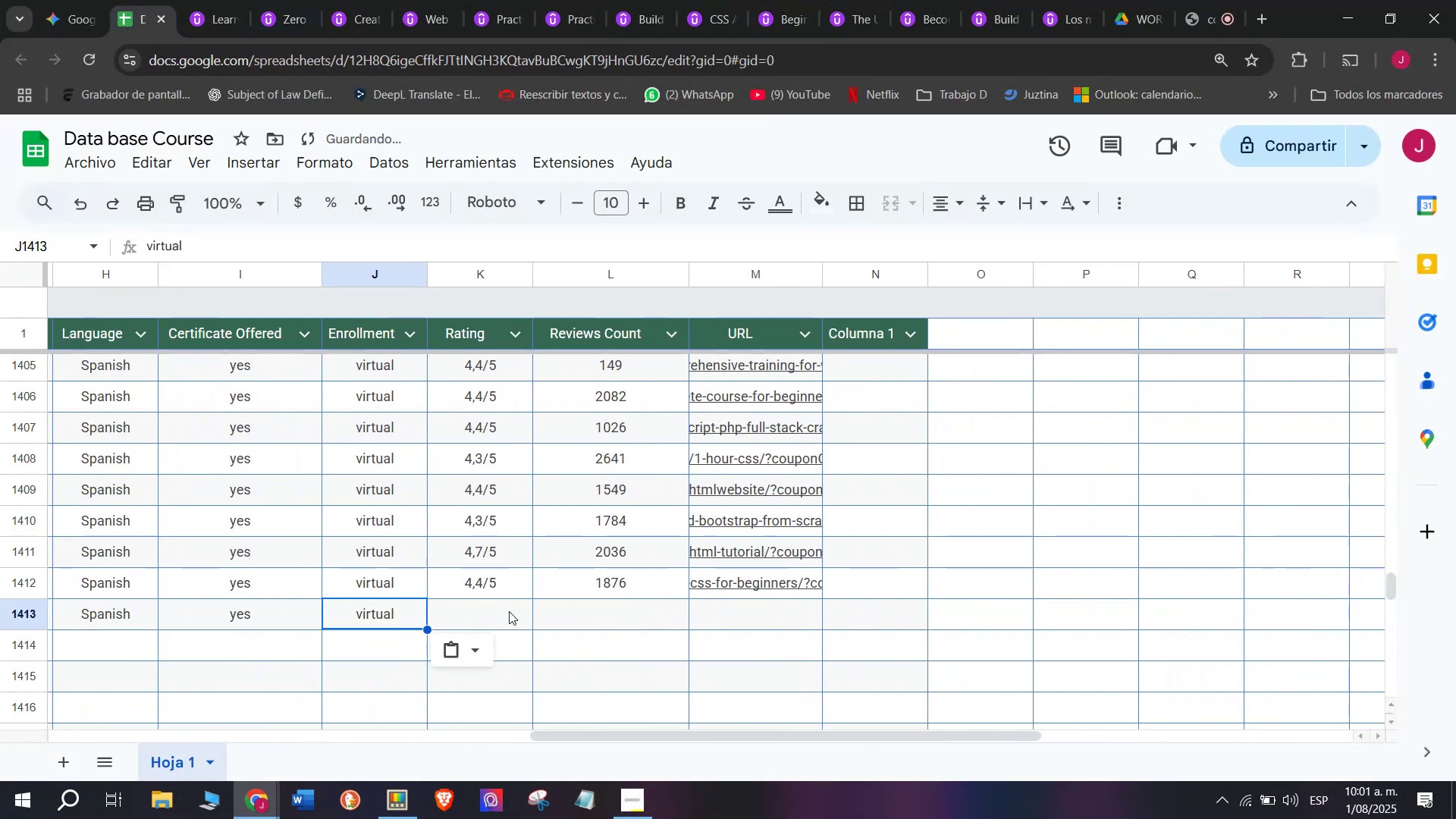 
triple_click([509, 611])
 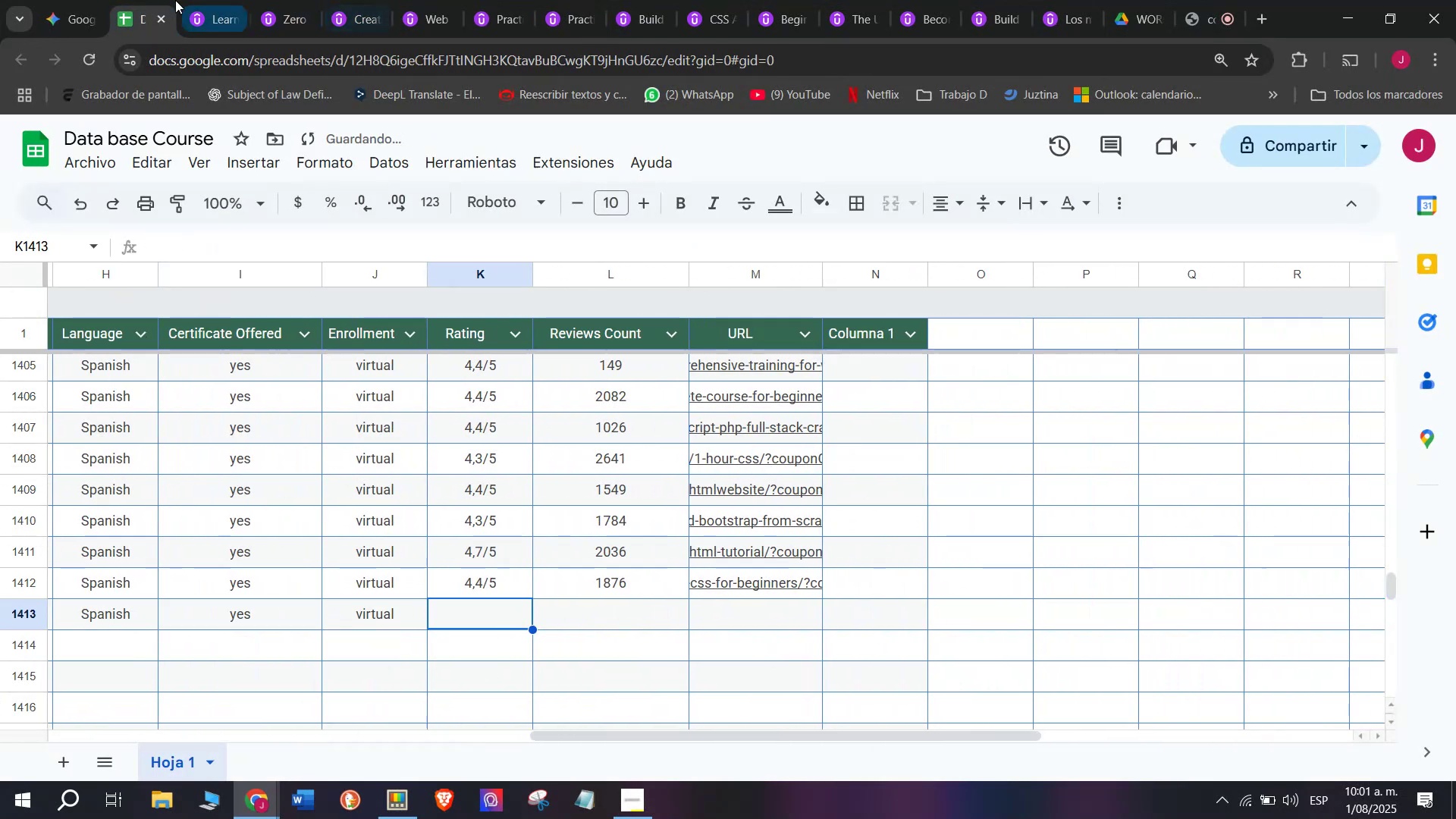 
double_click([234, 0])
 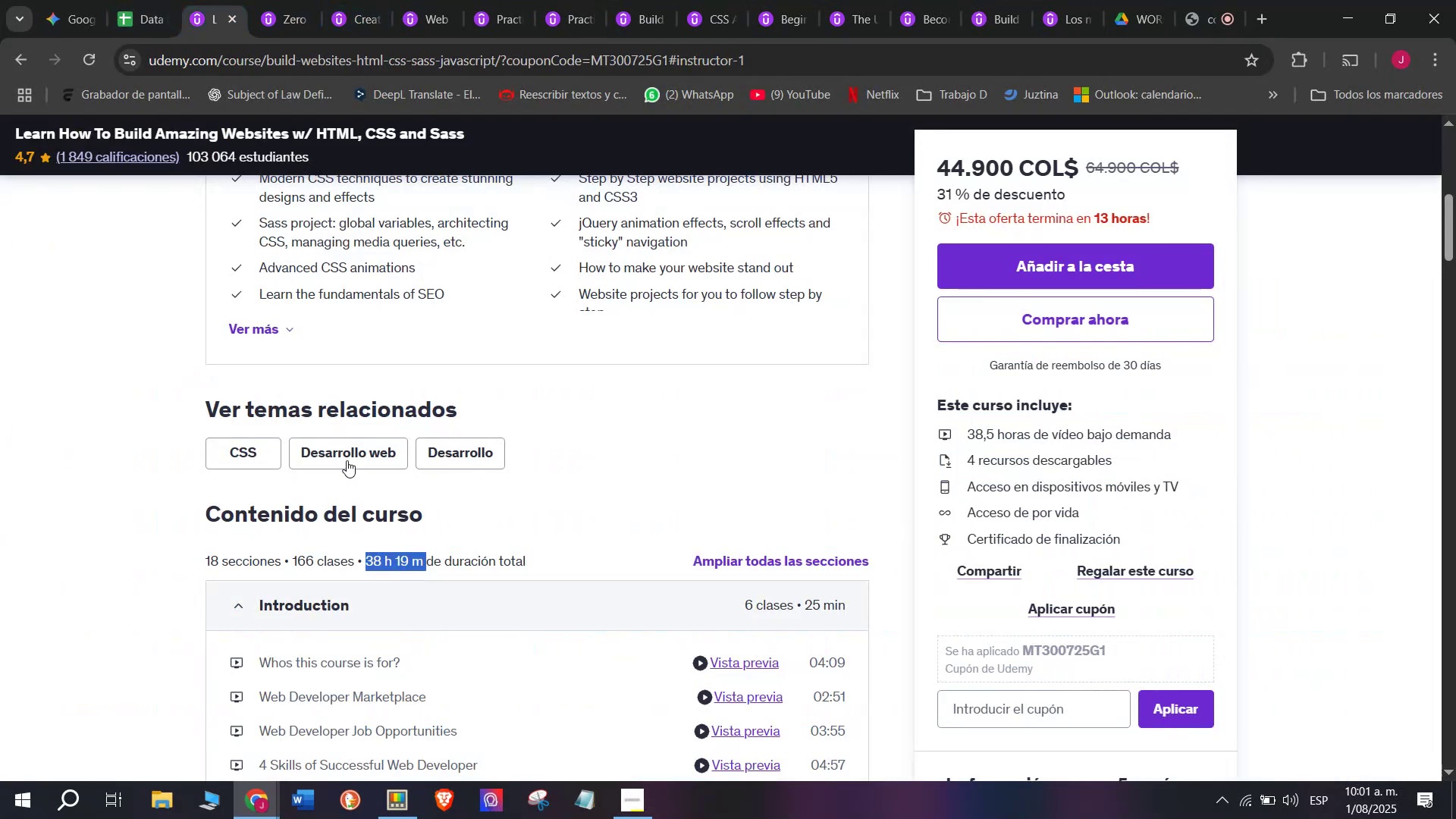 
scroll: coordinate [350, 478], scroll_direction: up, amount: 5.0
 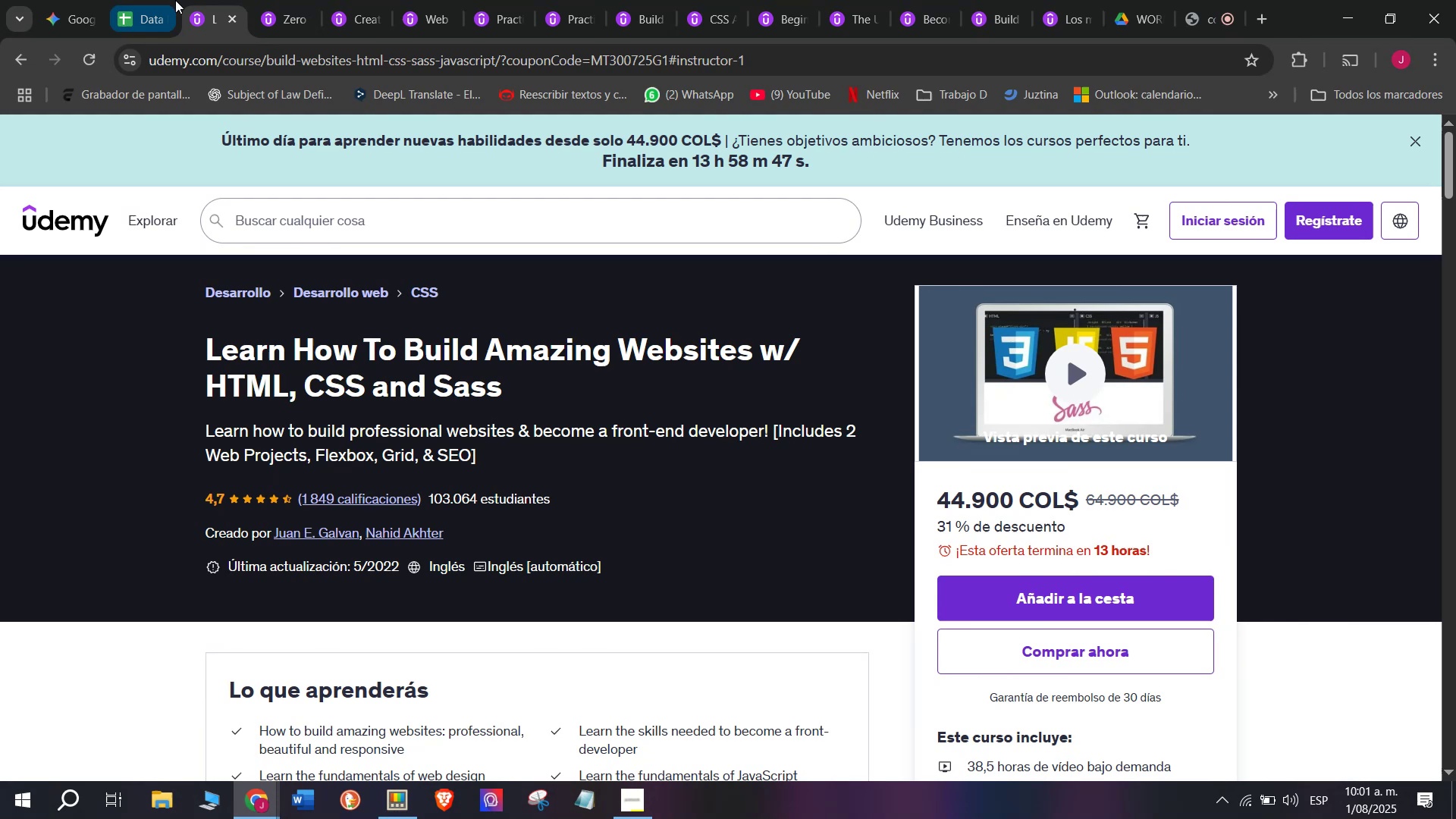 
double_click([175, 0])
 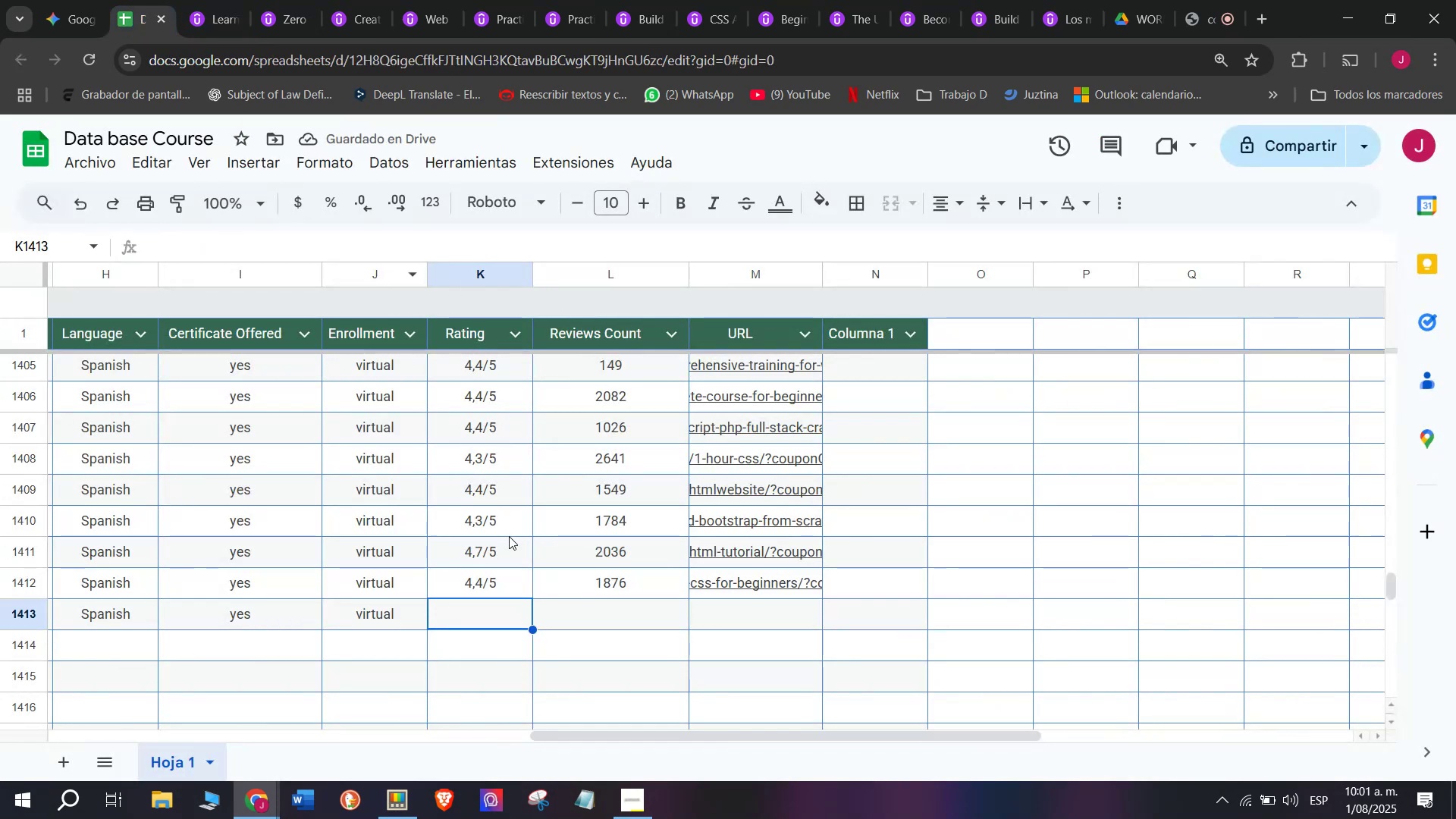 
left_click([502, 559])
 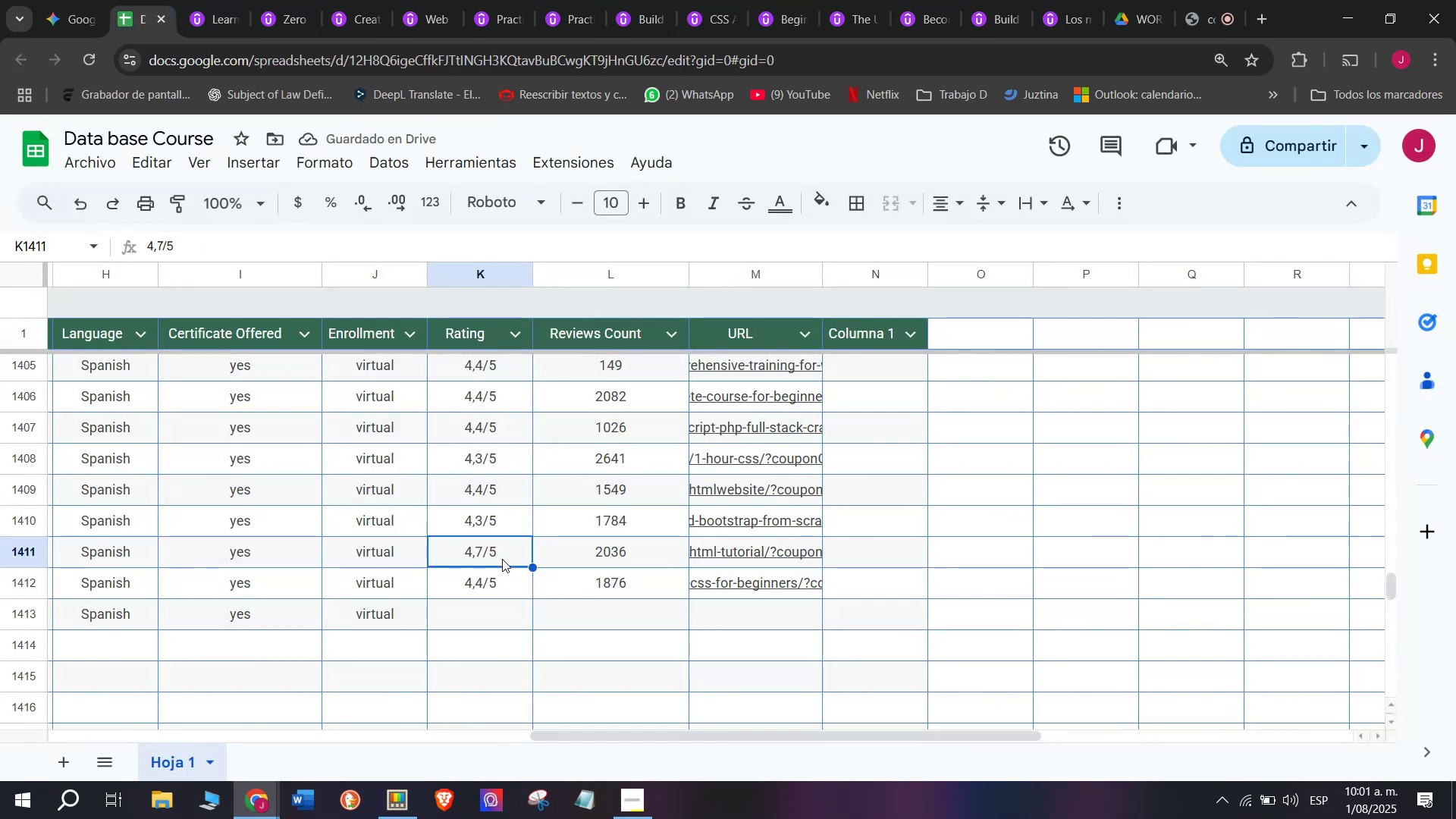 
key(Break)
 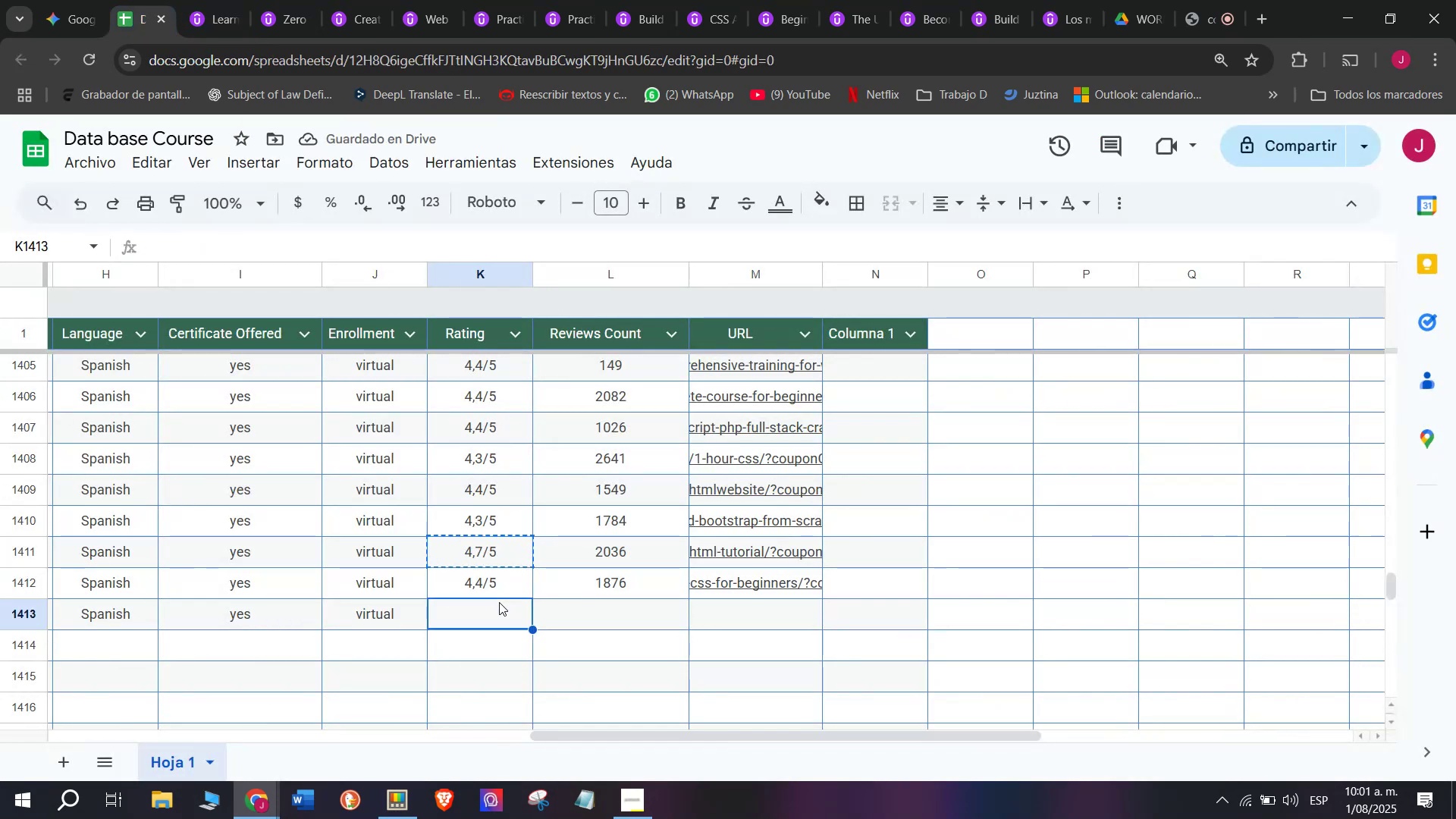 
key(Control+ControlLeft)
 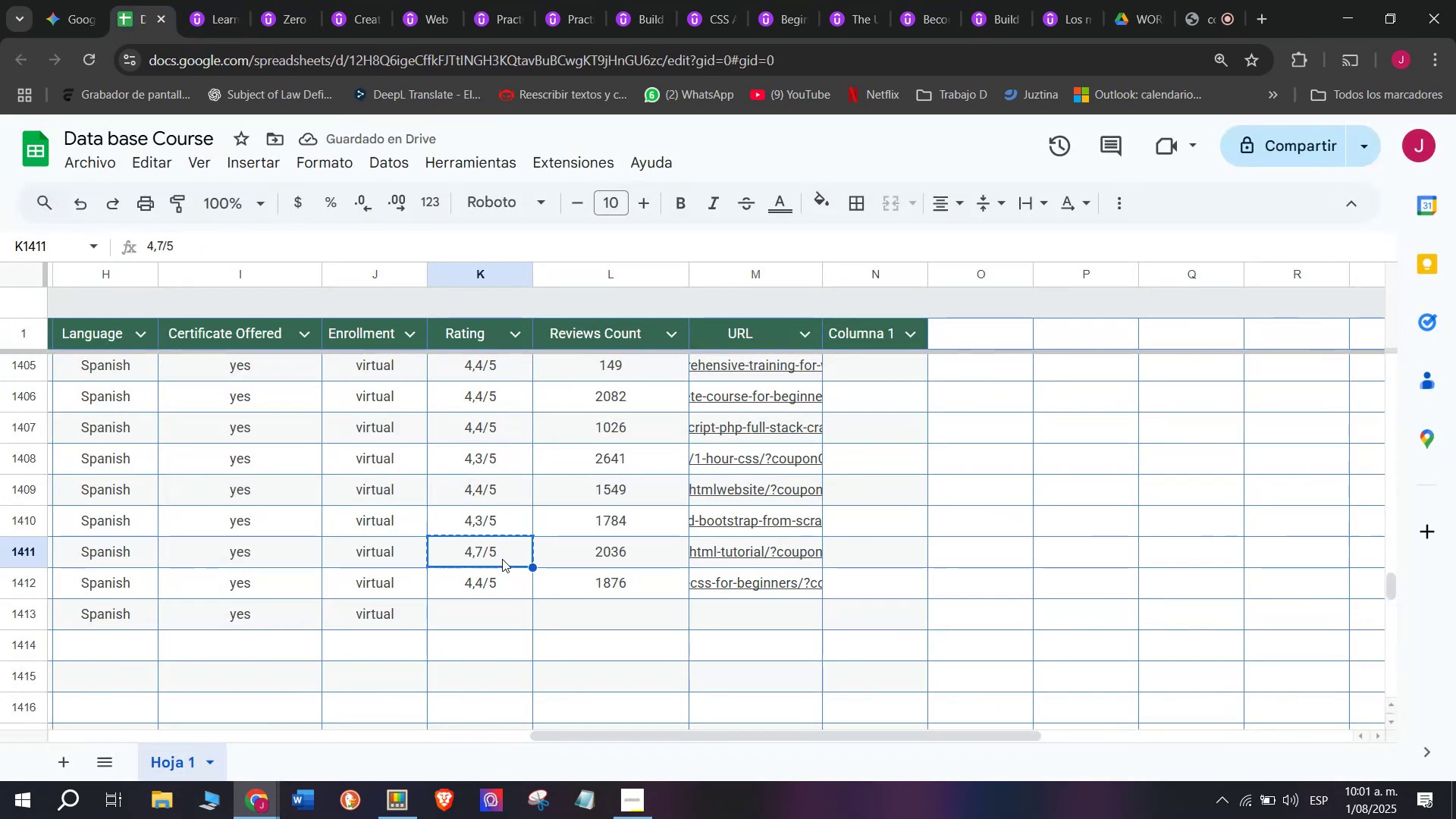 
key(Control+C)
 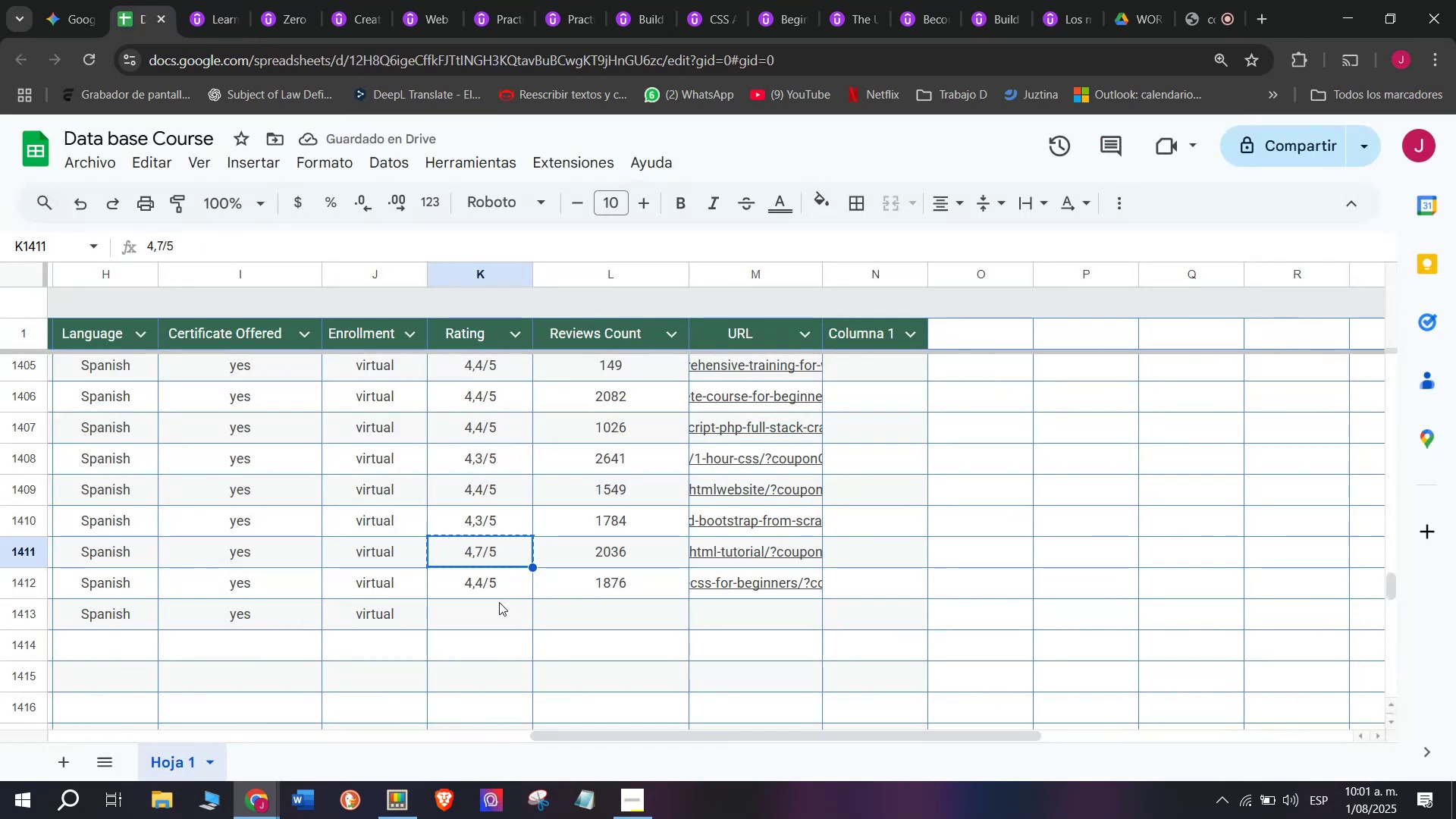 
left_click([499, 602])
 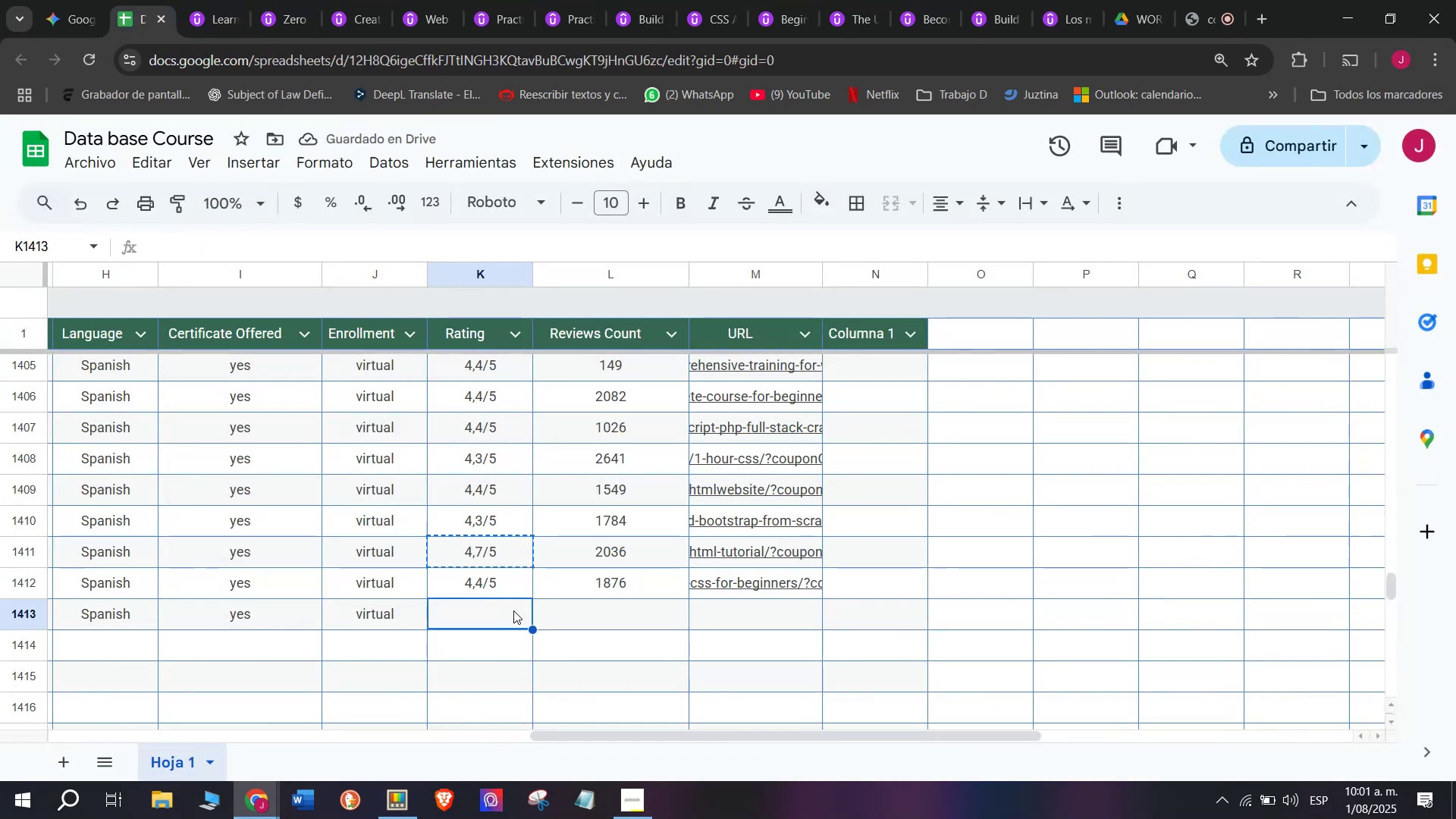 
key(Control+ControlLeft)
 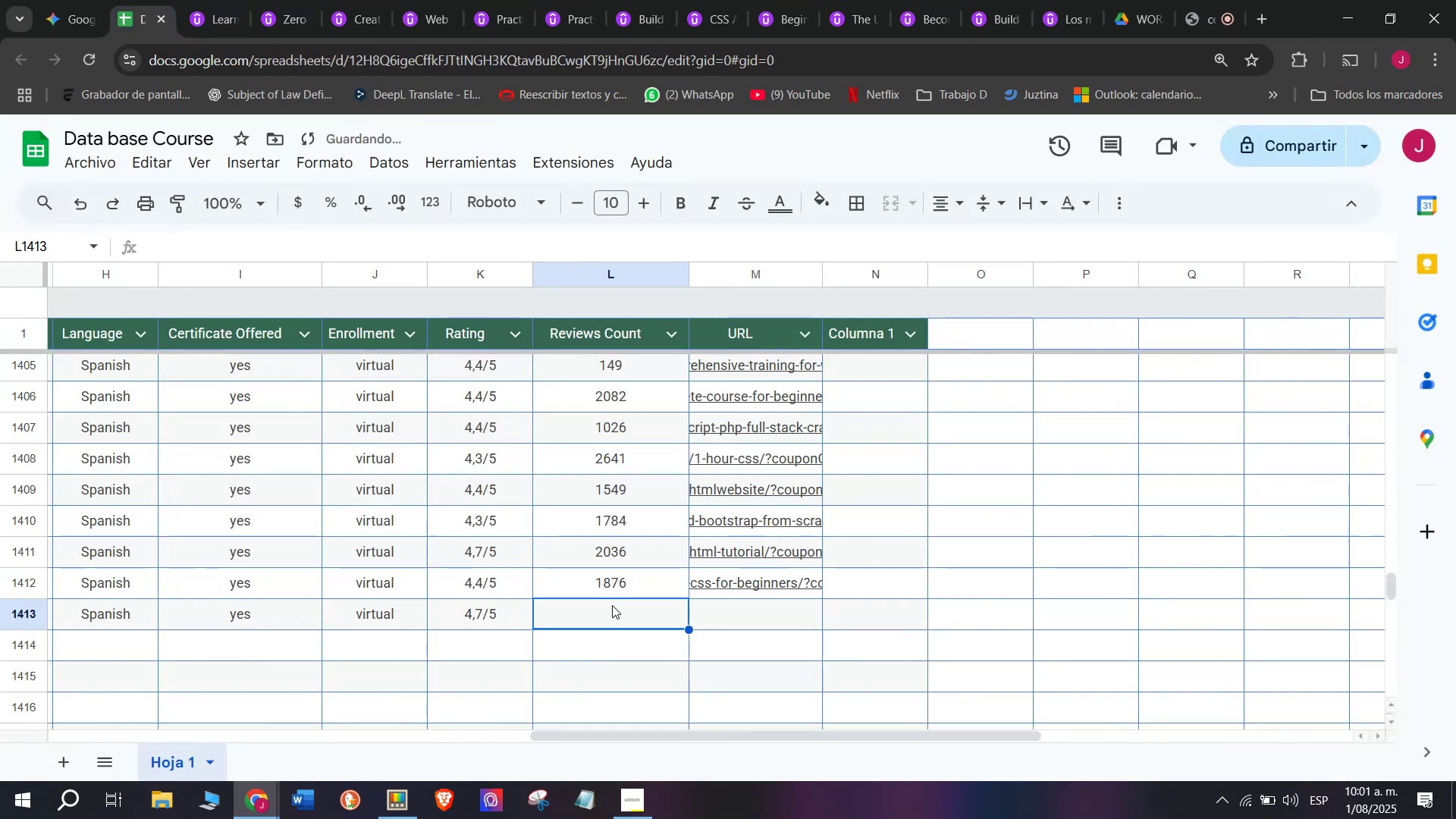 
key(Z)
 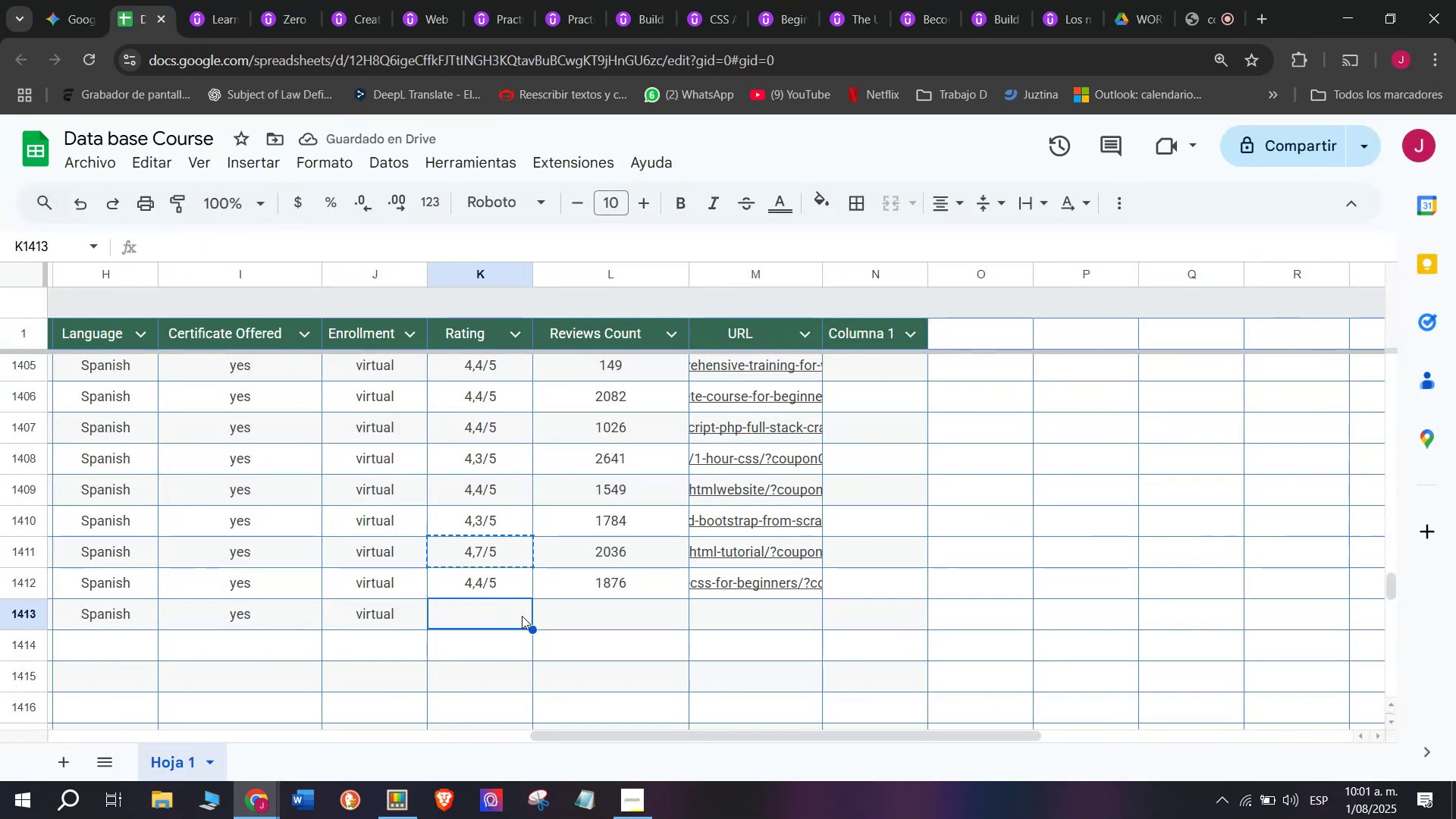 
key(Control+V)
 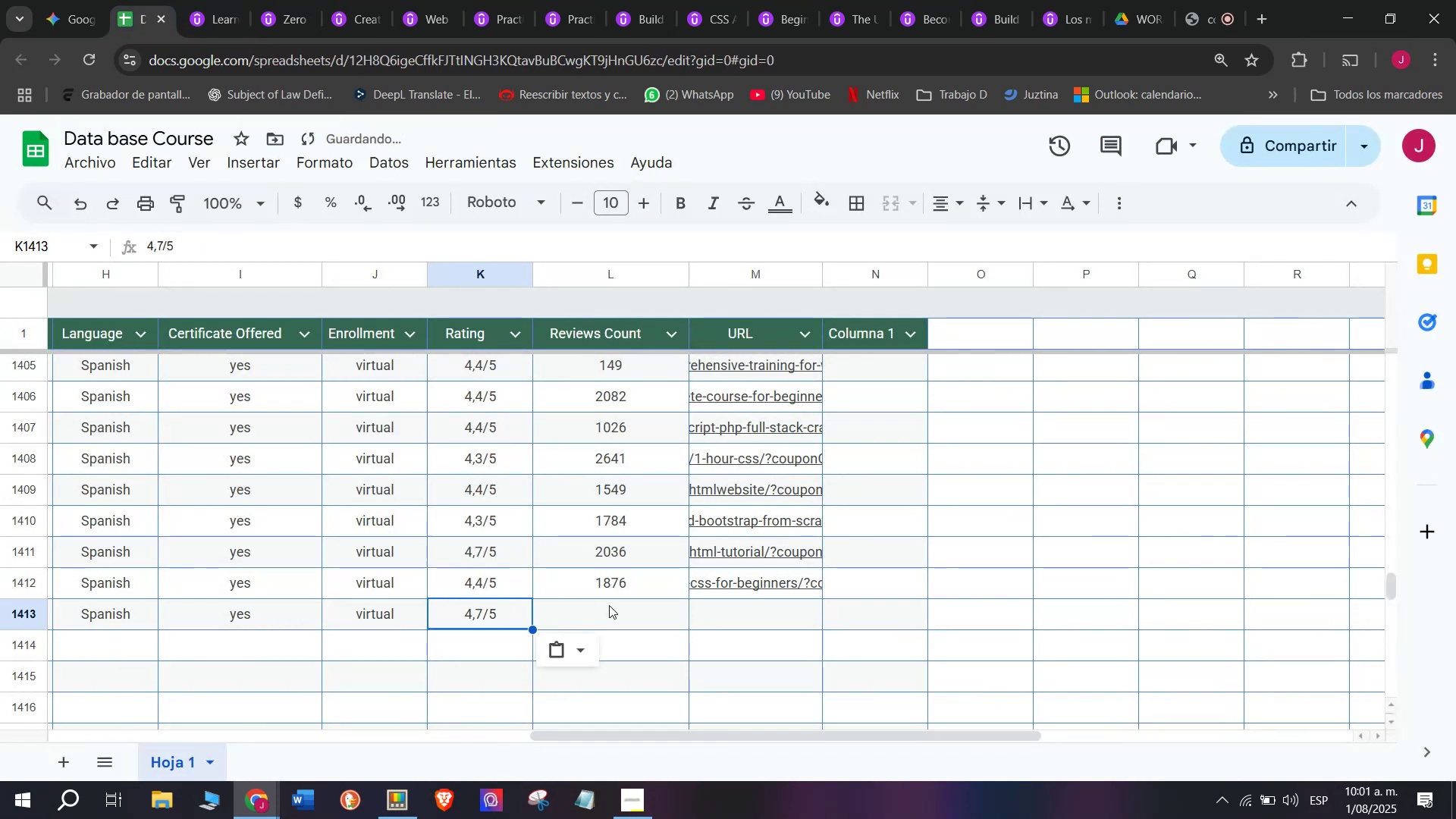 
double_click([609, 605])
 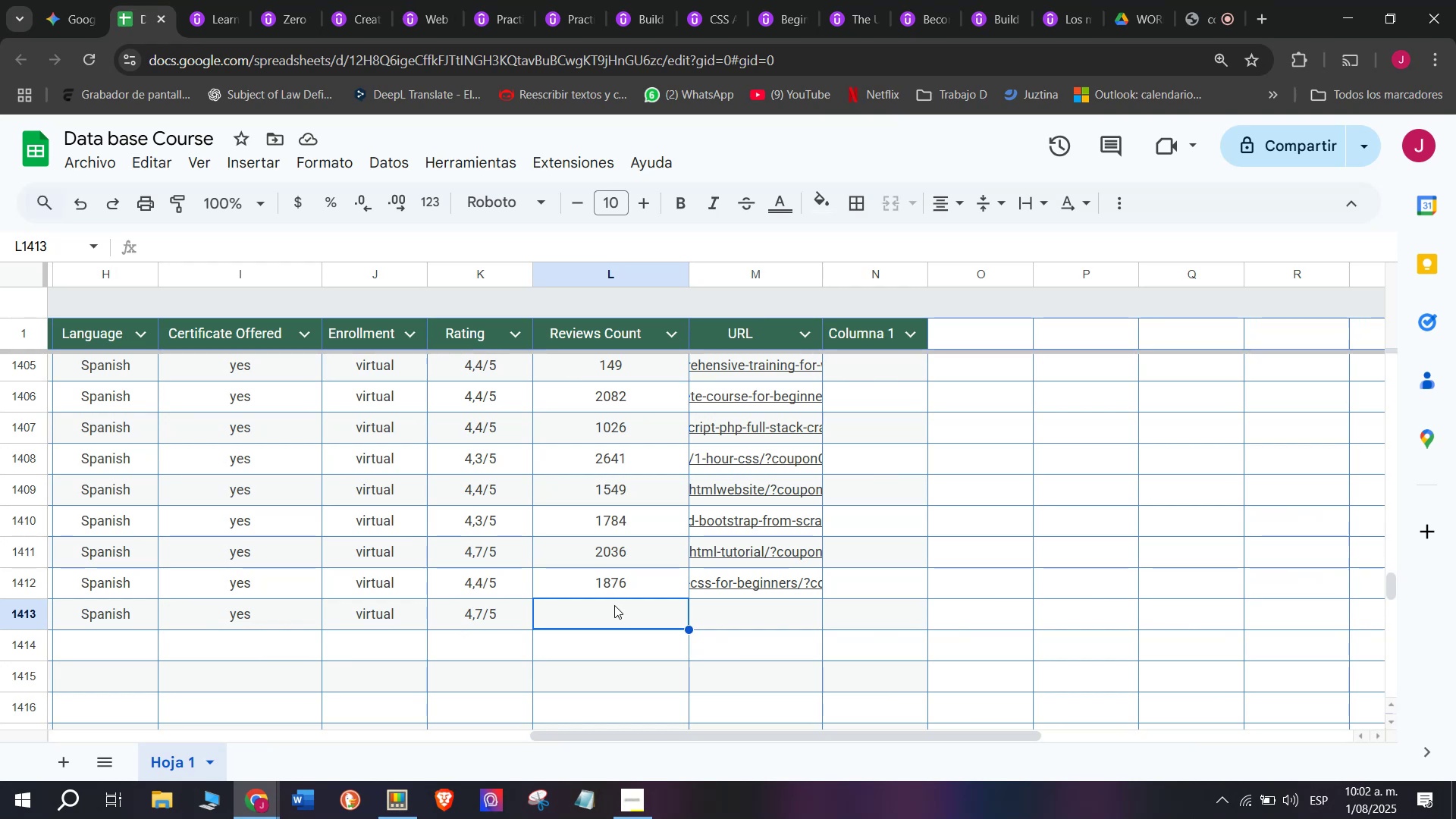 
wait(31.32)
 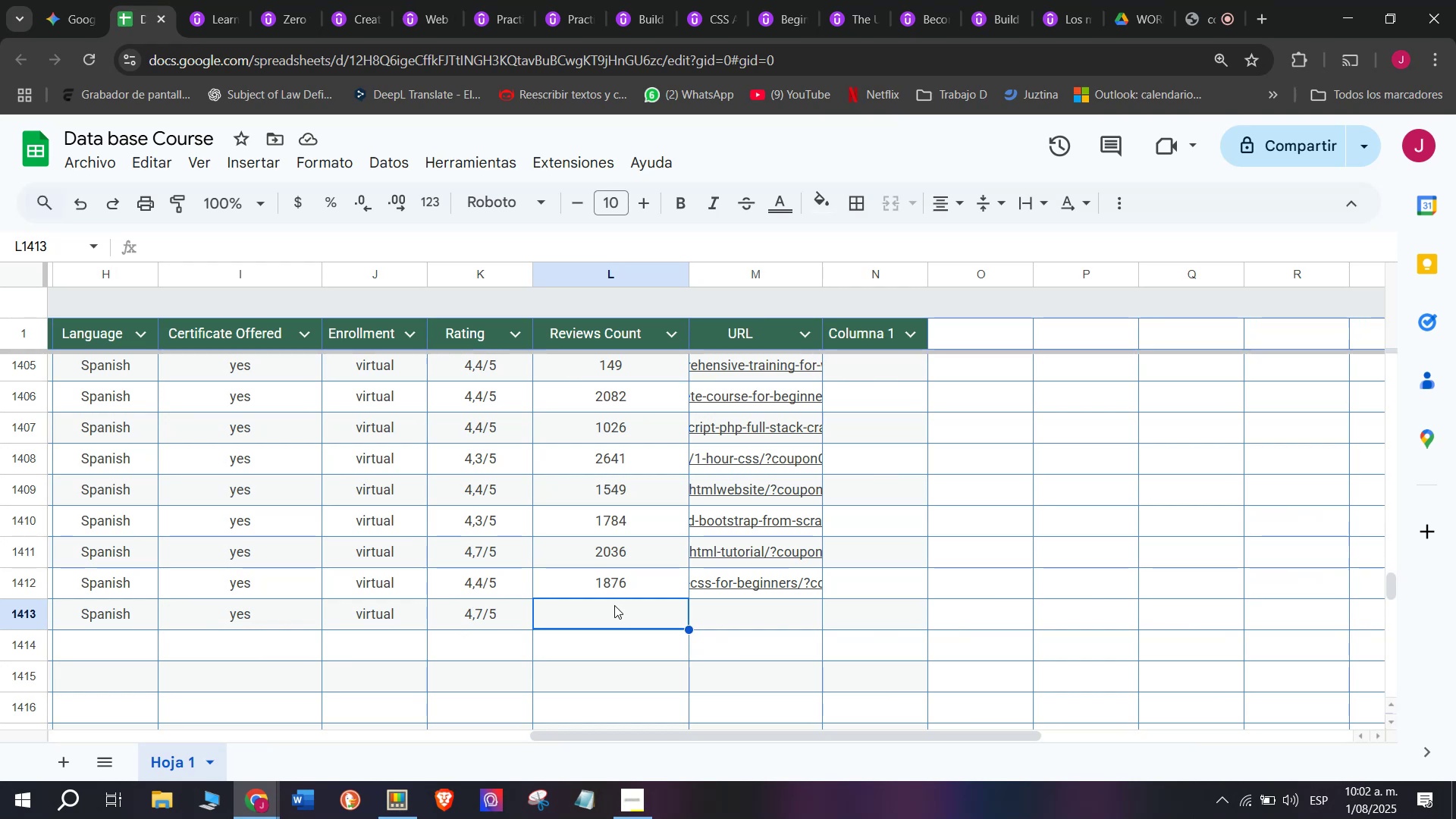 
left_click([224, 0])
 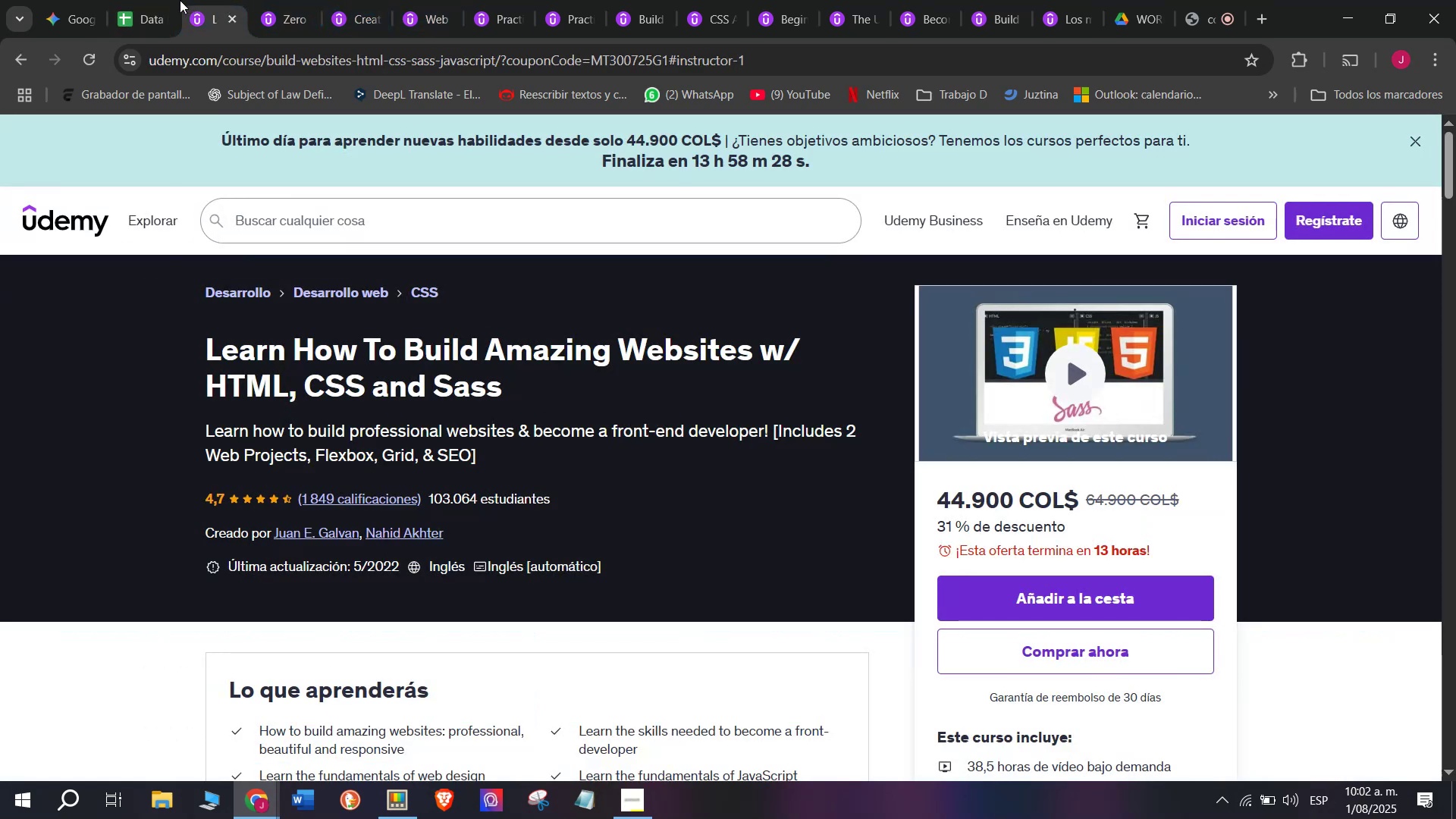 
double_click([161, 0])
 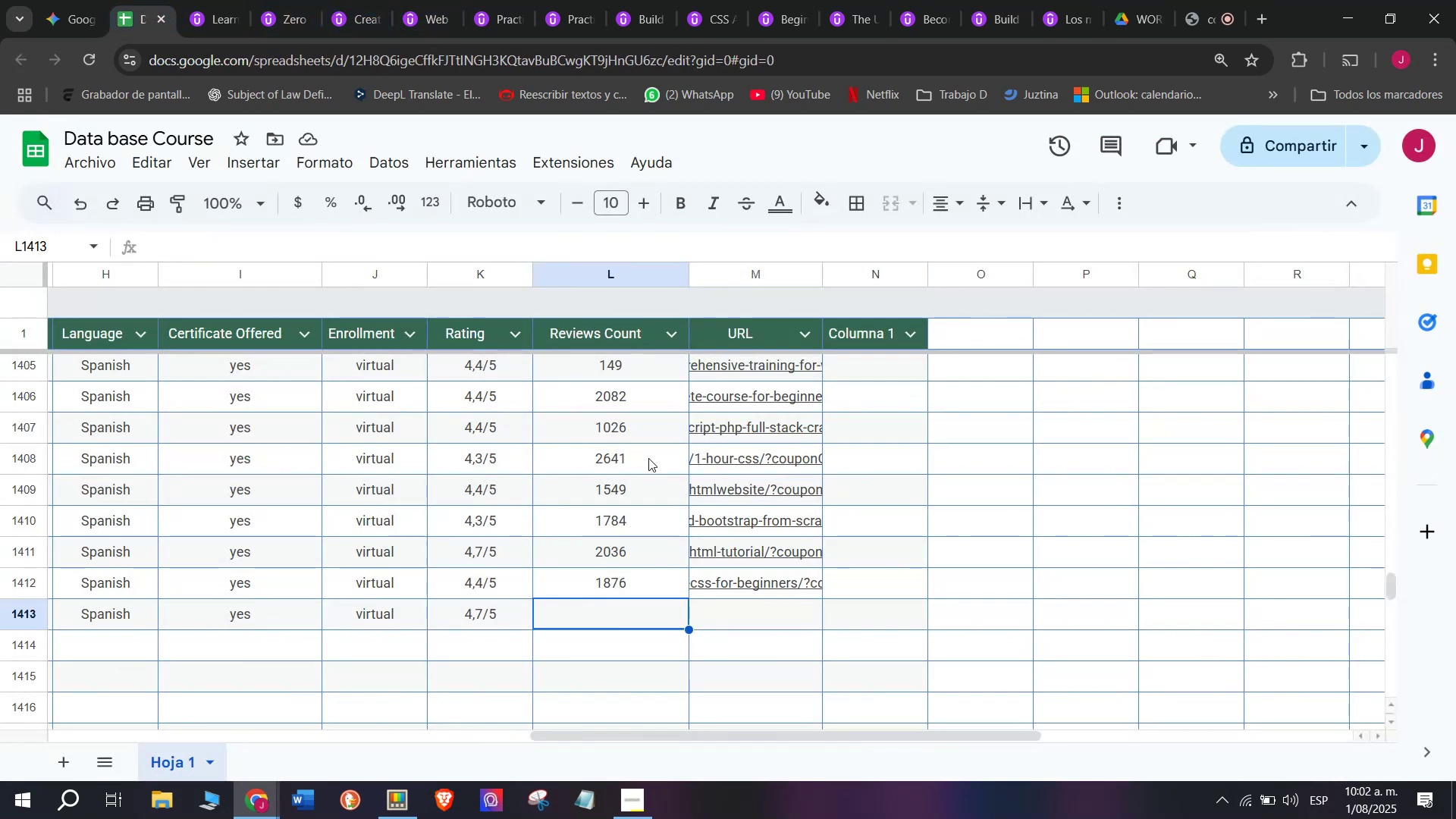 
type(1849)
 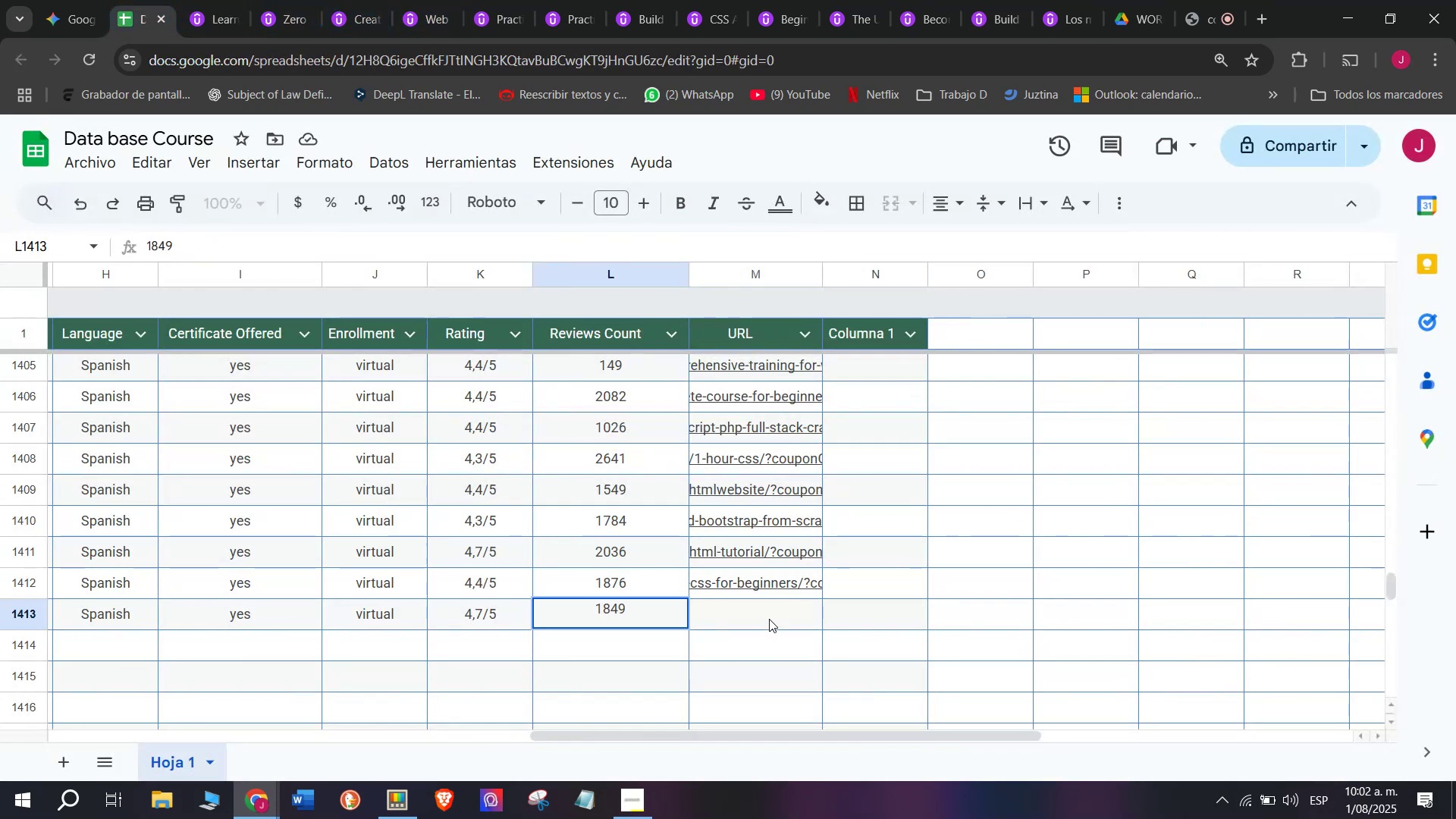 
left_click([769, 619])
 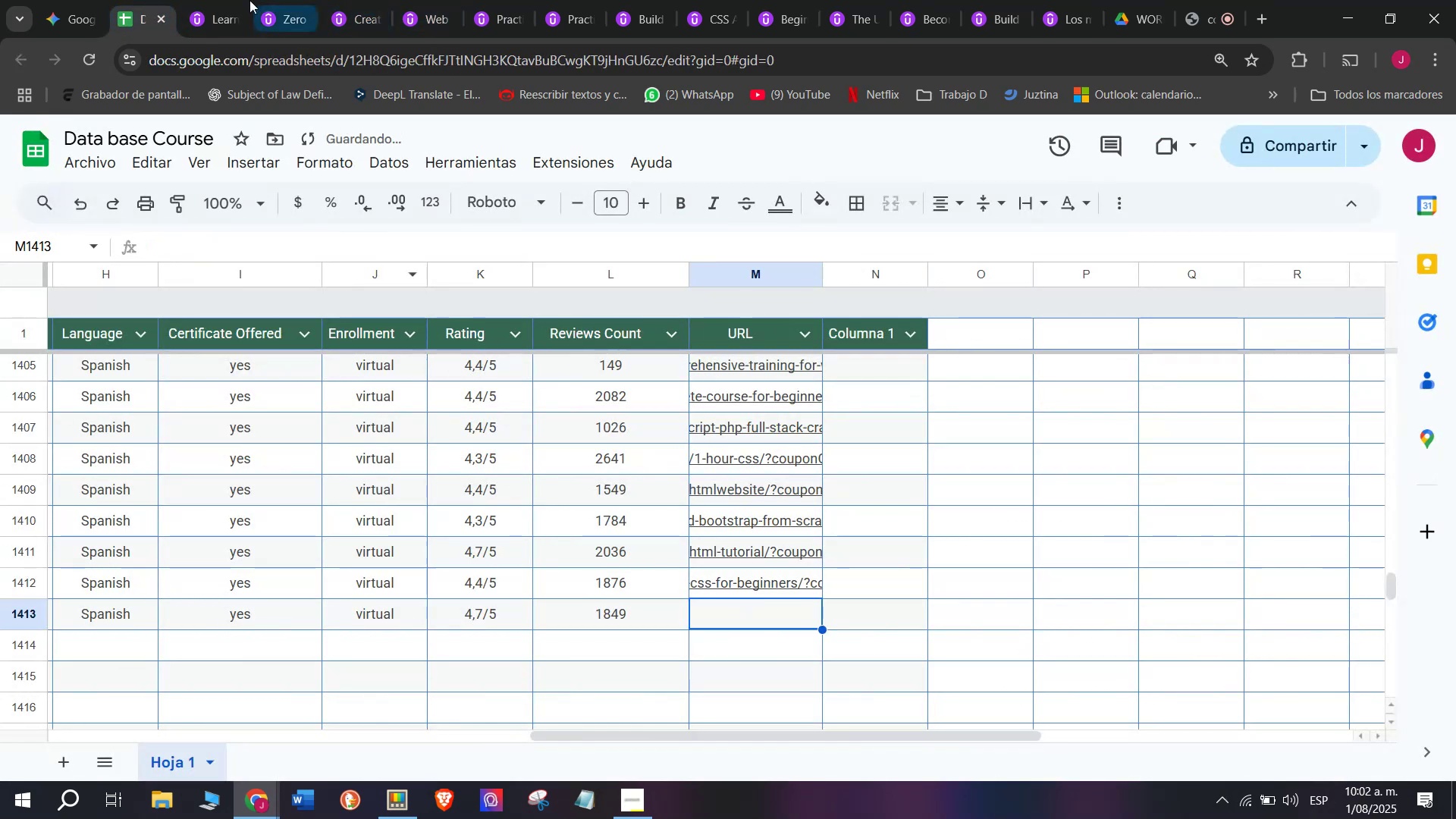 
left_click([209, 0])
 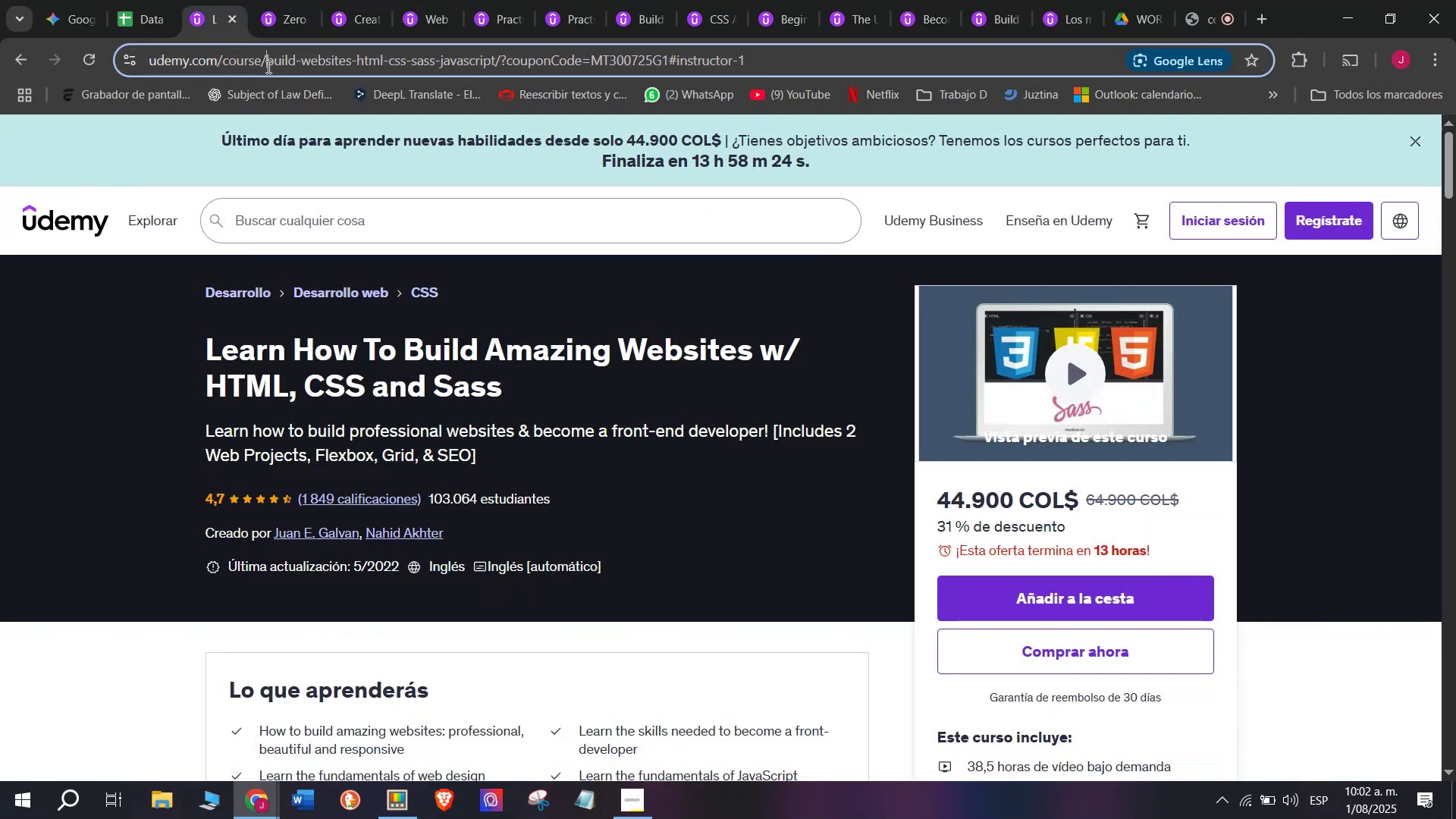 
double_click([267, 67])
 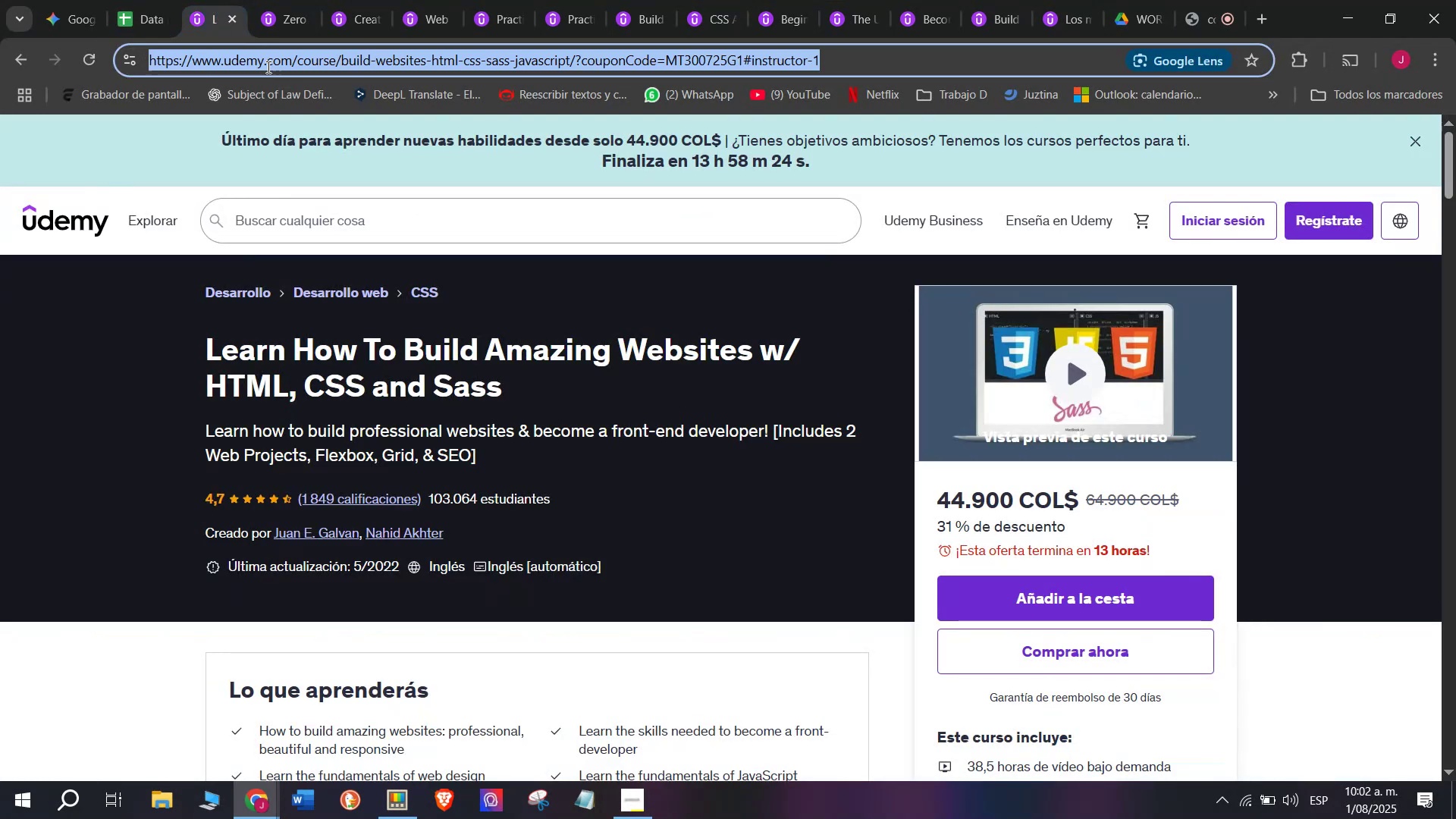 
triple_click([267, 67])
 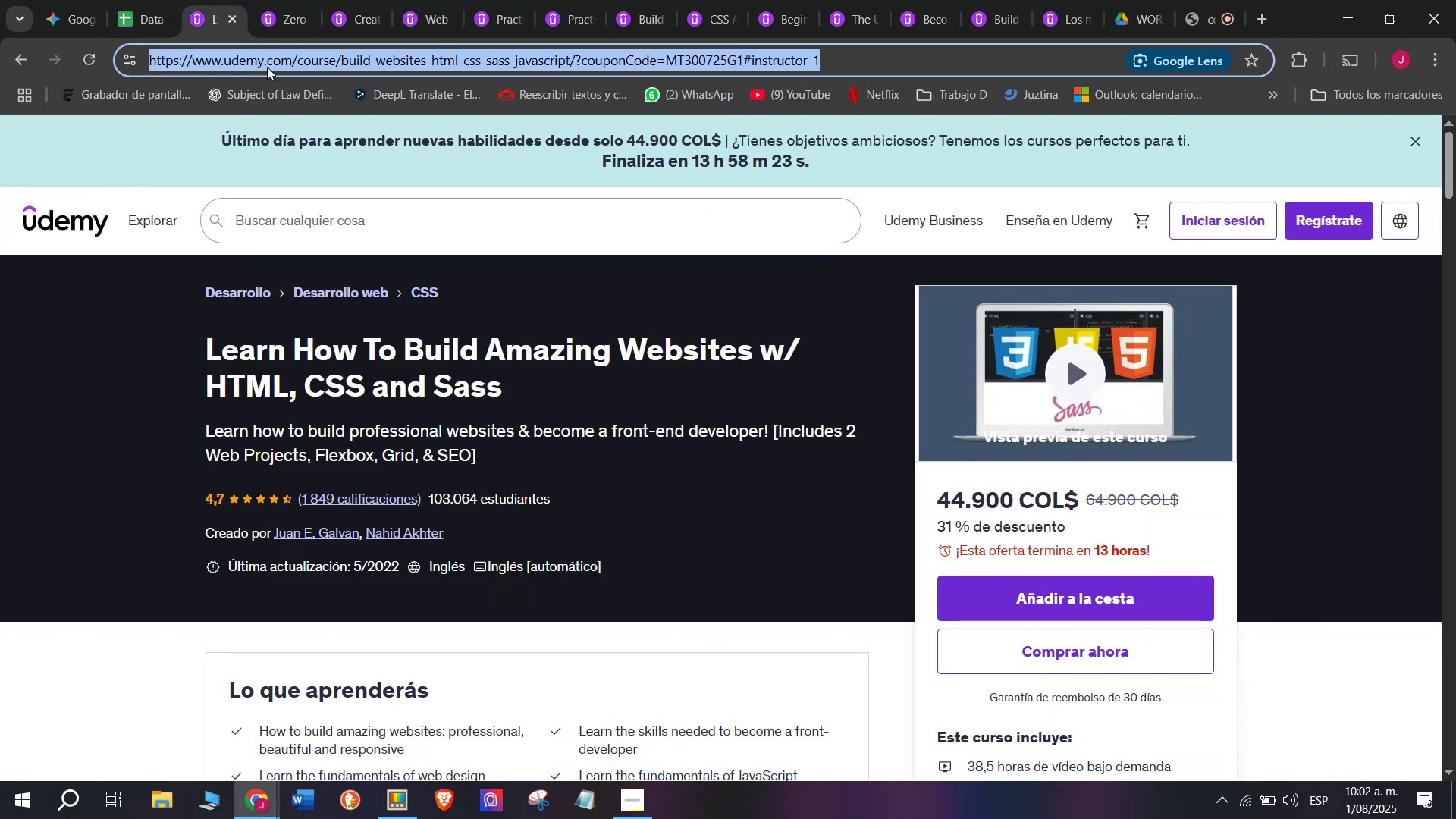 
key(Break)
 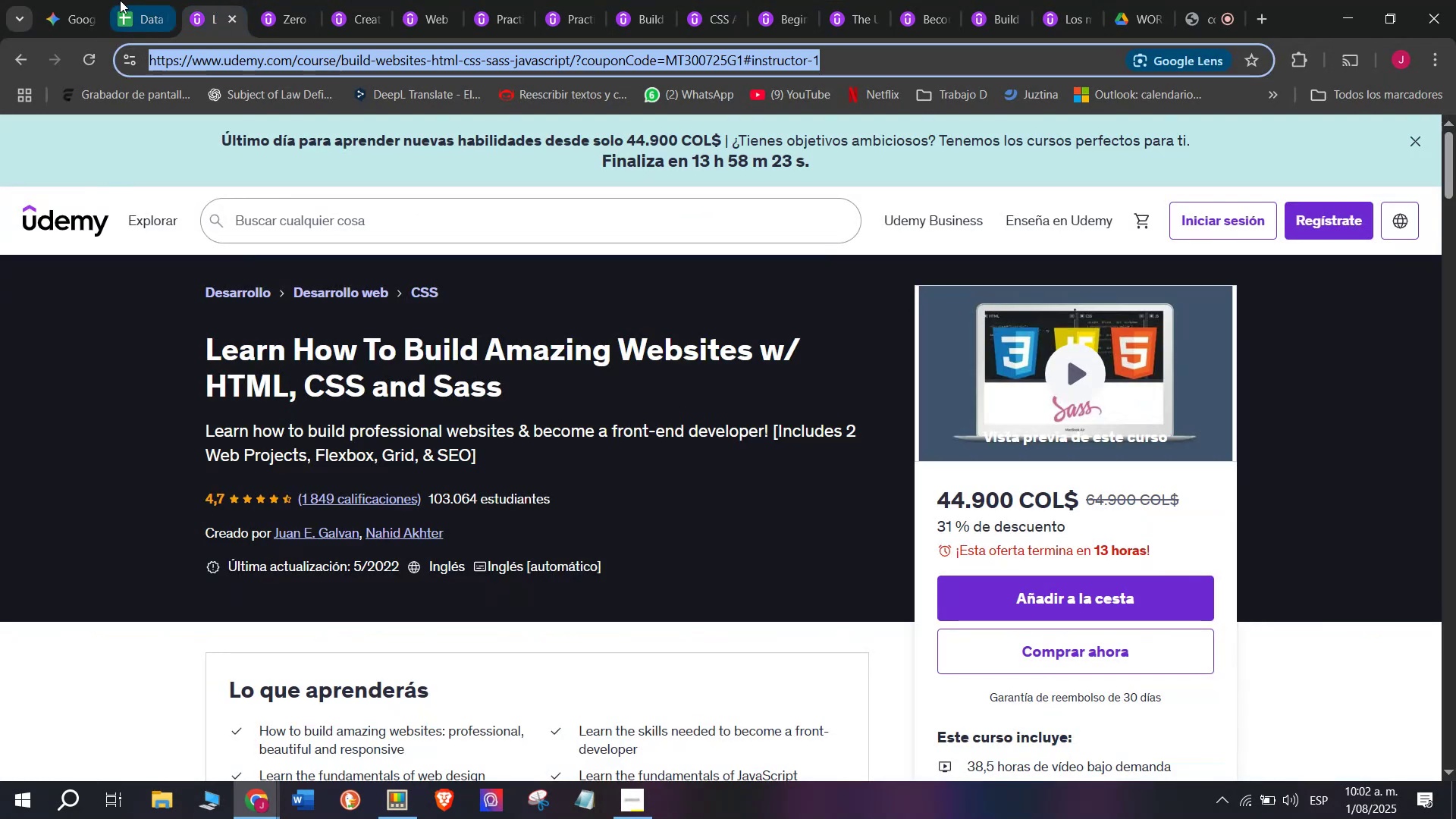 
key(Control+ControlLeft)
 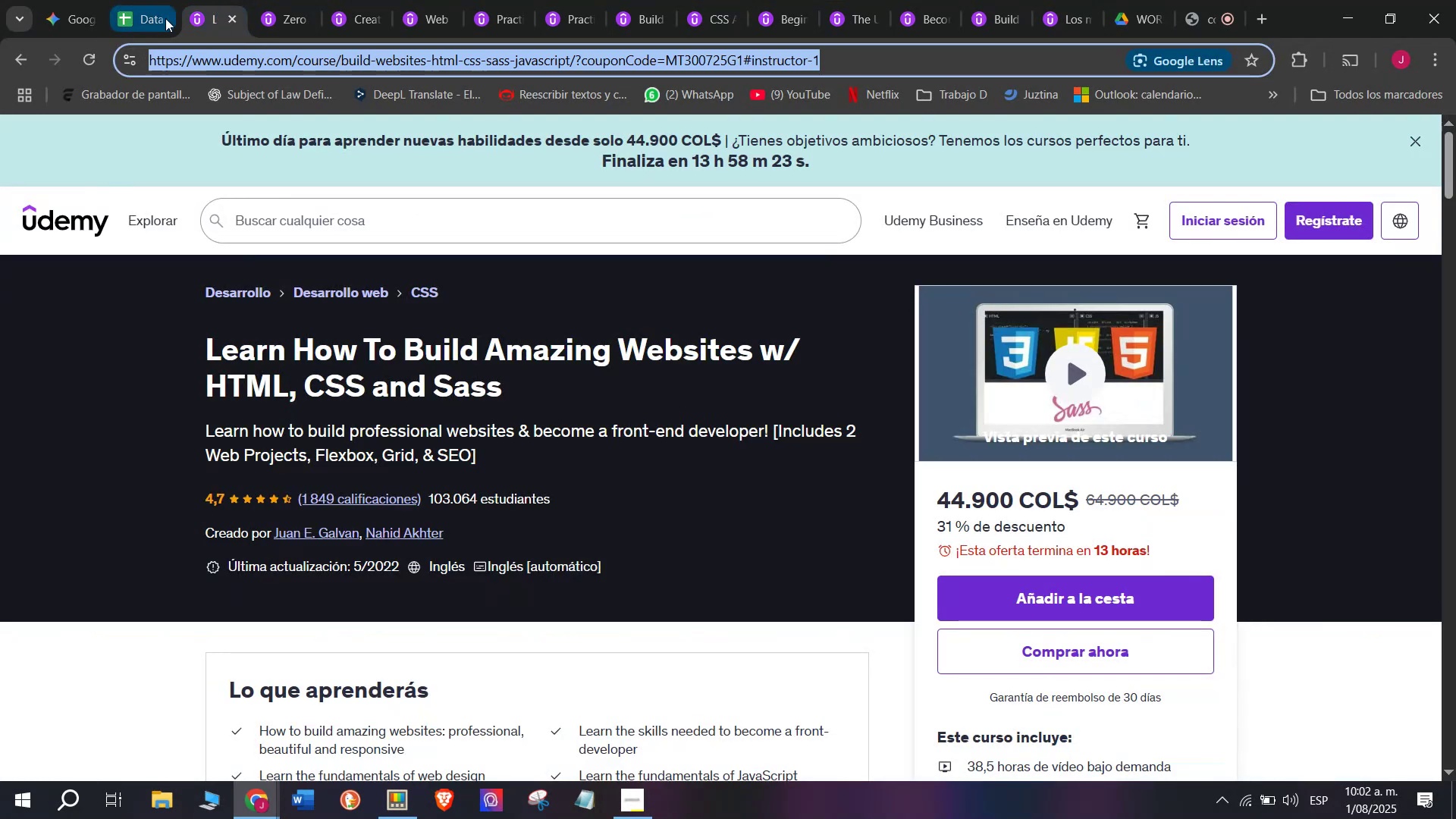 
key(Control+C)
 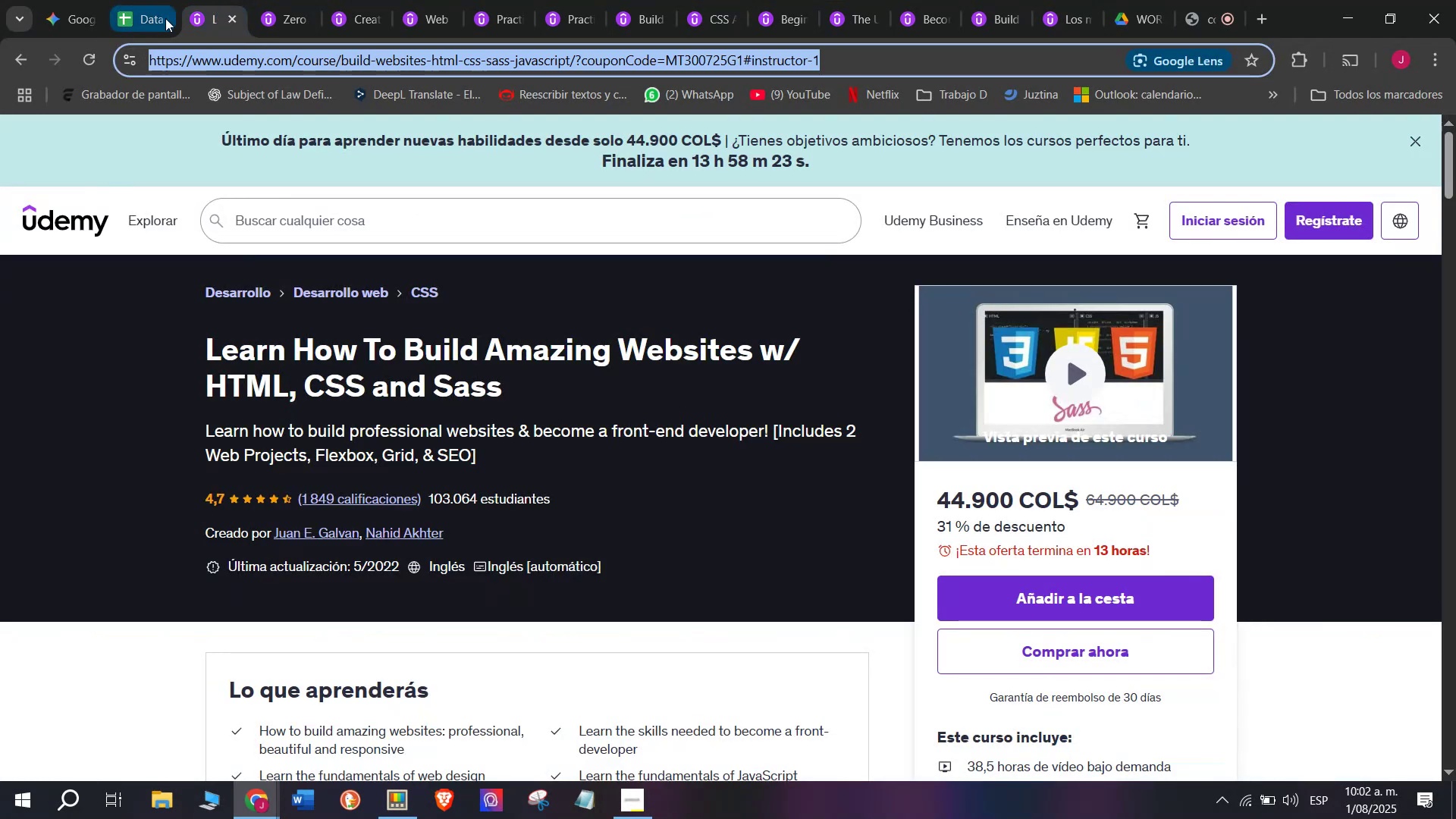 
triple_click([120, 0])
 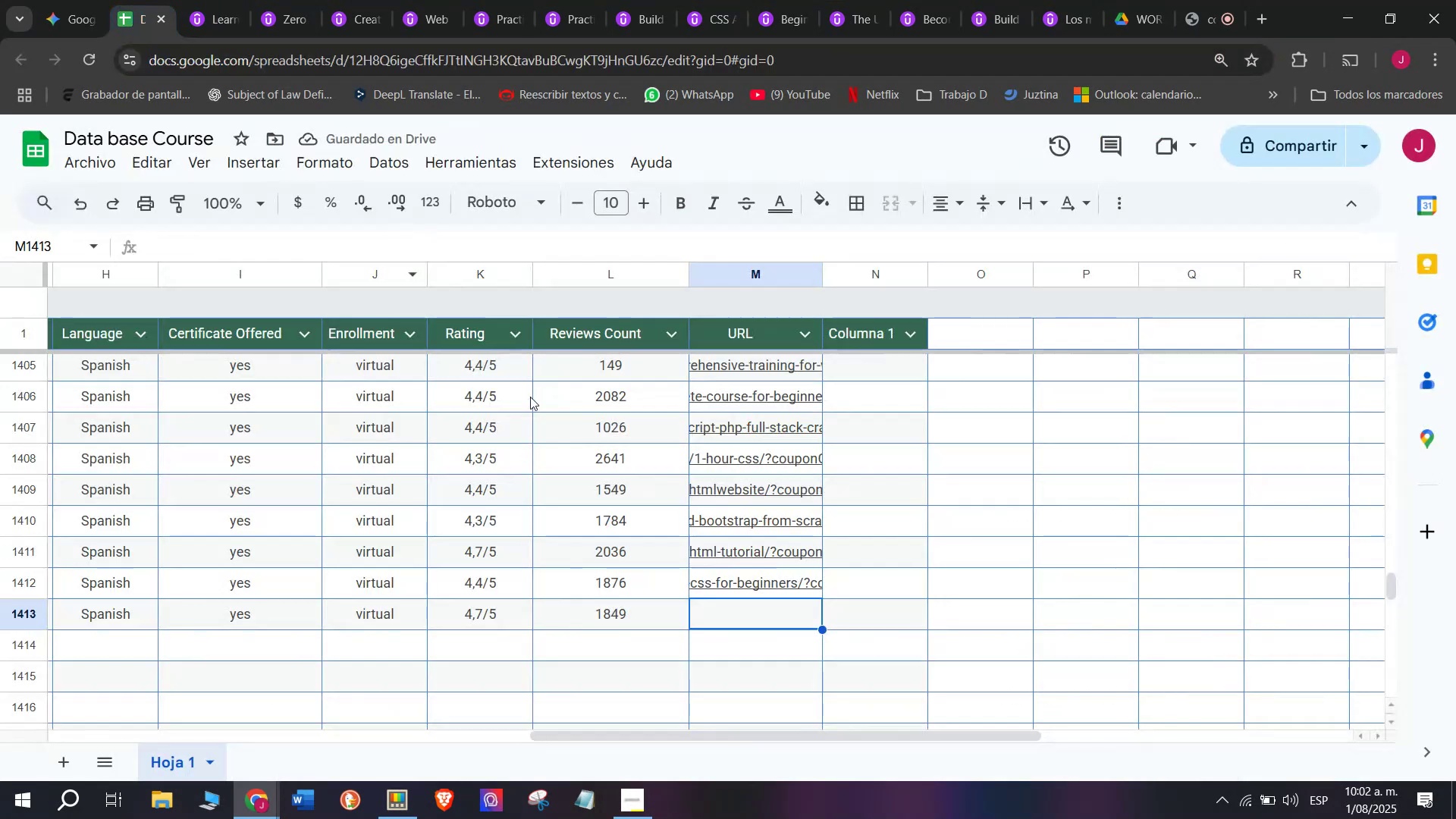 
key(Control+V)
 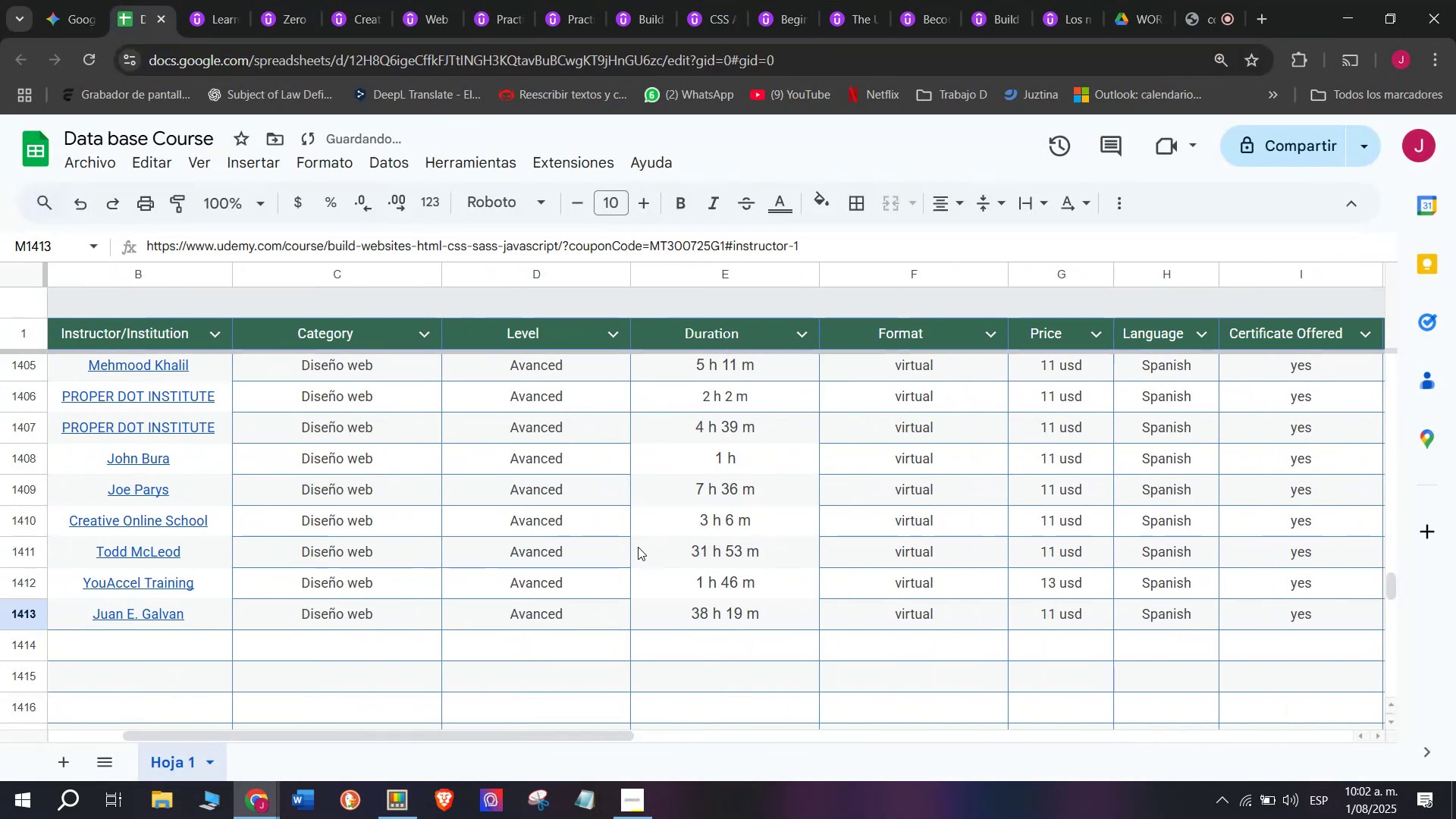 
key(Control+ControlLeft)
 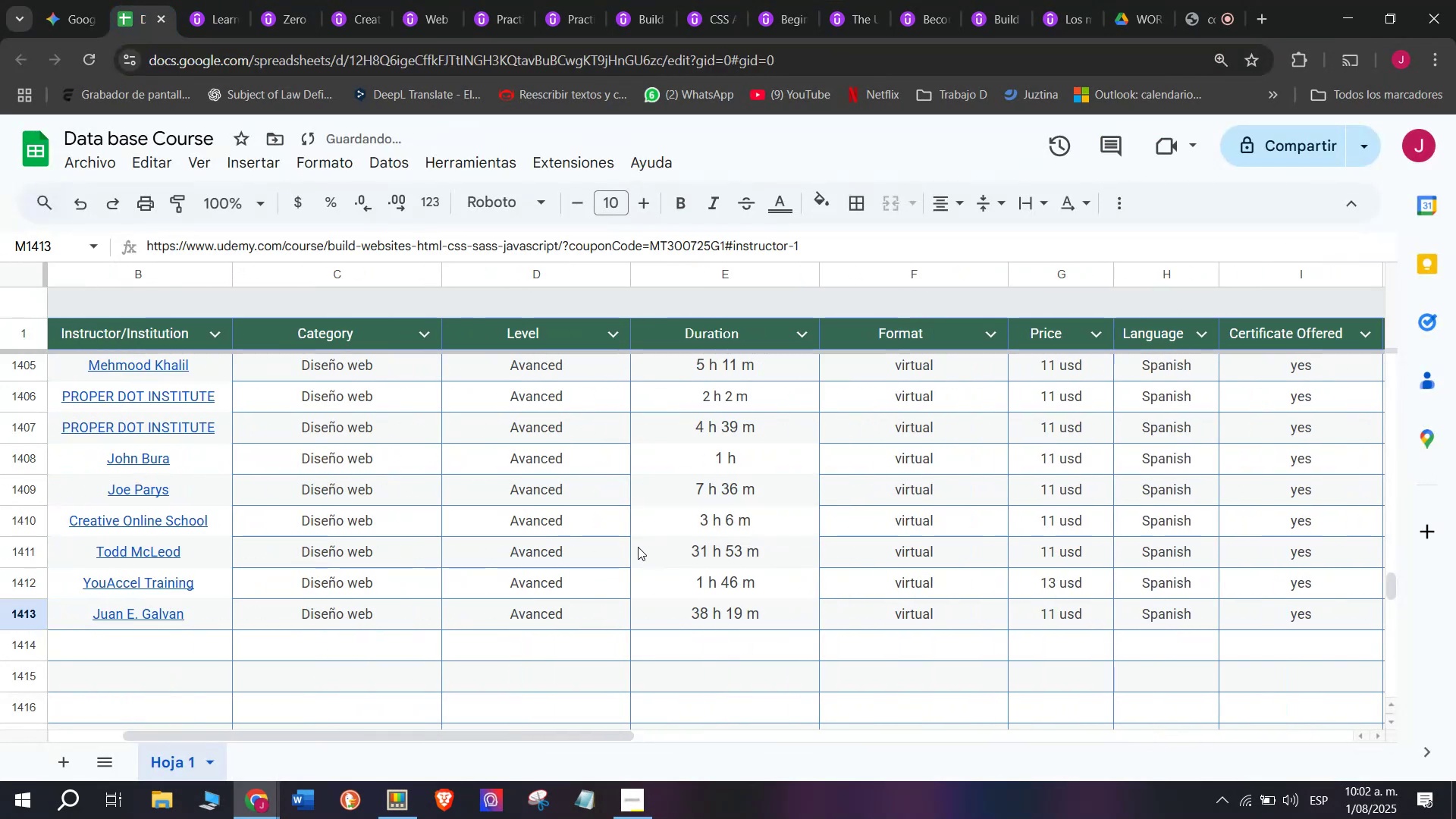 
key(Z)
 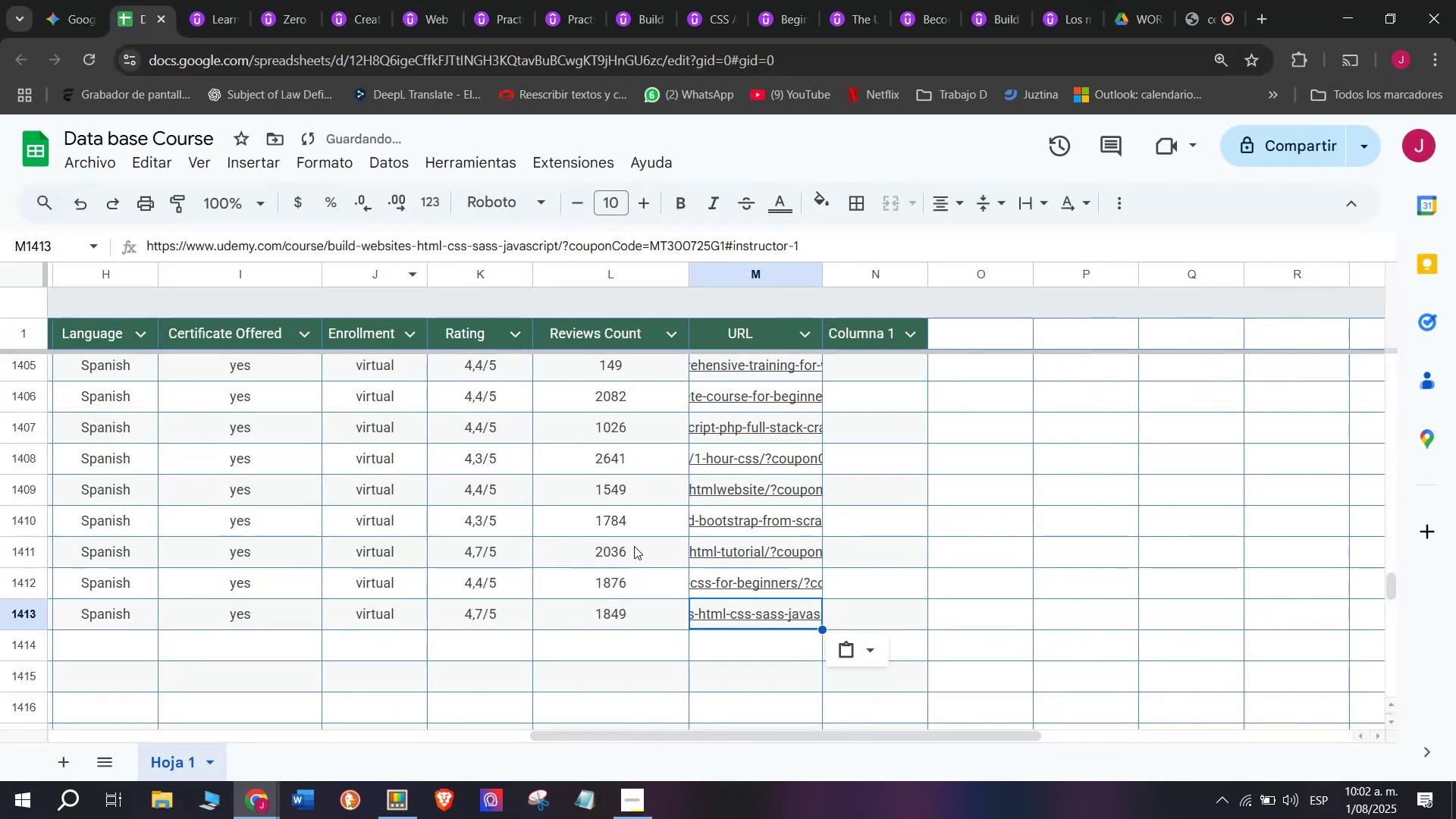 
scroll: coordinate [55, 637], scroll_direction: up, amount: 3.0
 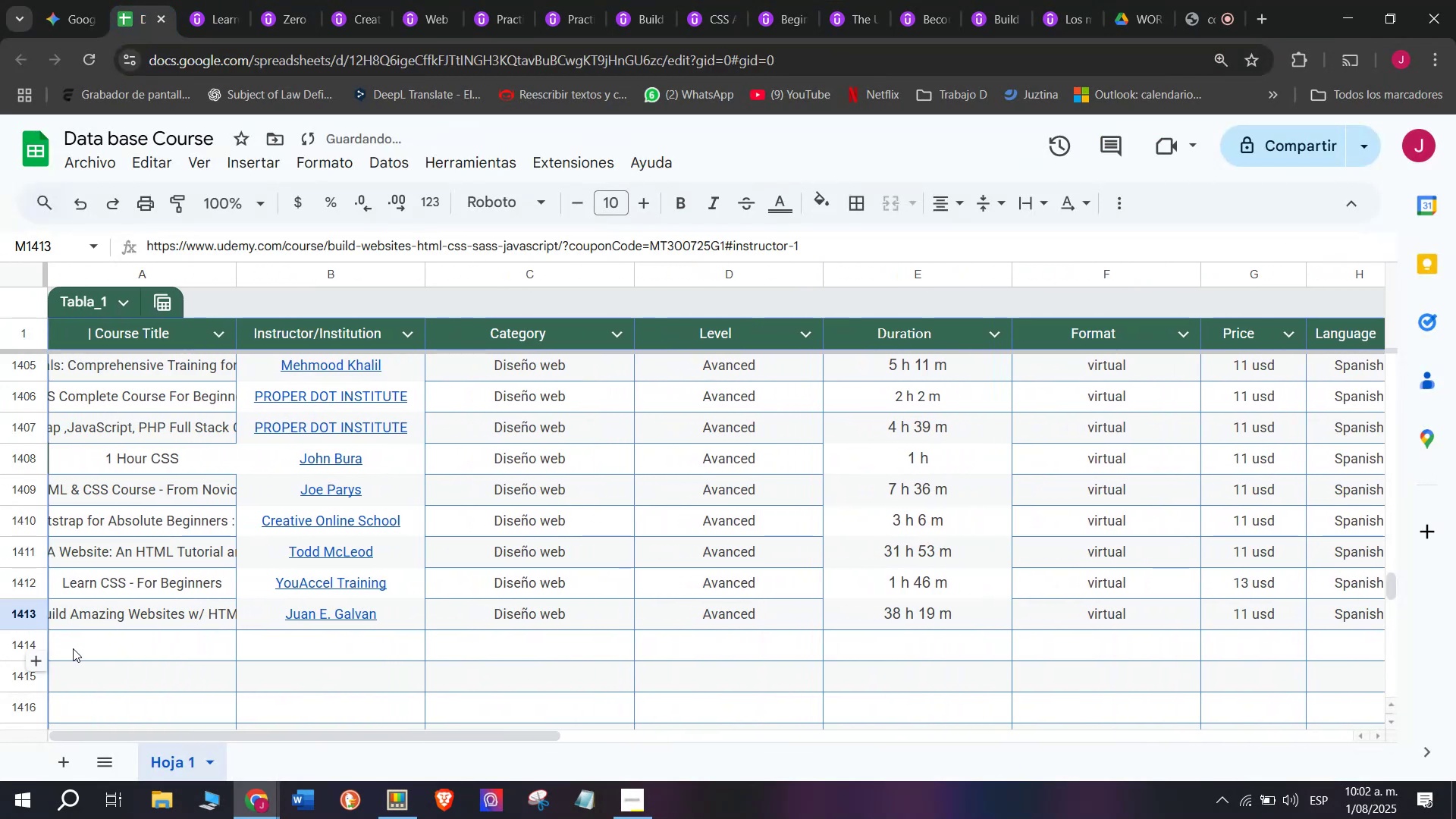 
left_click([74, 648])
 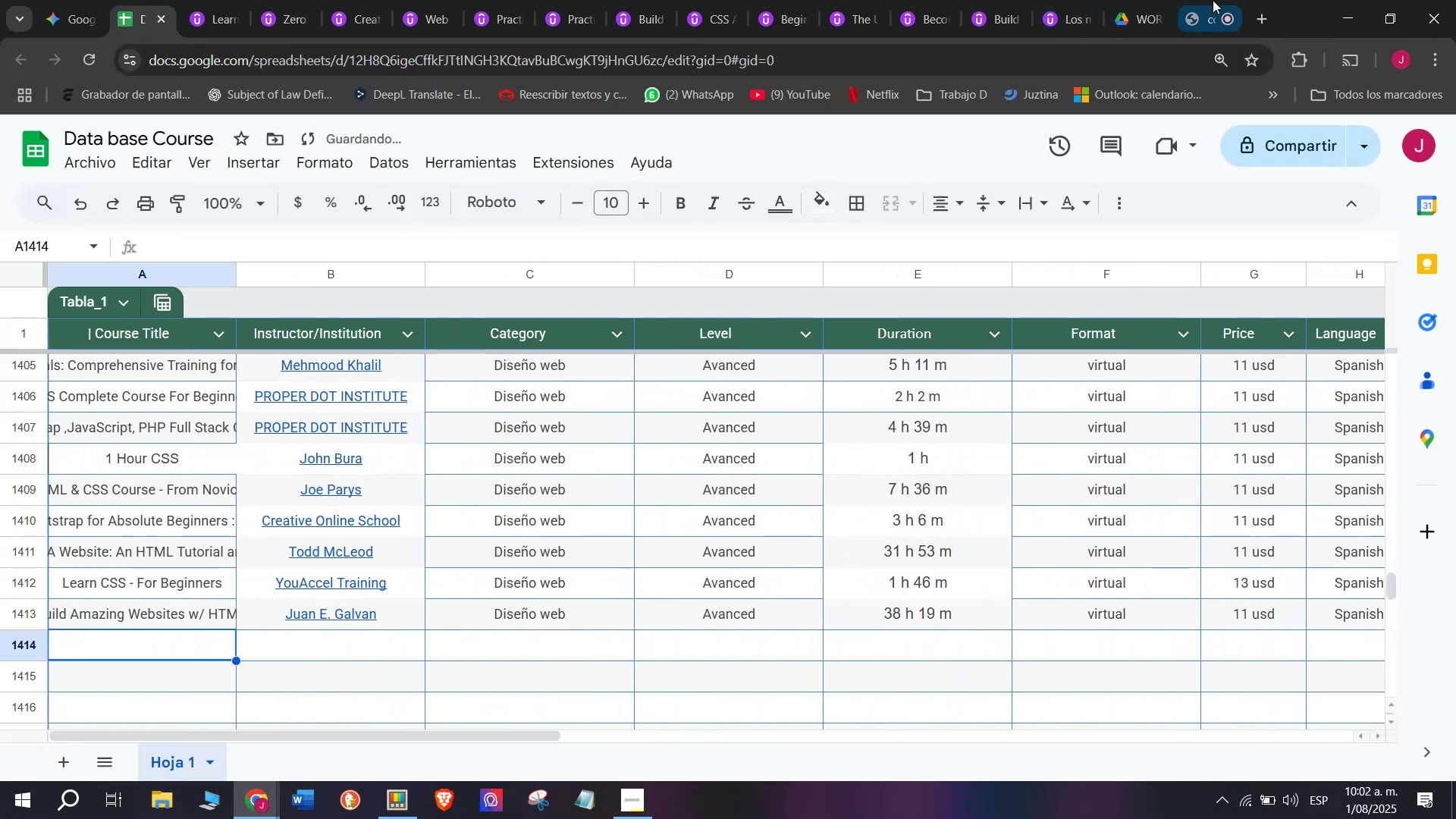 
left_click([1205, 0])
 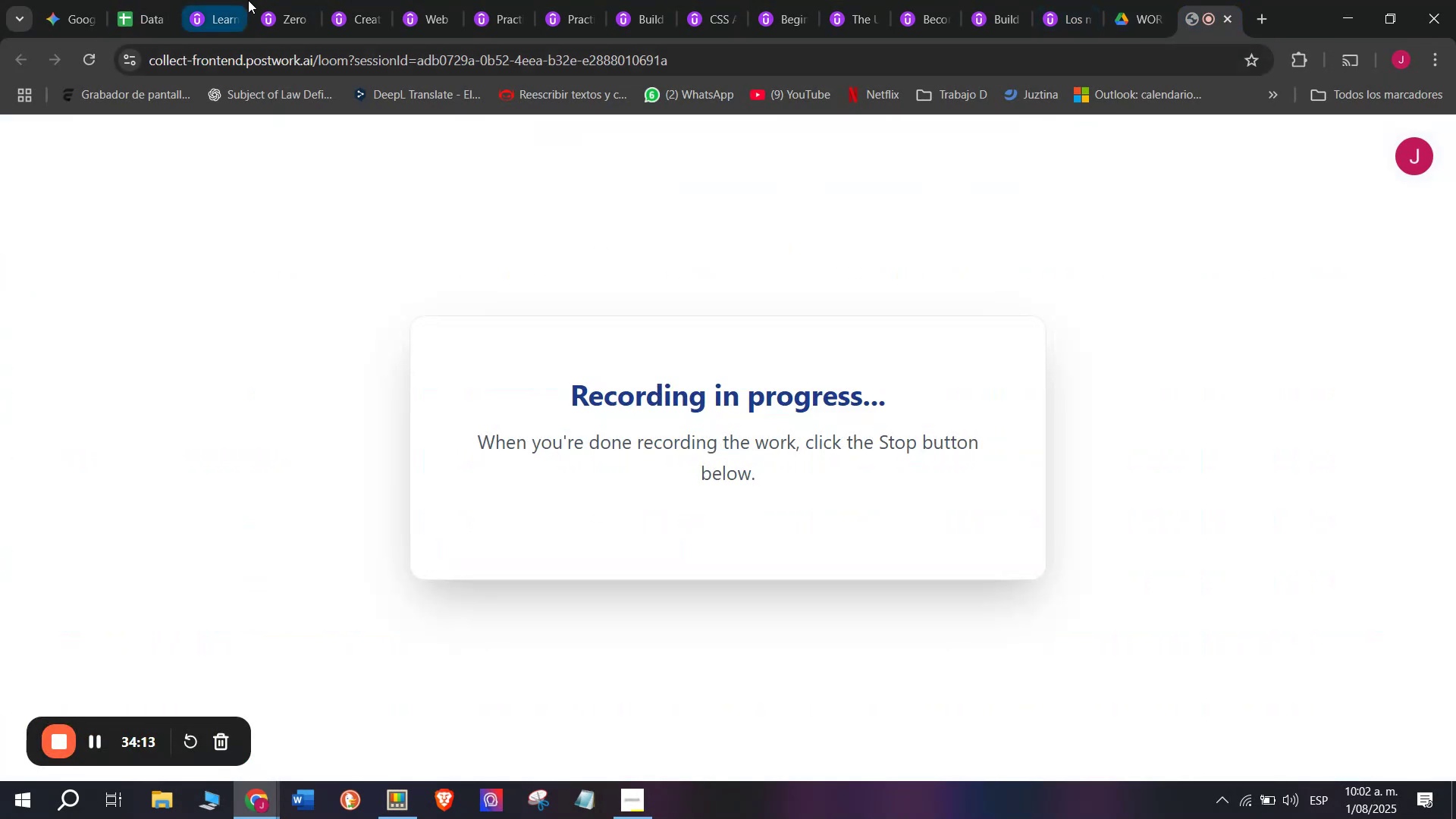 
left_click([199, 0])
 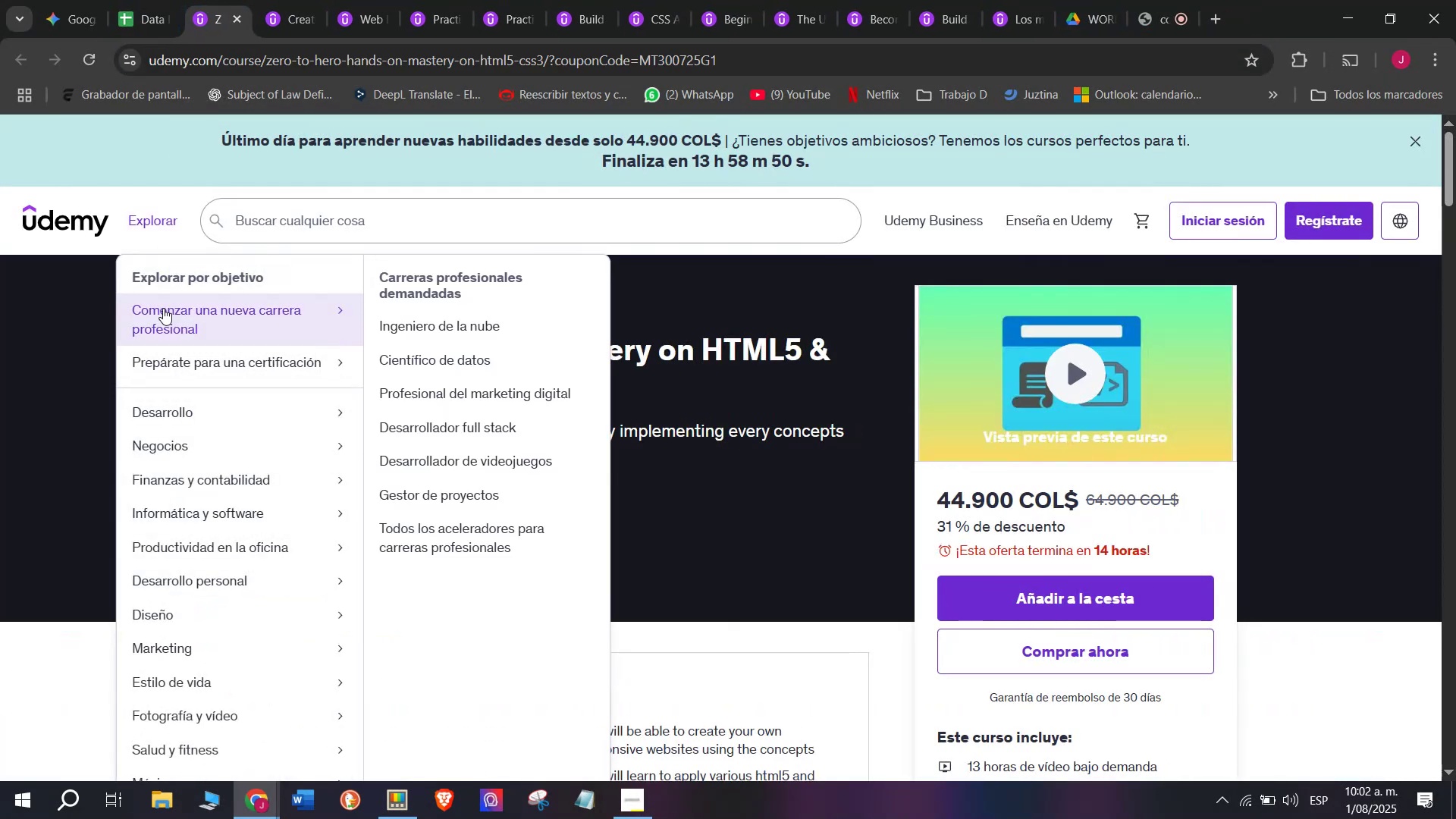 
left_click_drag(start_coordinate=[178, 347], to_coordinate=[317, 384])
 